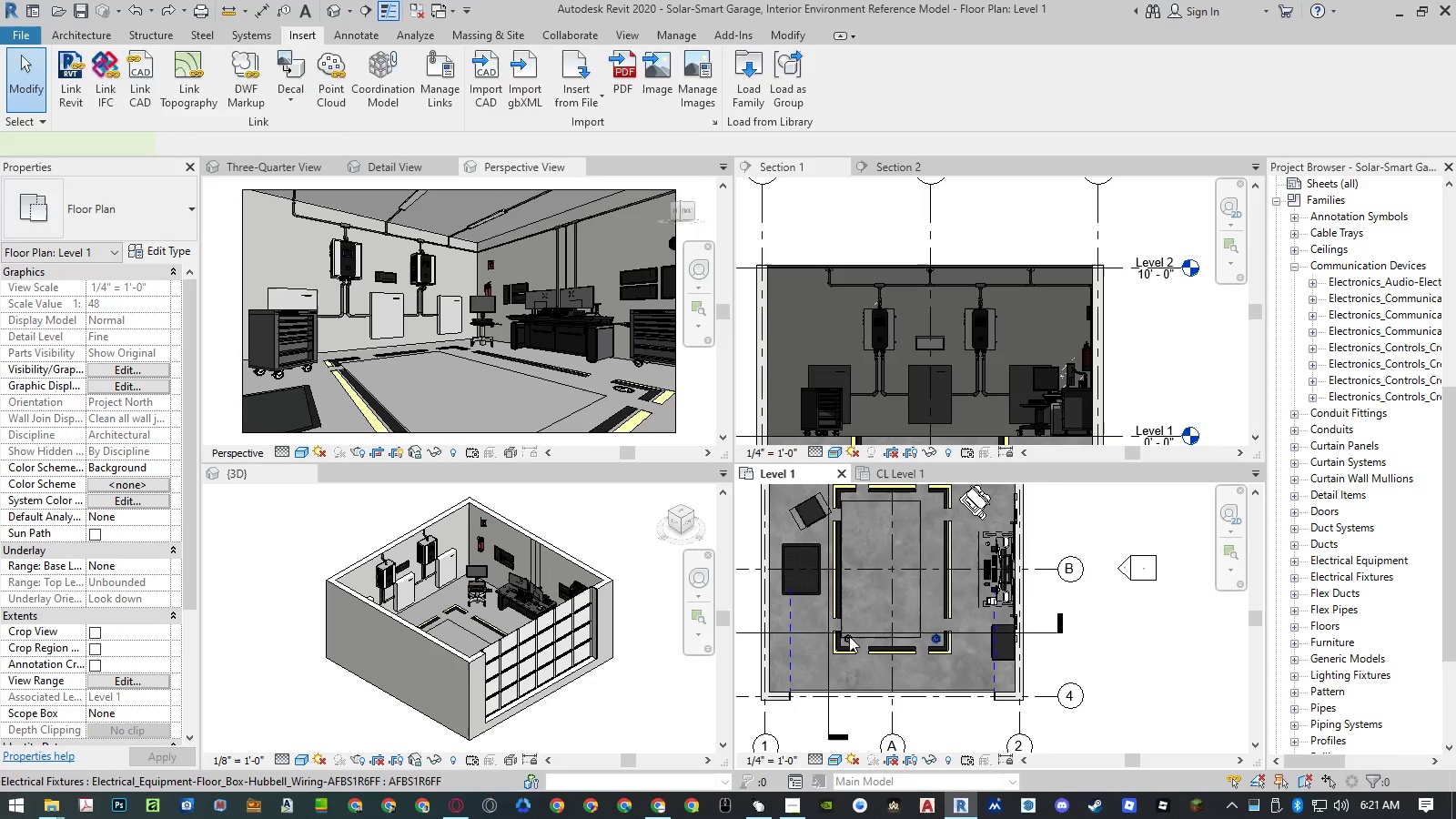 
hold_key(key=ControlLeft, duration=1.05)
left_click([845, 640])
 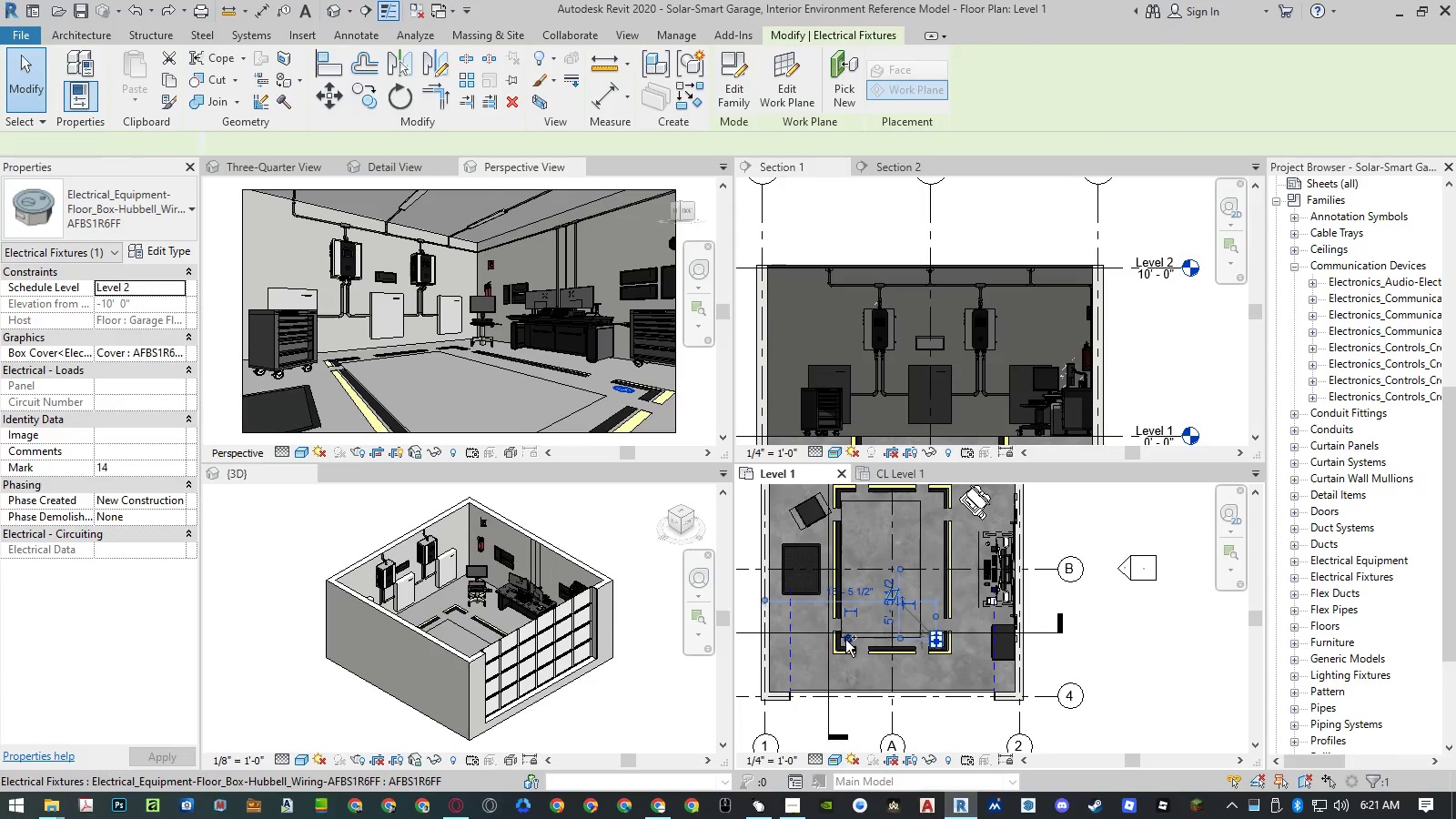 
hold_key(key=ControlLeft, duration=26.83)
 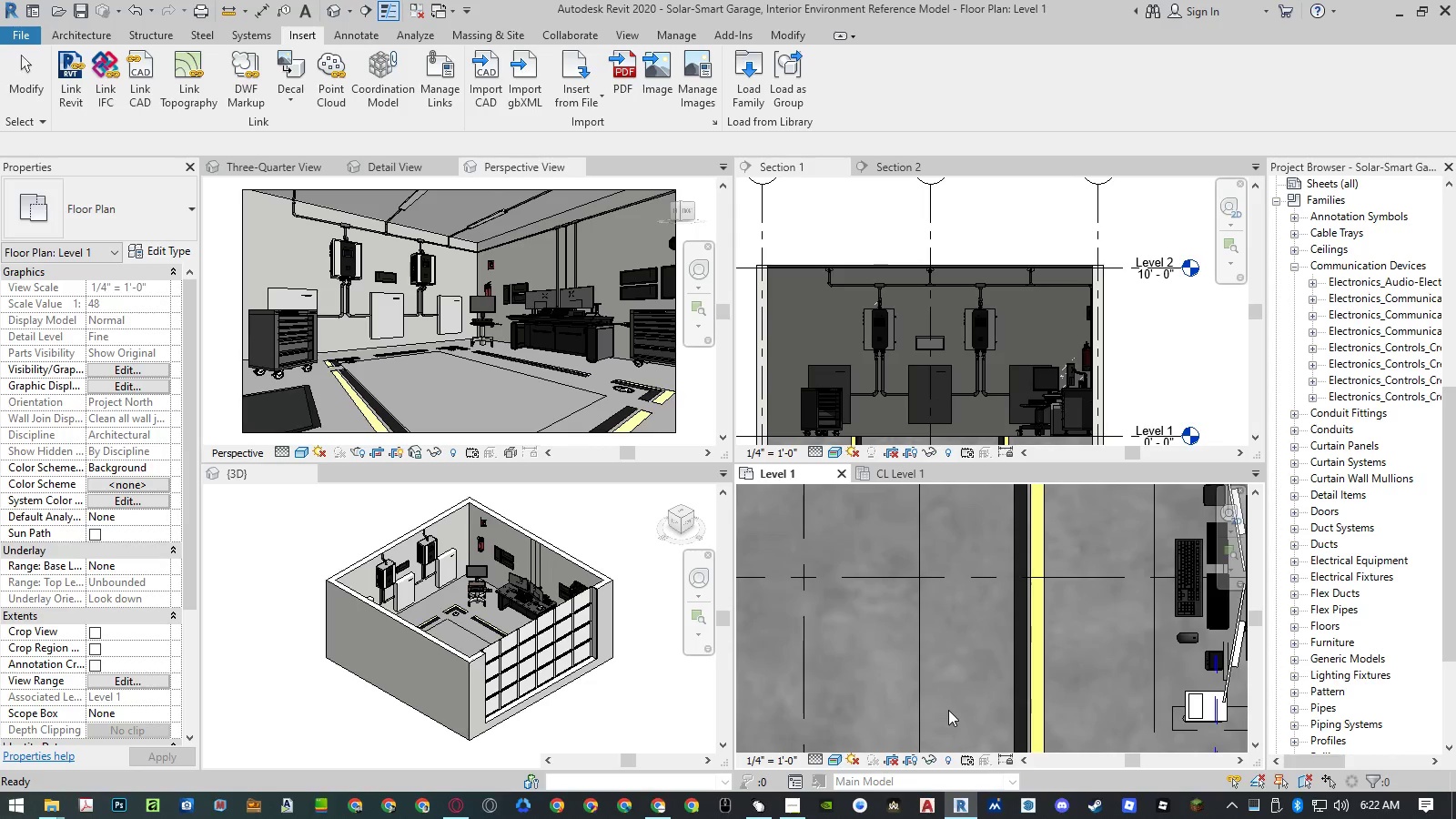 
type(mm)
 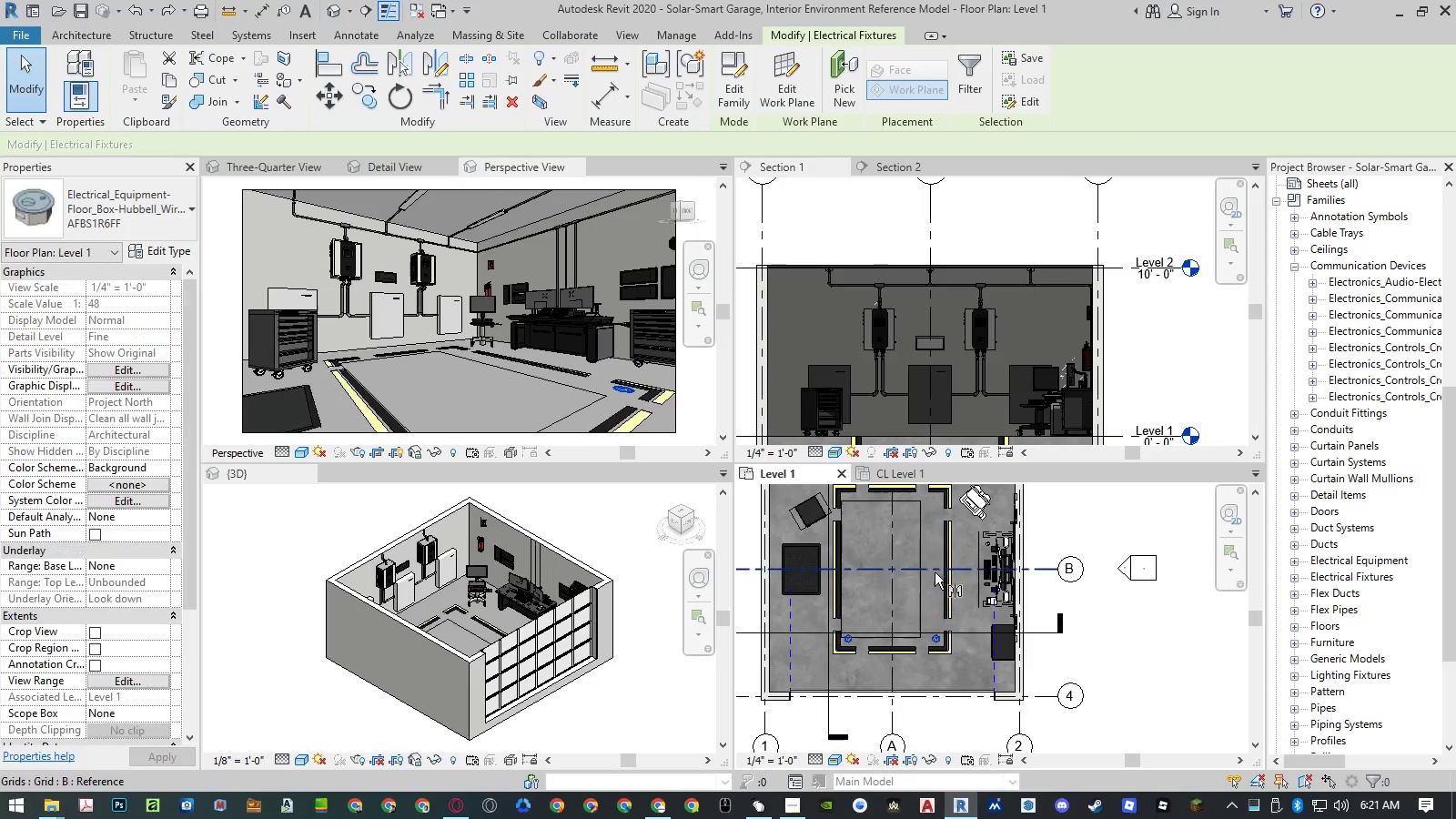 
left_click([935, 572])
 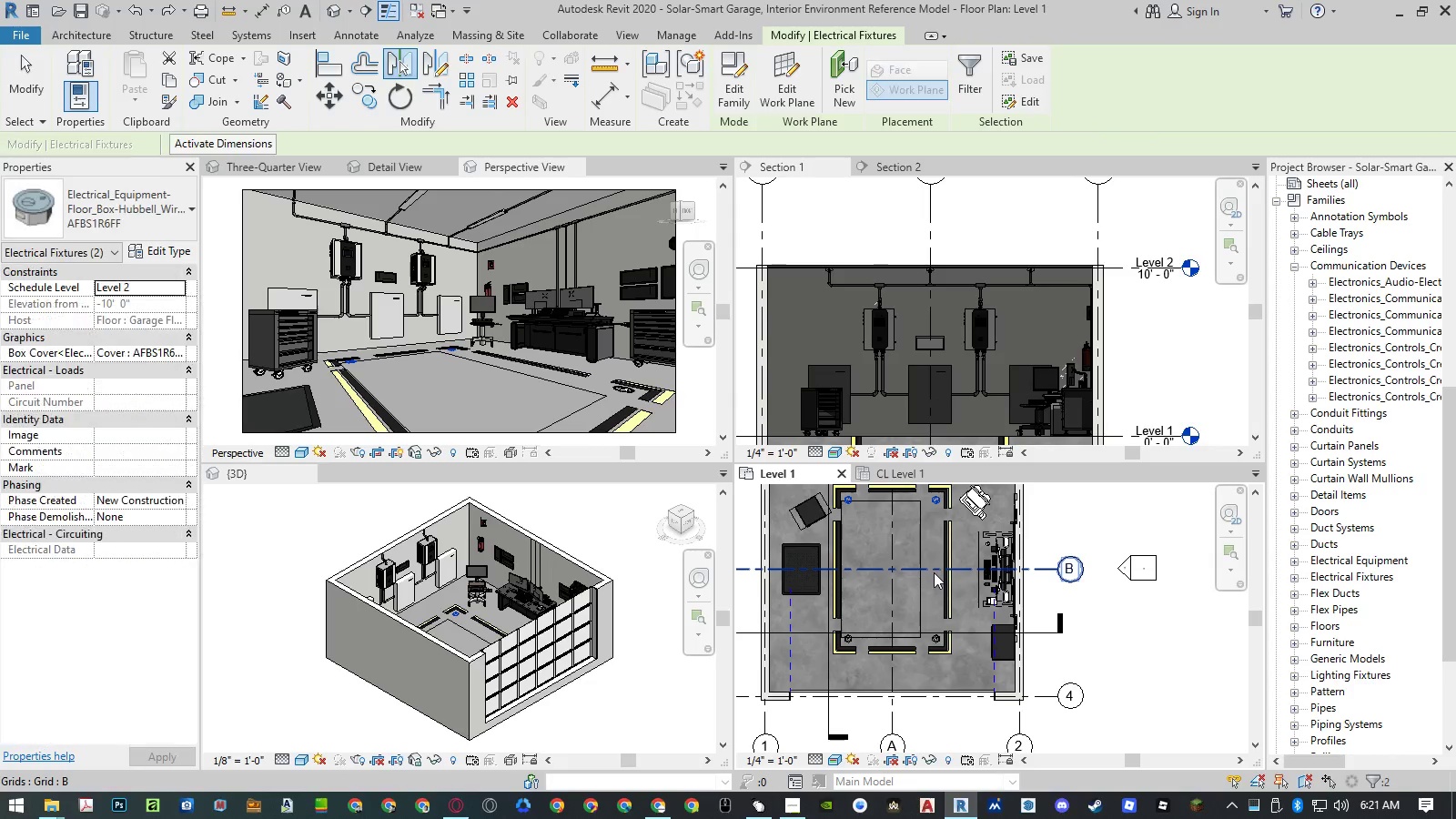 
key(Escape)
 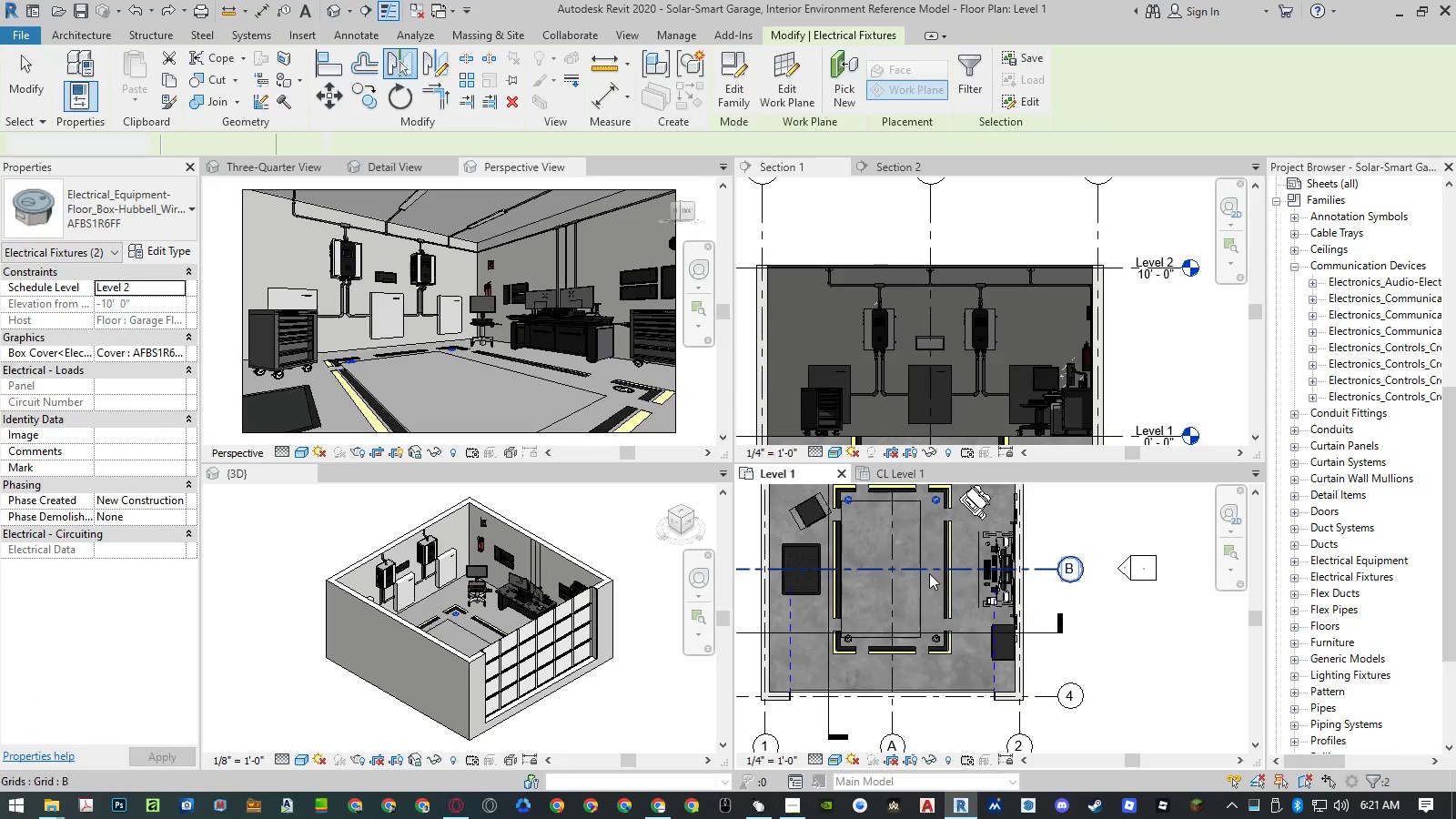 
key(Escape)
 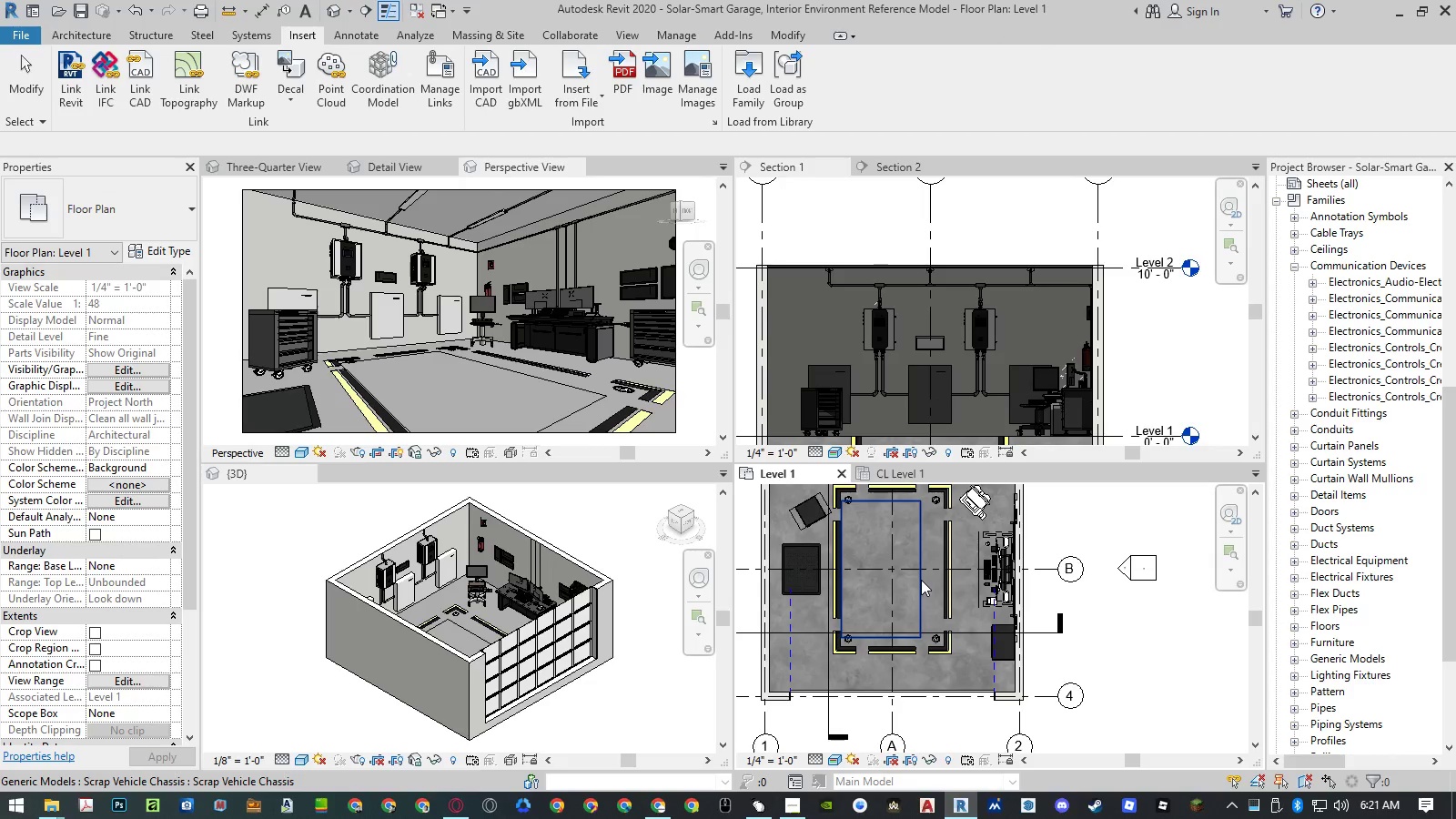 
left_click([921, 580])
 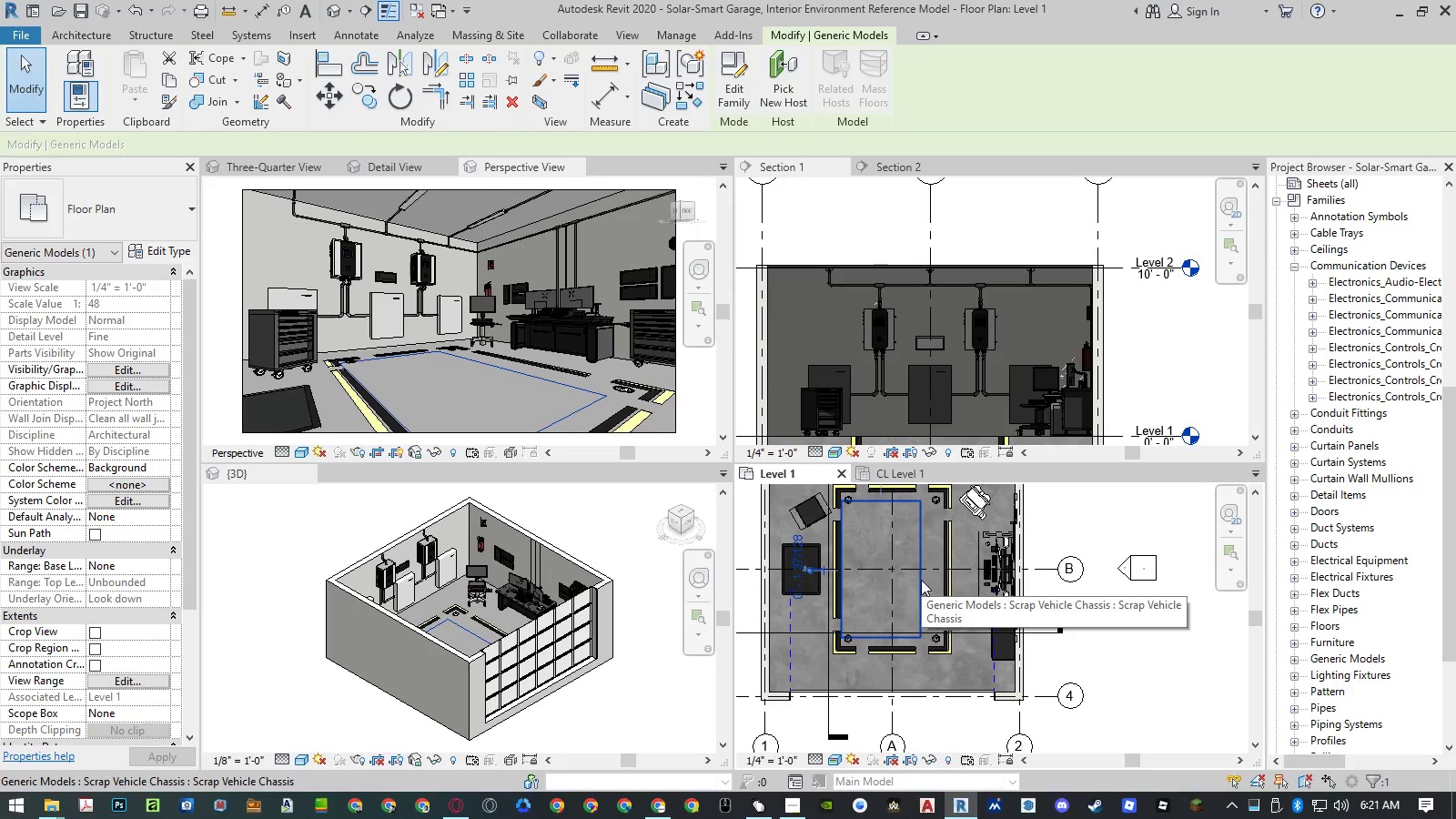 
scroll: coordinate [921, 556], scroll_direction: up, amount: 3.0
 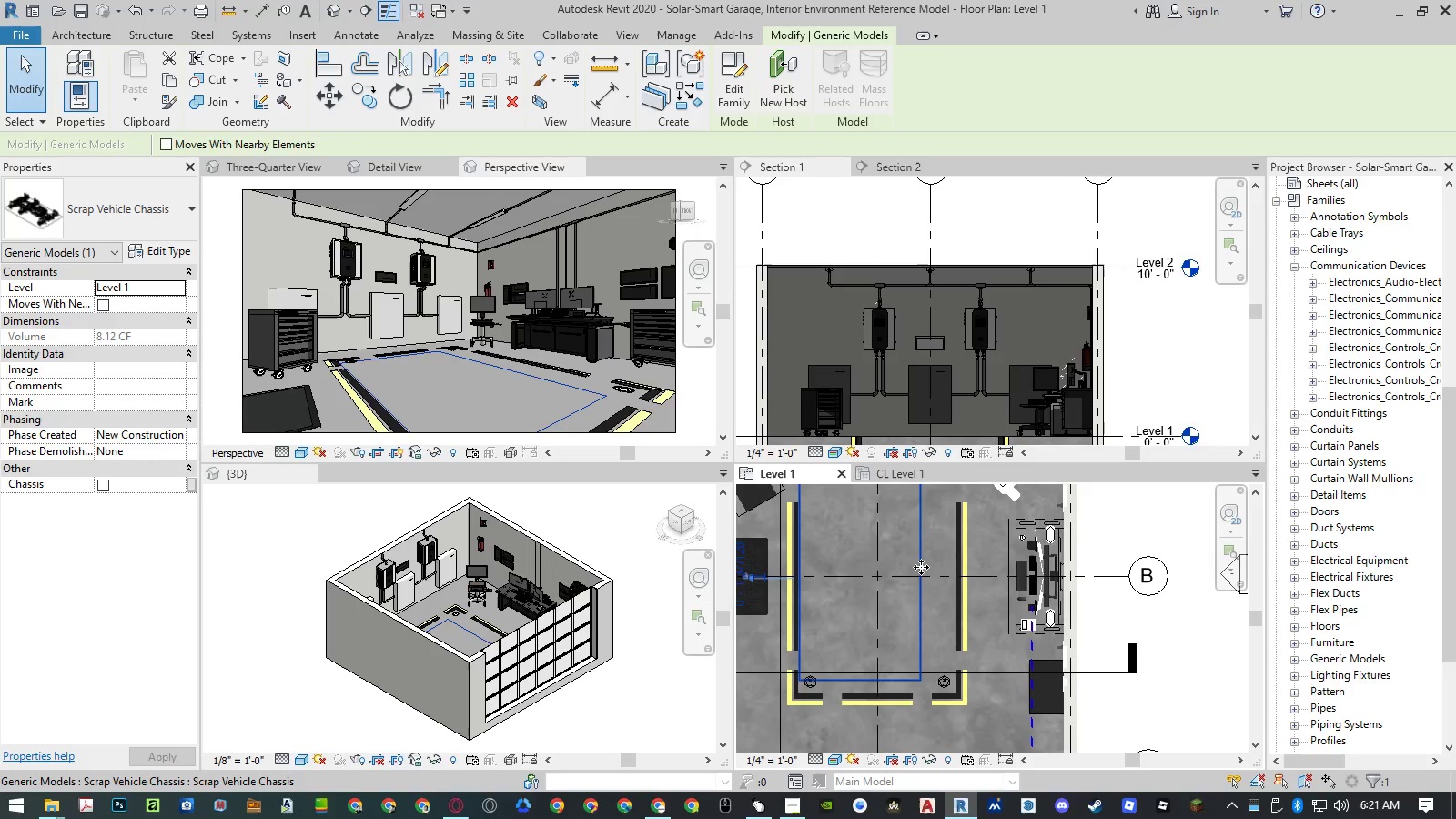 
key(V)
 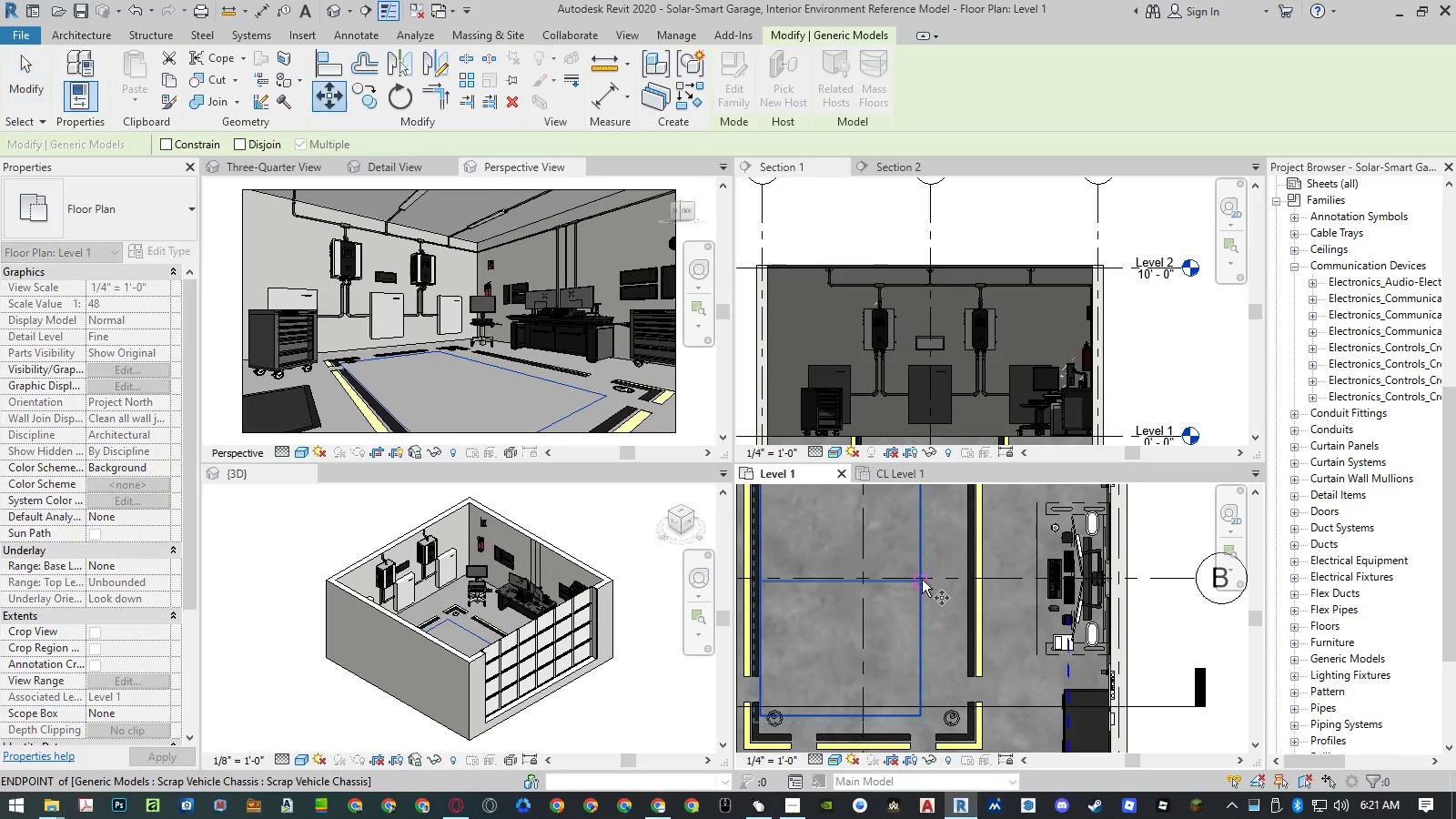 
scroll: coordinate [922, 580], scroll_direction: up, amount: 7.0
 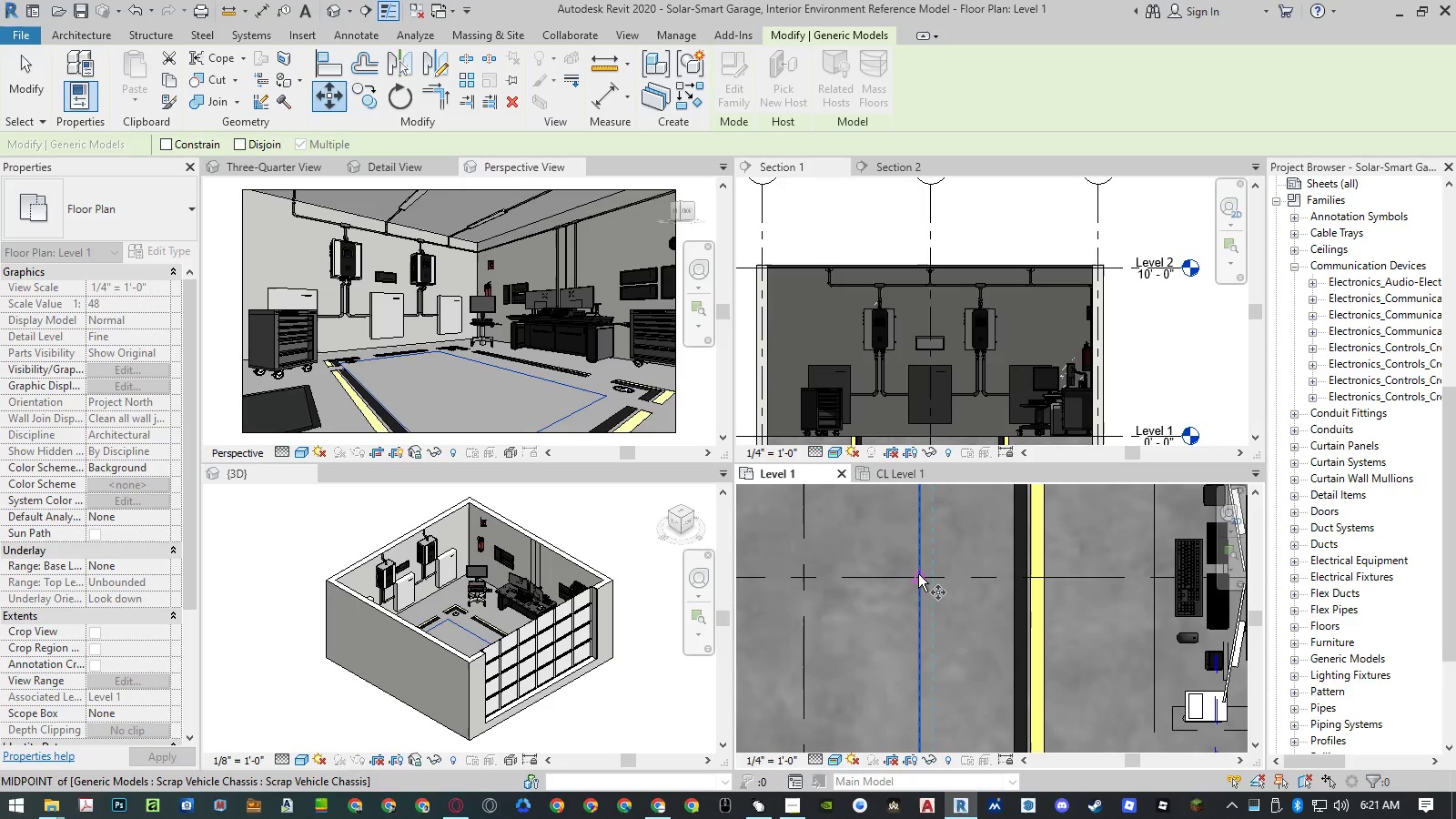 
key(Escape)
key(Escape)
type(al)
 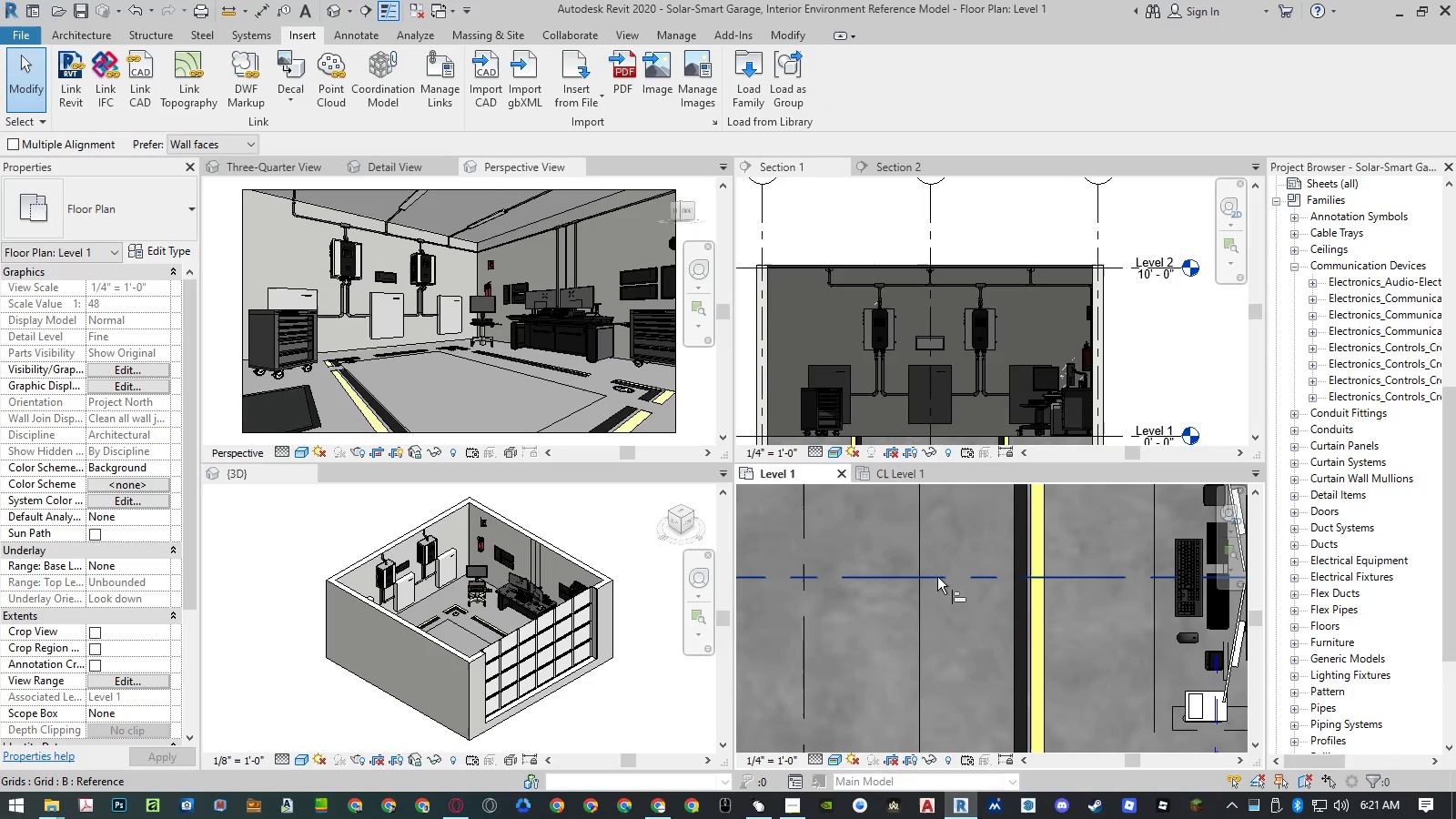 
left_click([937, 579])
 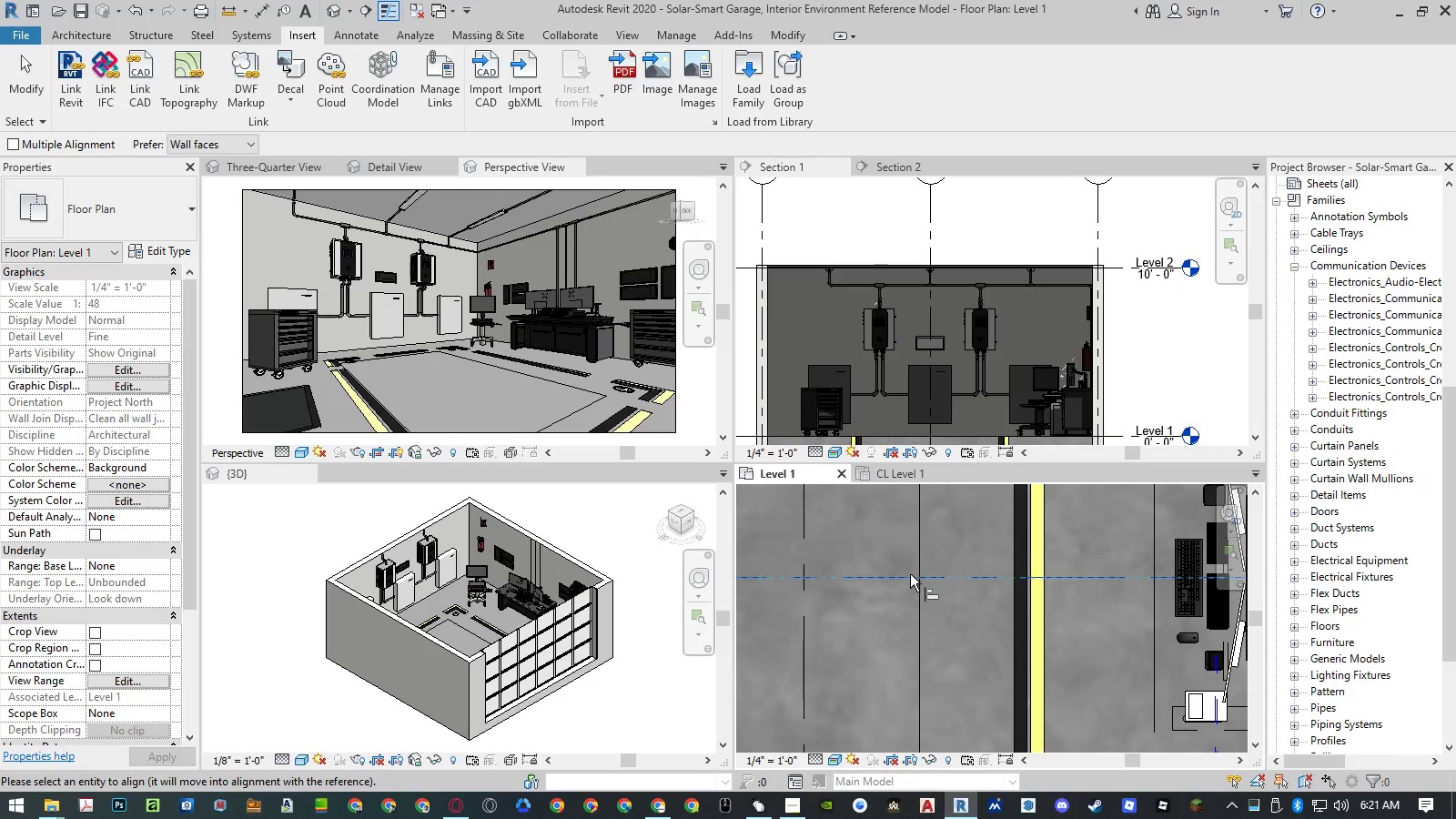 
left_click([910, 584])
 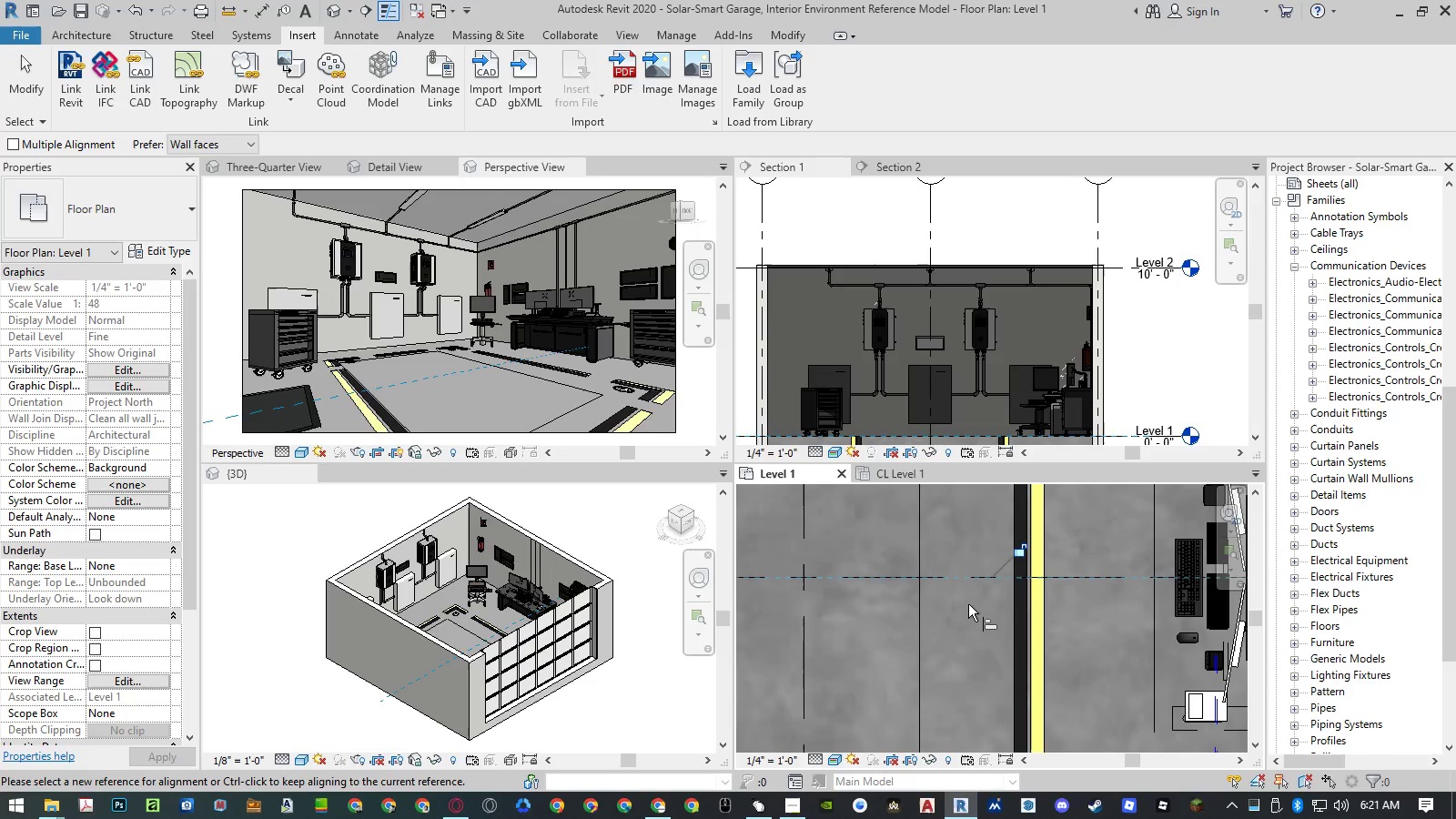 
scroll: coordinate [978, 604], scroll_direction: down, amount: 7.0
 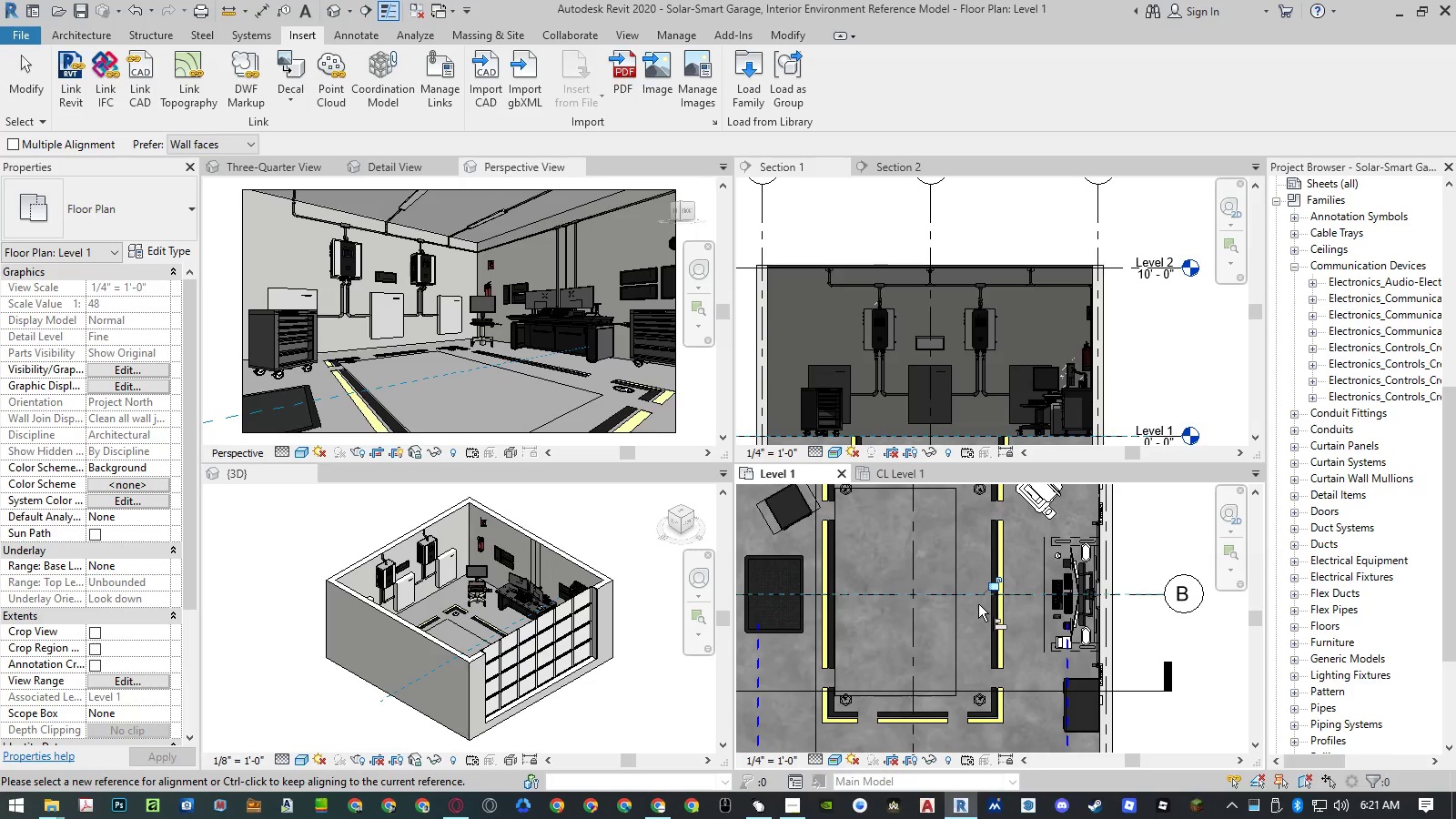 
key(Escape)
 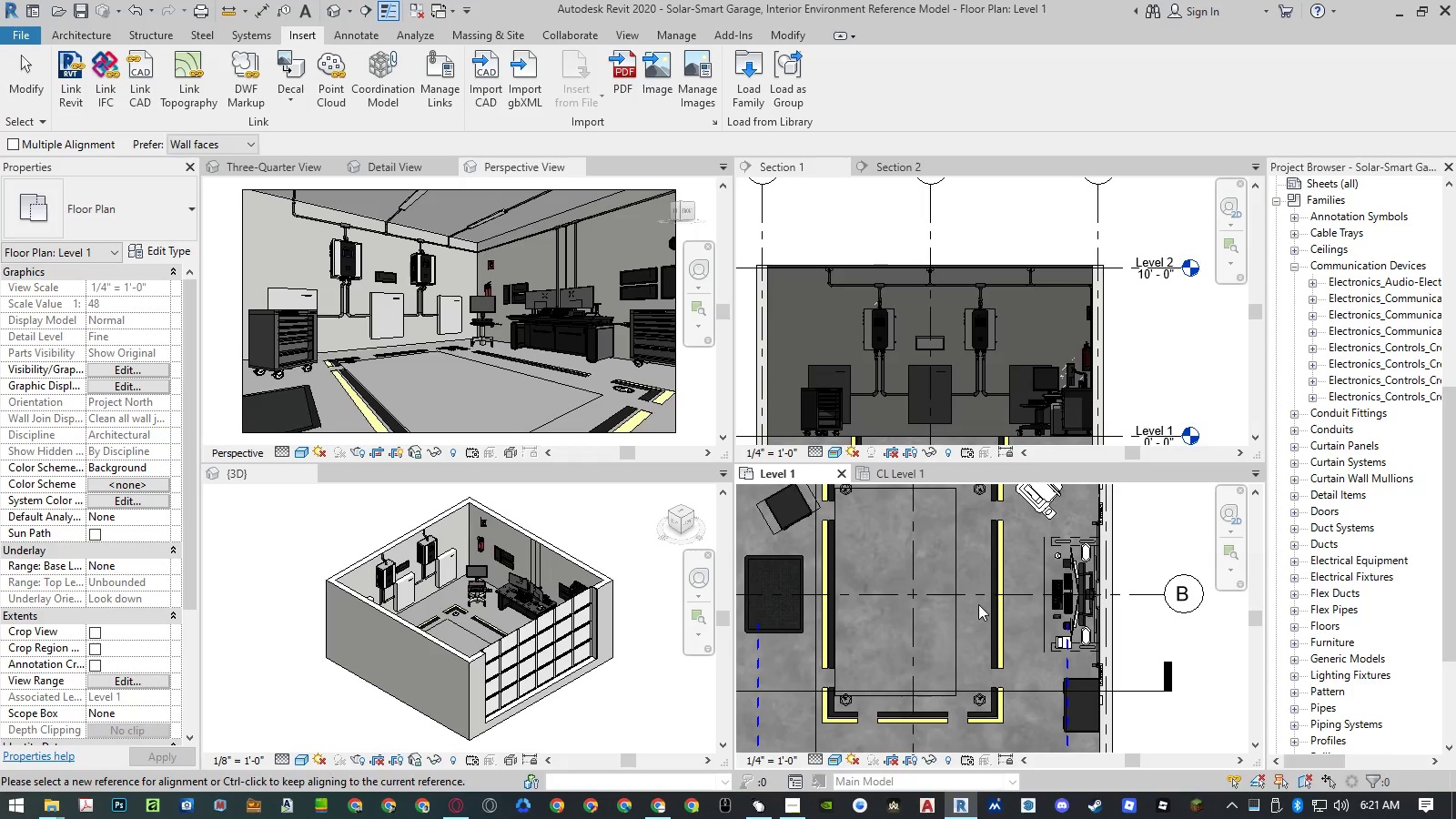 
key(Escape)
 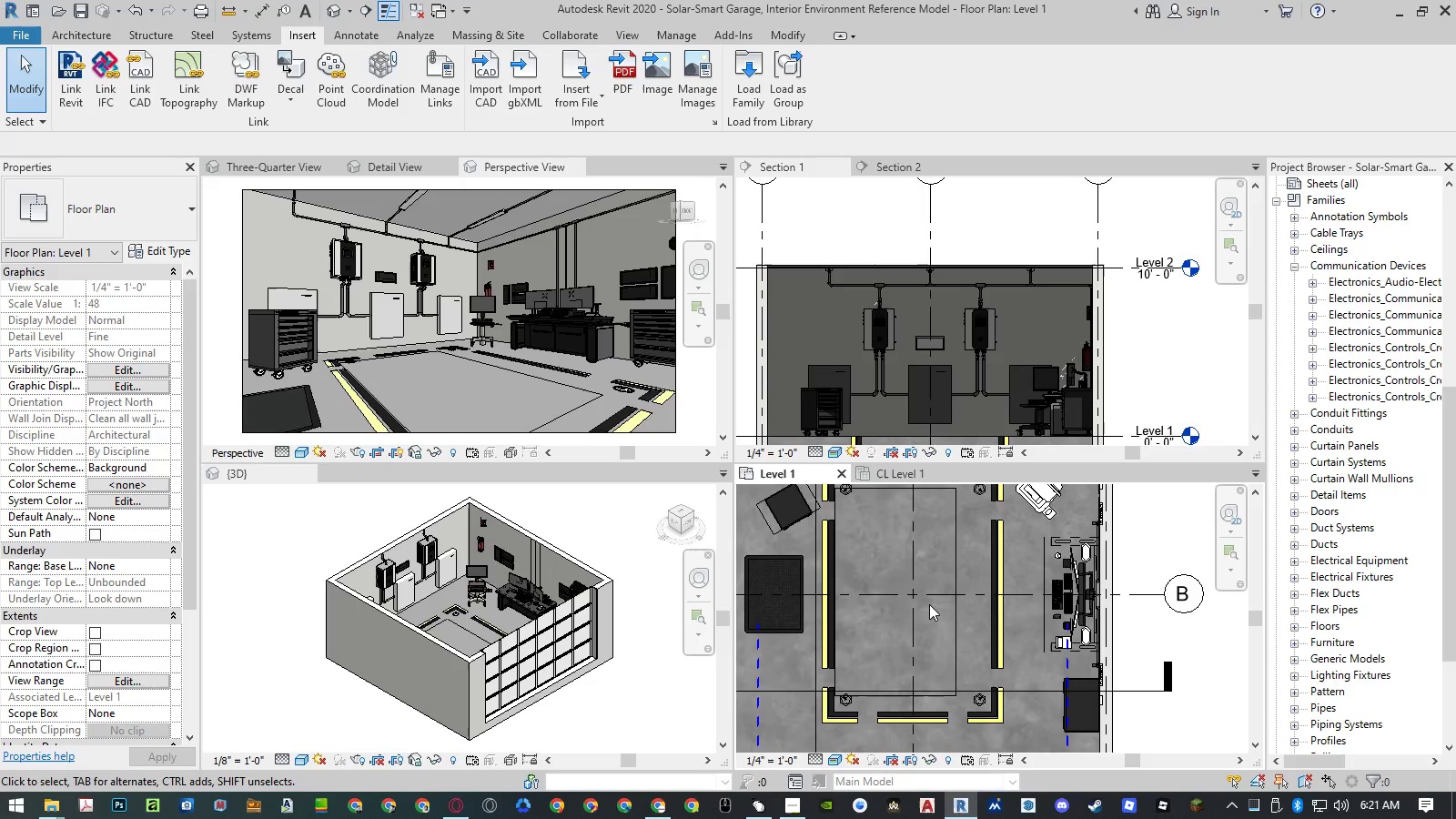 
scroll: coordinate [846, 703], scroll_direction: up, amount: 6.0
 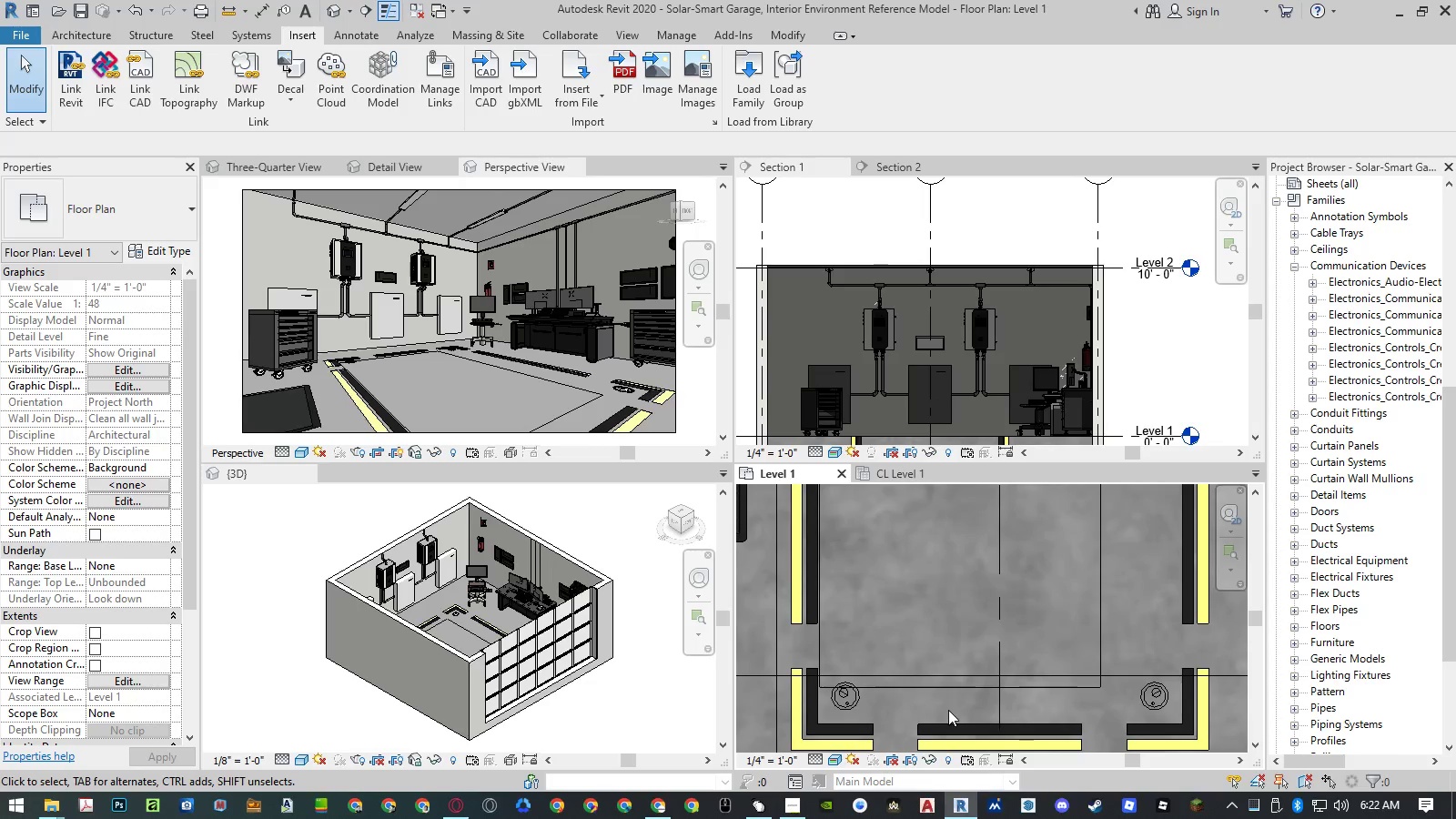 
key(Control+Z)
 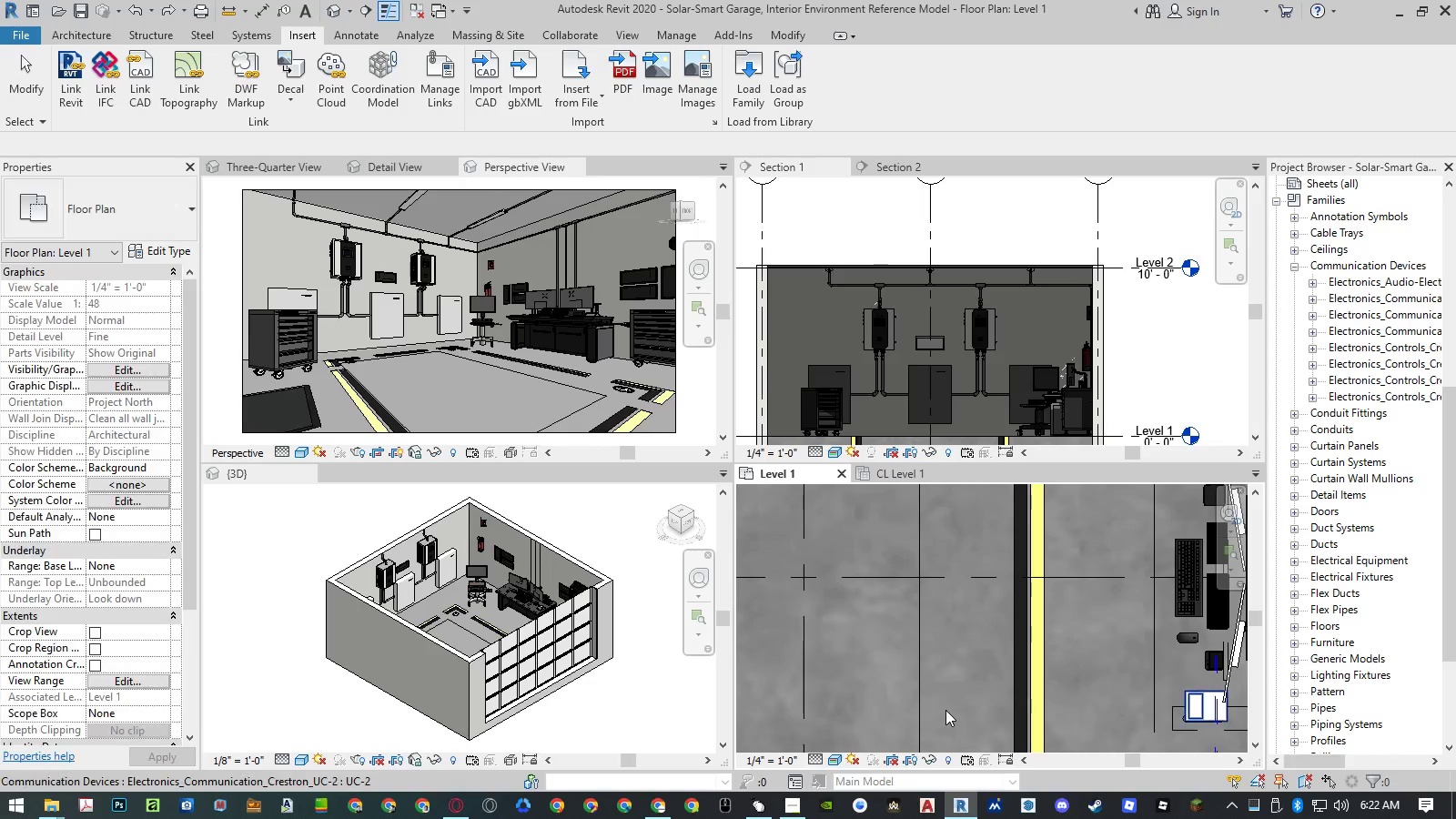 
scroll: coordinate [923, 667], scroll_direction: down, amount: 1.0
 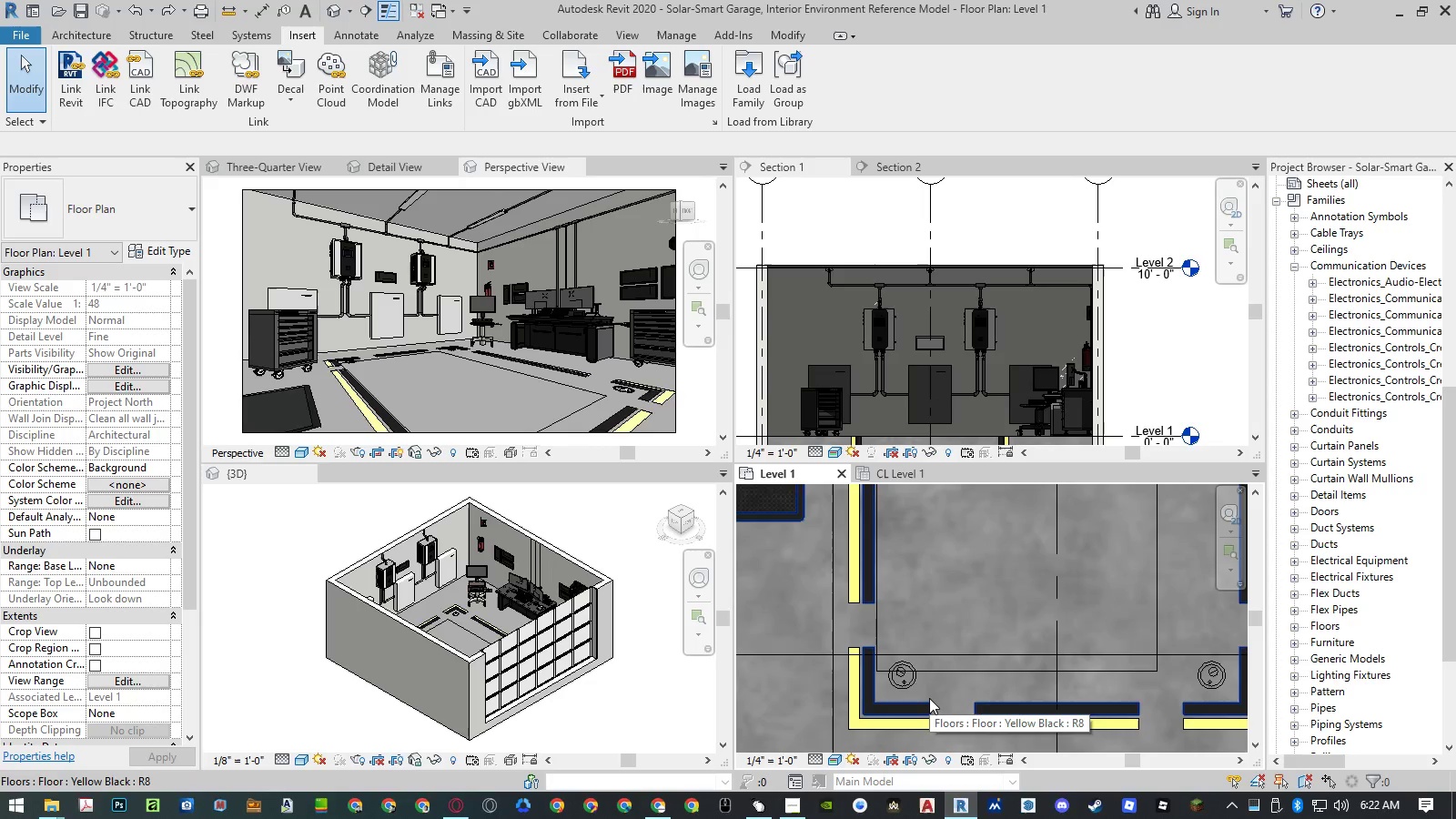 
scroll: coordinate [928, 689], scroll_direction: up, amount: 5.0
 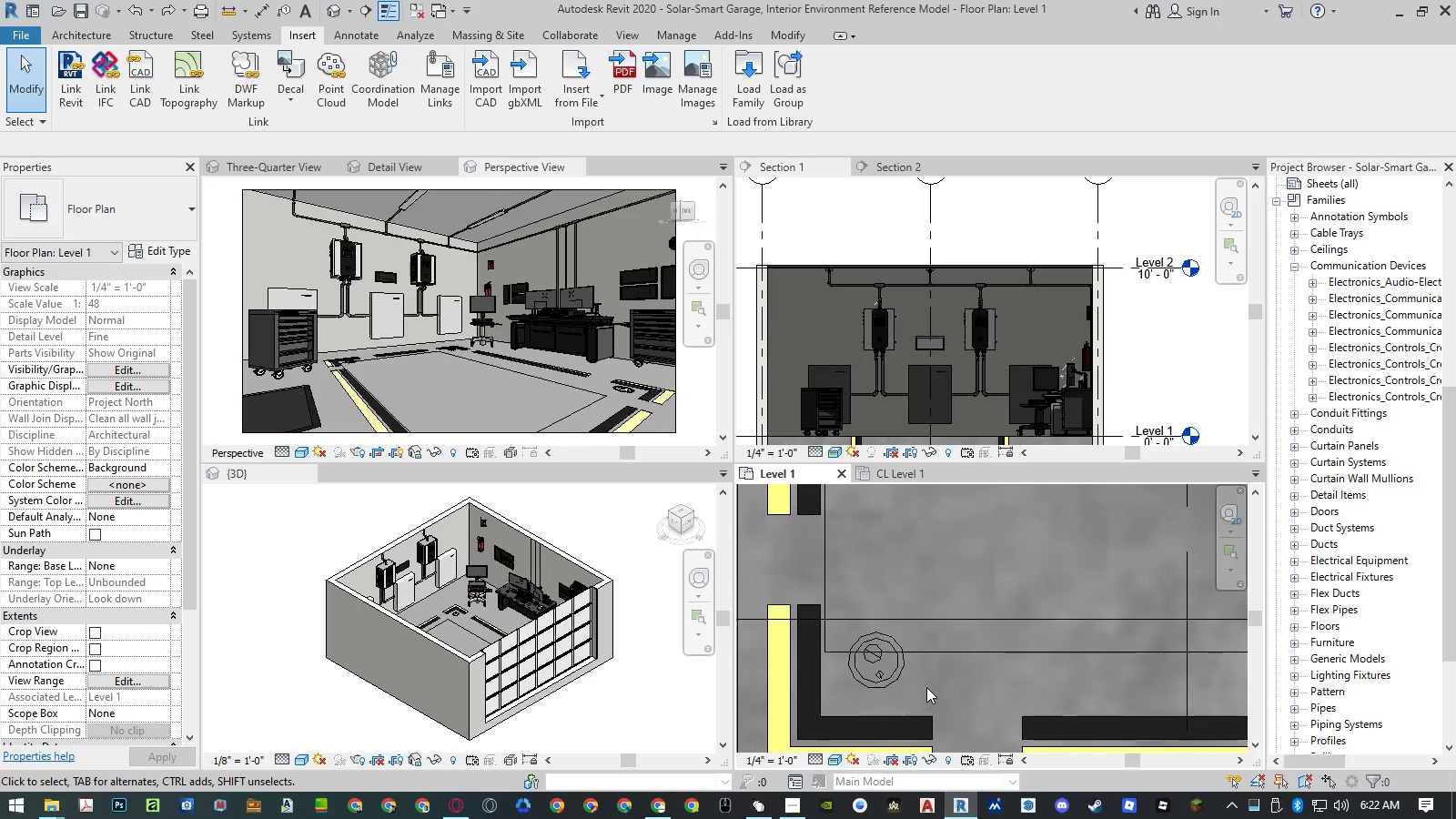 
scroll: coordinate [926, 686], scroll_direction: down, amount: 13.0
 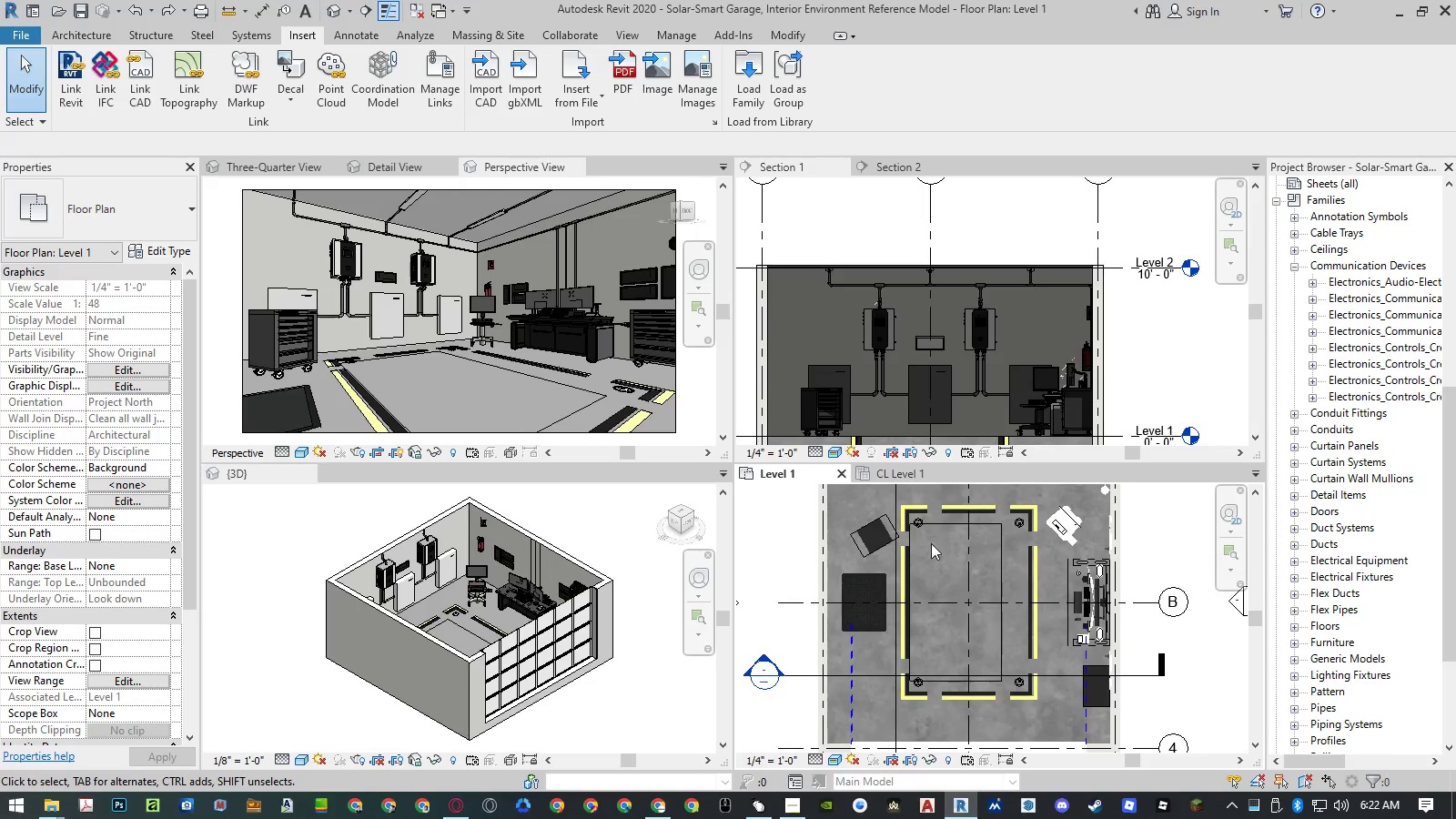 
scroll: coordinate [916, 536], scroll_direction: up, amount: 11.0
 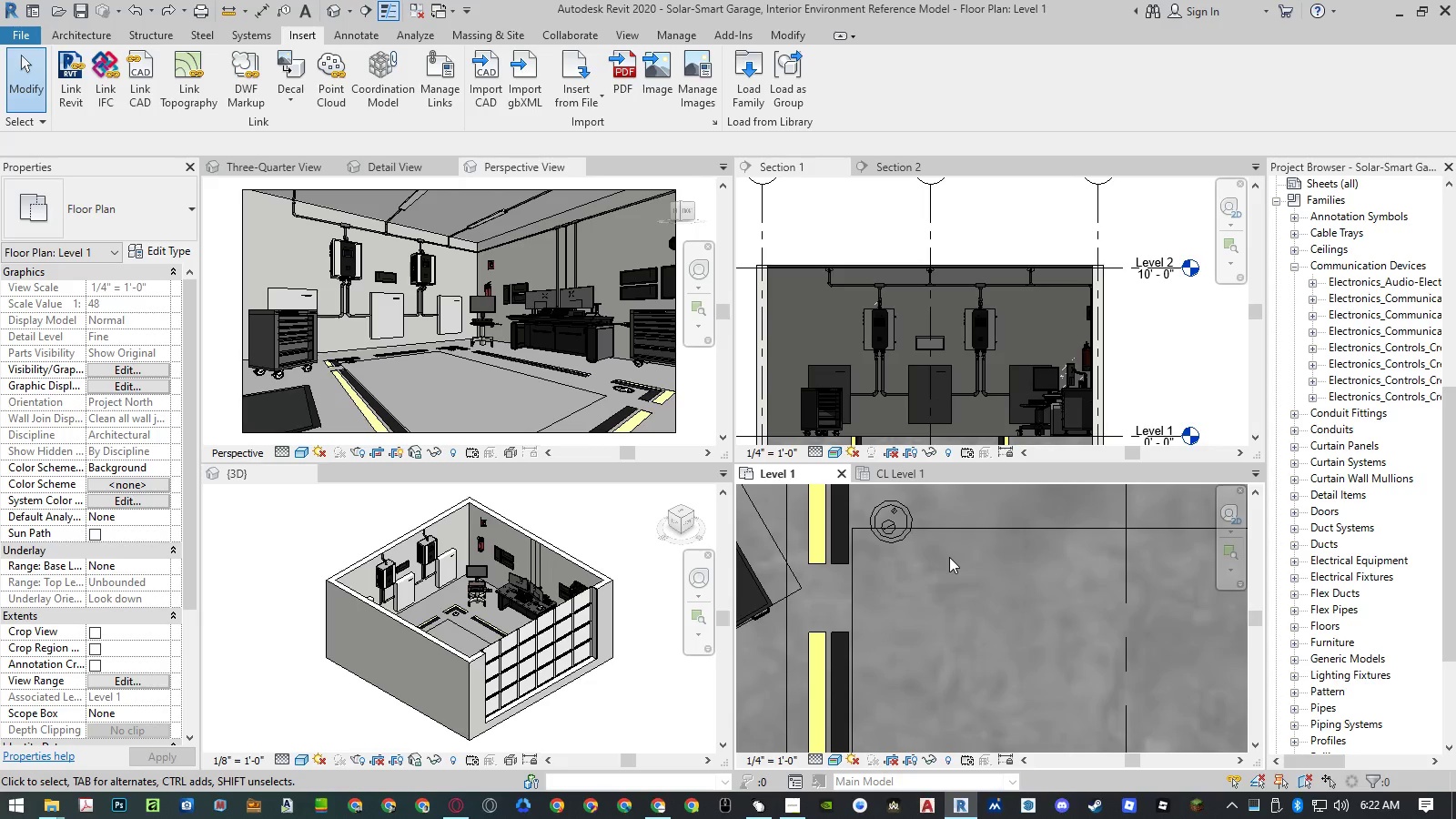 
scroll: coordinate [874, 616], scroll_direction: down, amount: 12.0
 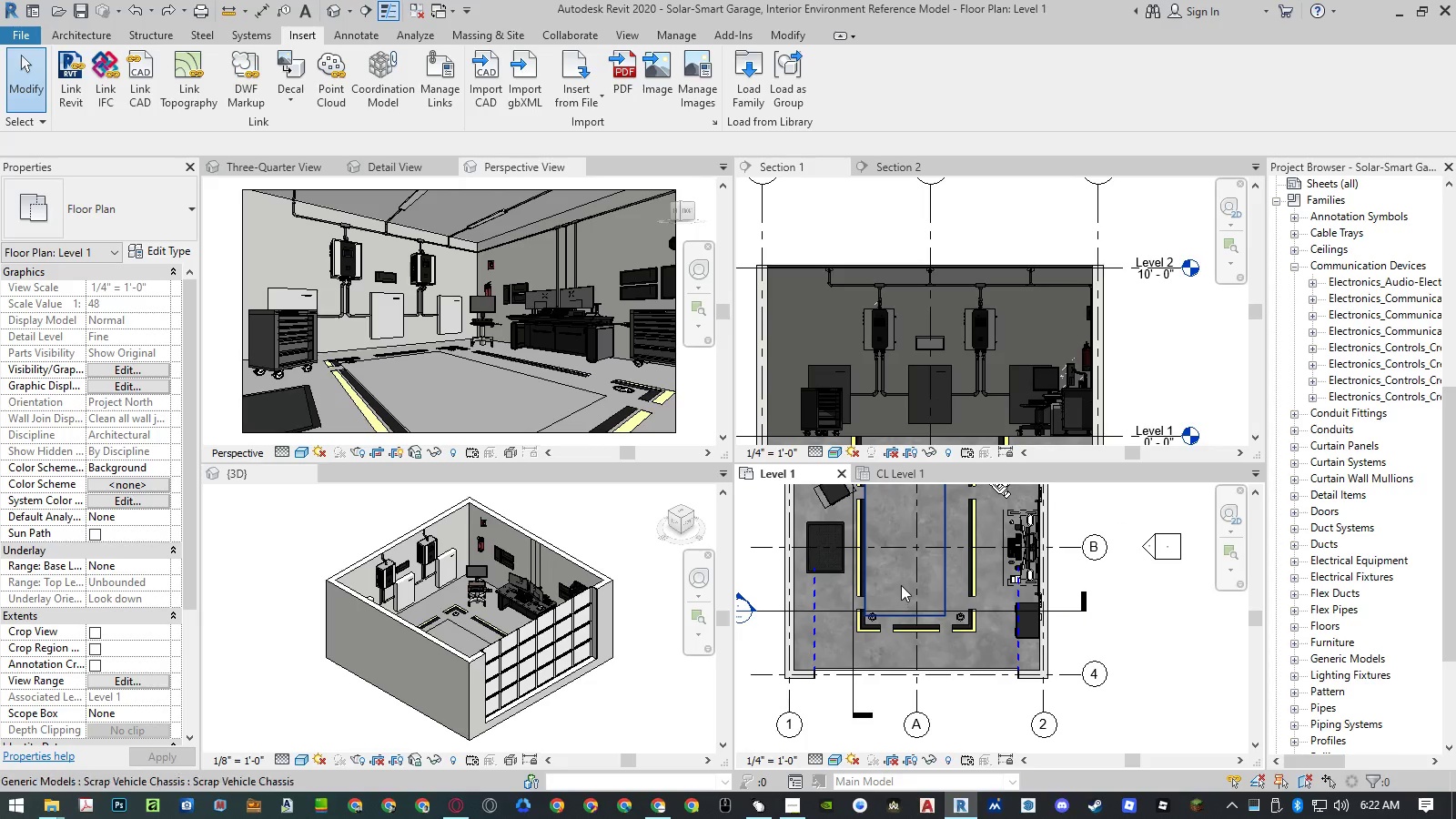 
mouse_move([921, 586])
 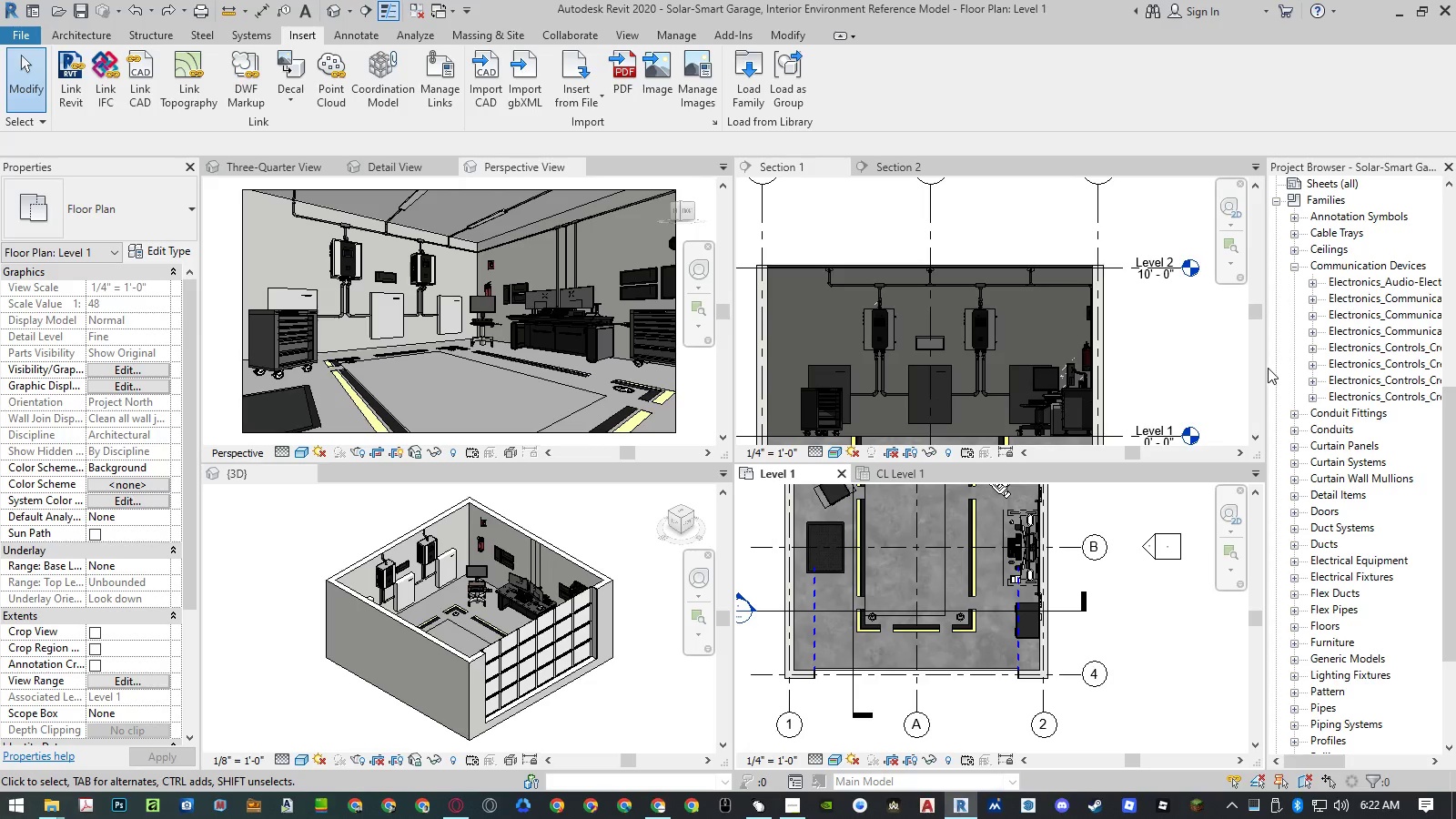 
left_click_drag(start_coordinate=[1265, 368], to_coordinate=[1178, 373])
 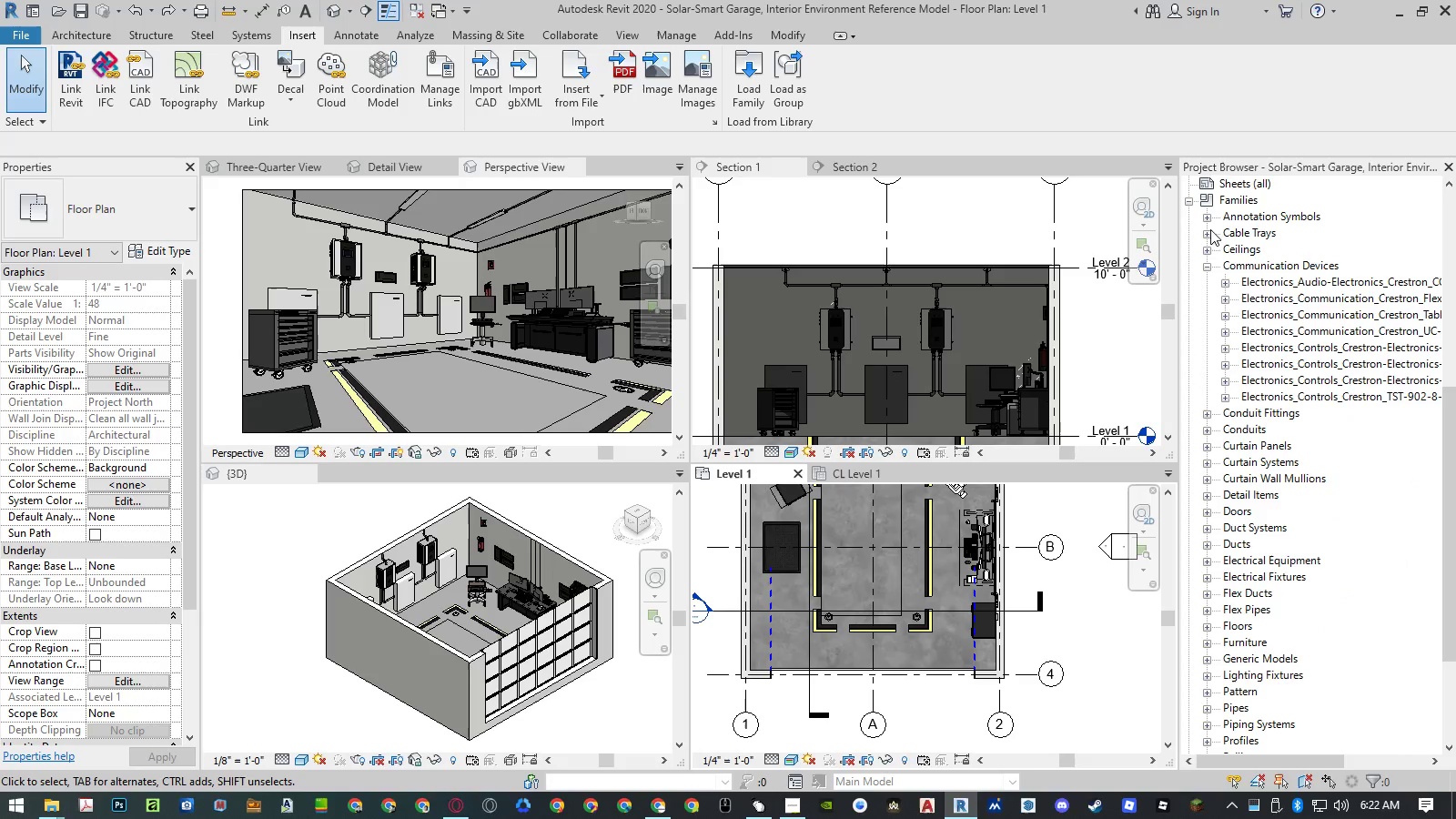 
left_click([1246, 282])
 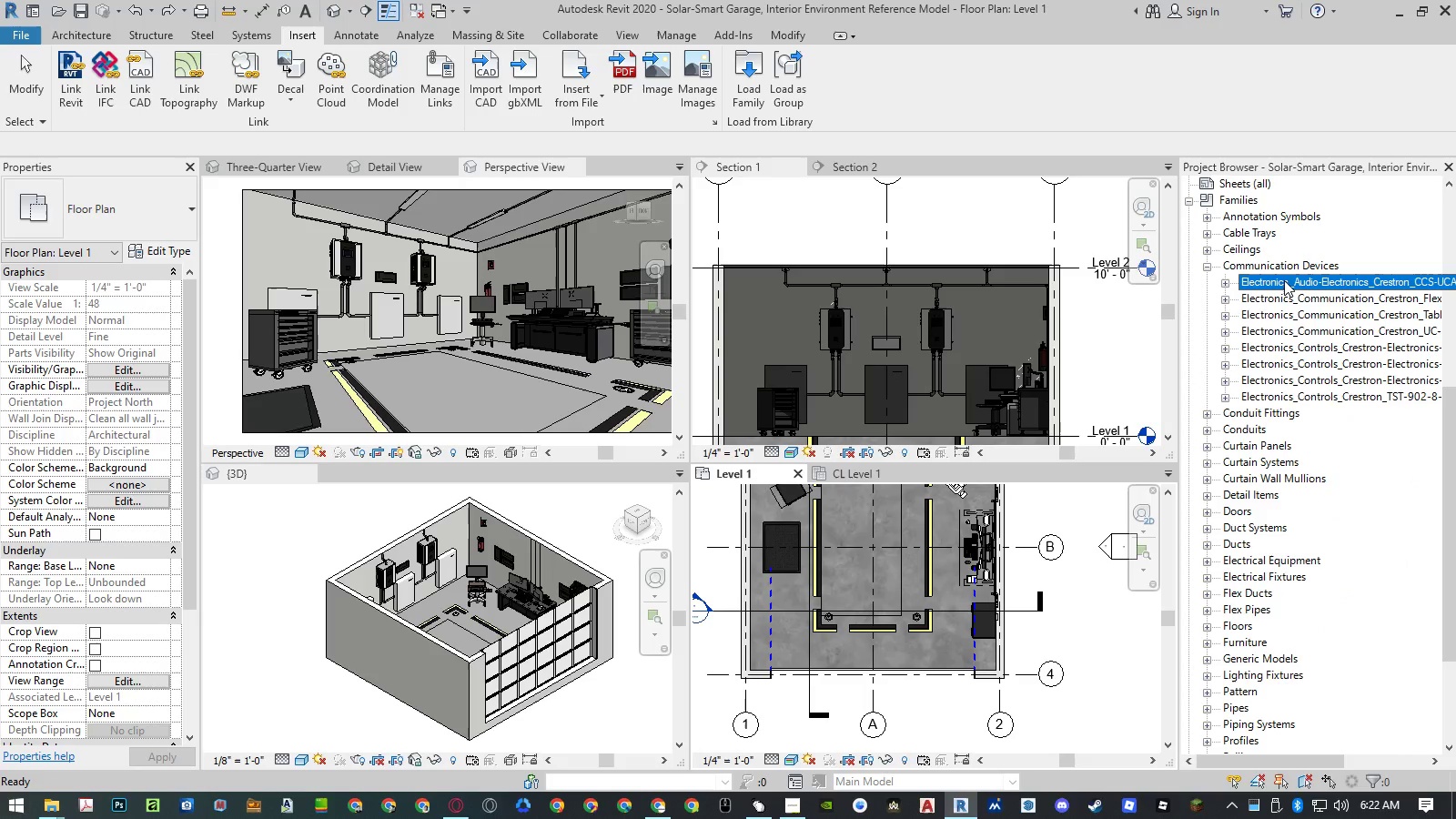 
right_click([1284, 280])
 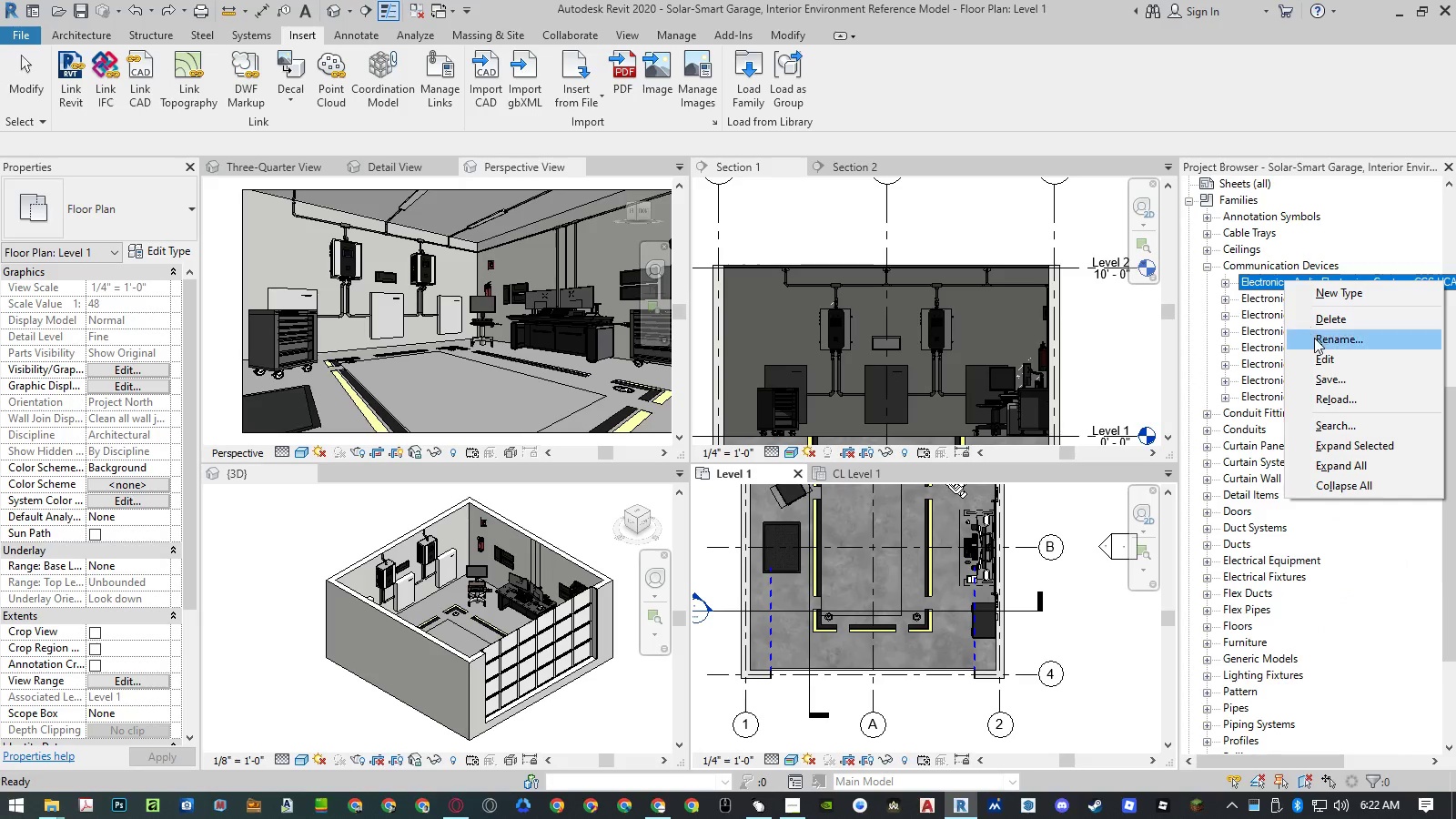 
left_click([1315, 340])
 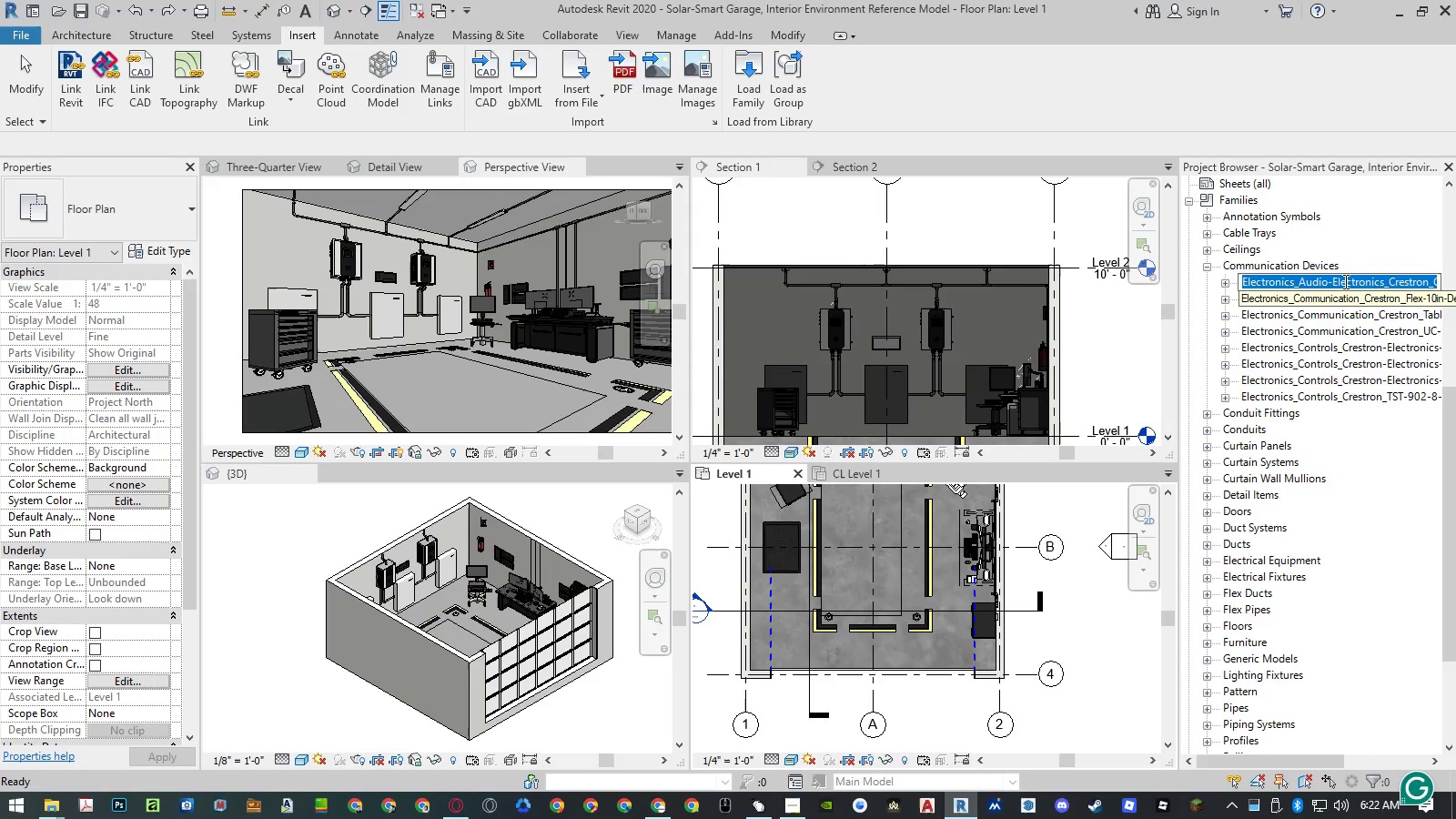 
left_click_drag(start_coordinate=[1345, 281], to_coordinate=[1455, 293])
 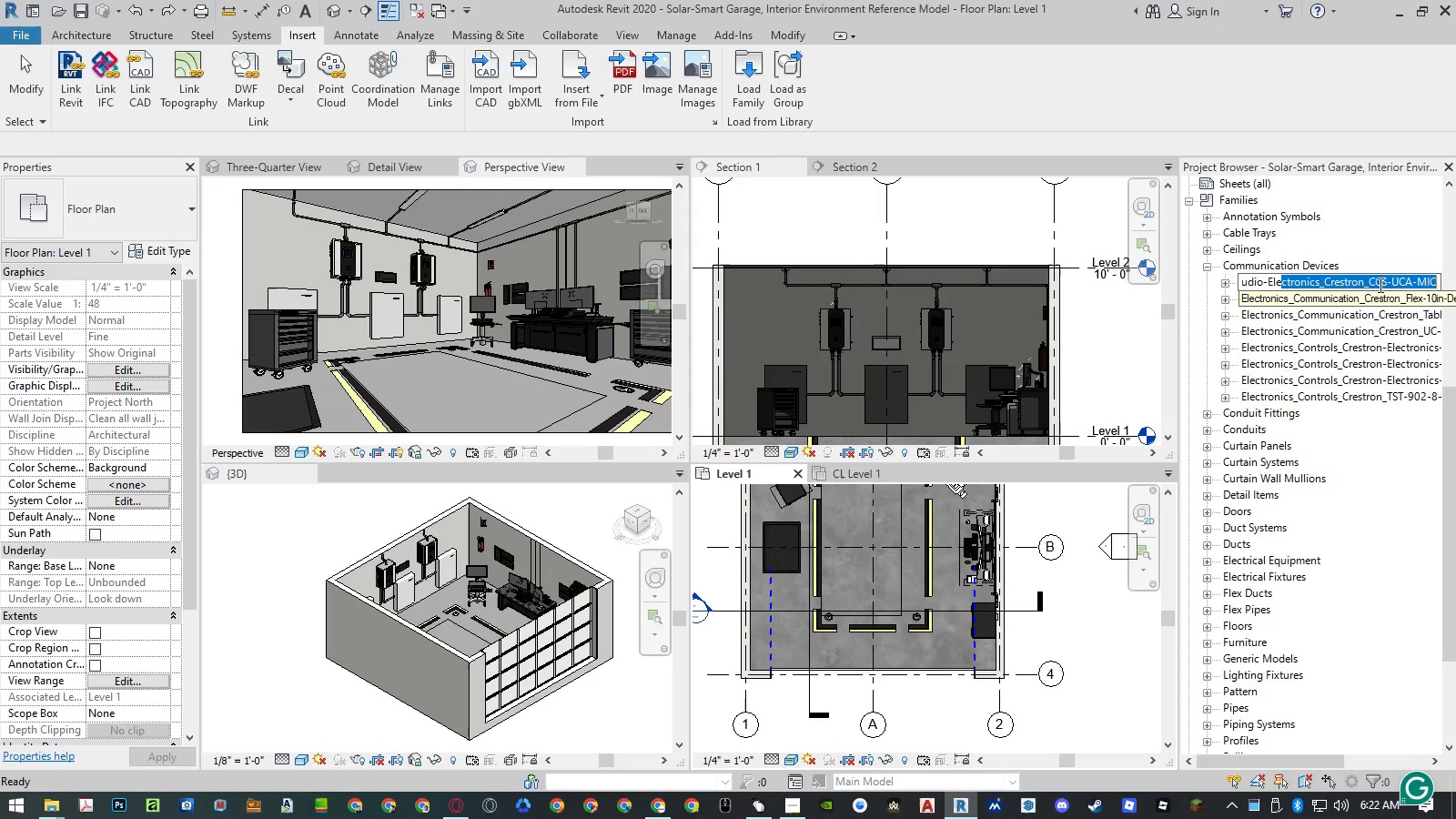 
left_click([1378, 285])
 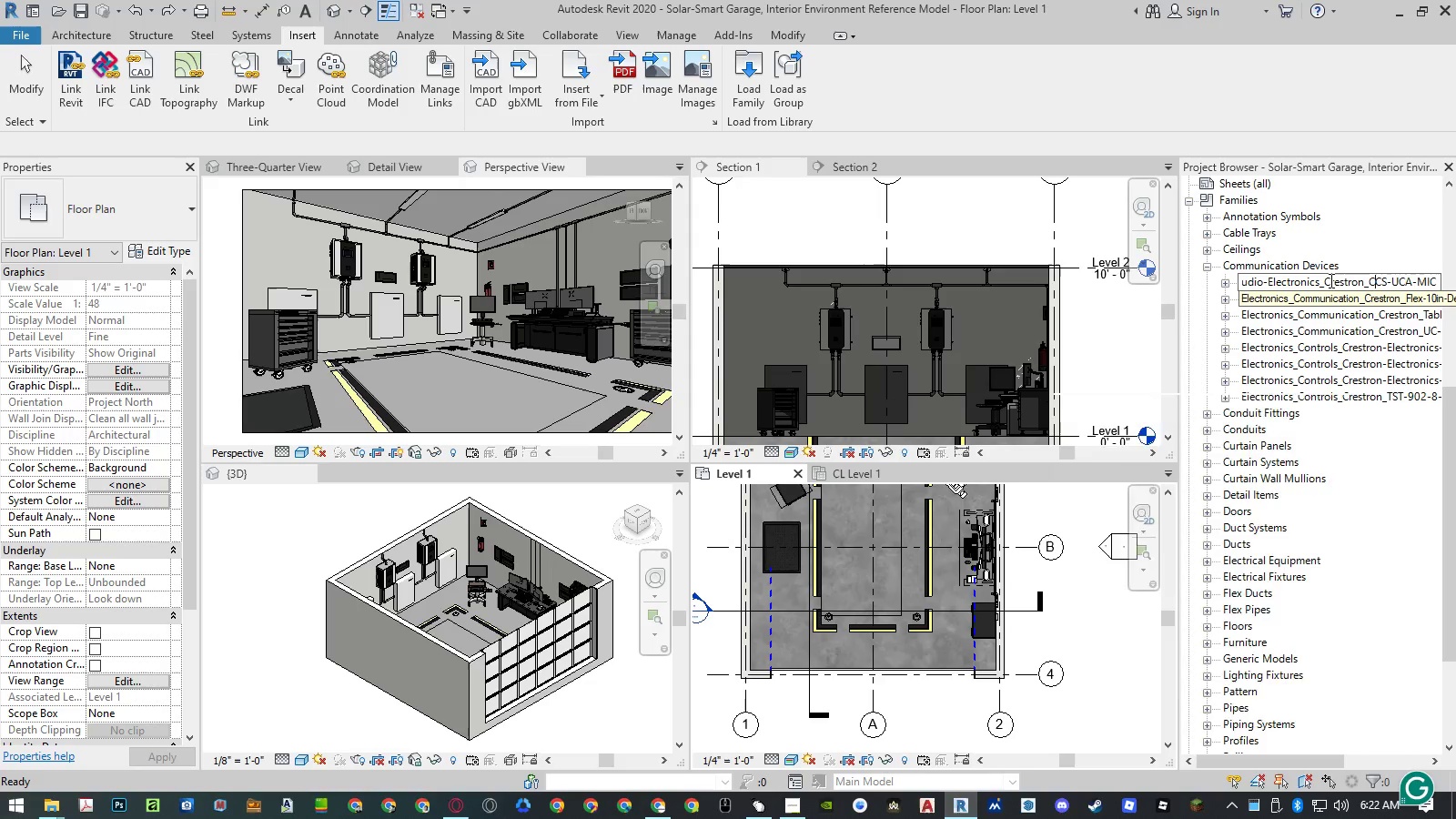 
left_click_drag(start_coordinate=[1330, 280], to_coordinate=[1176, 284])
 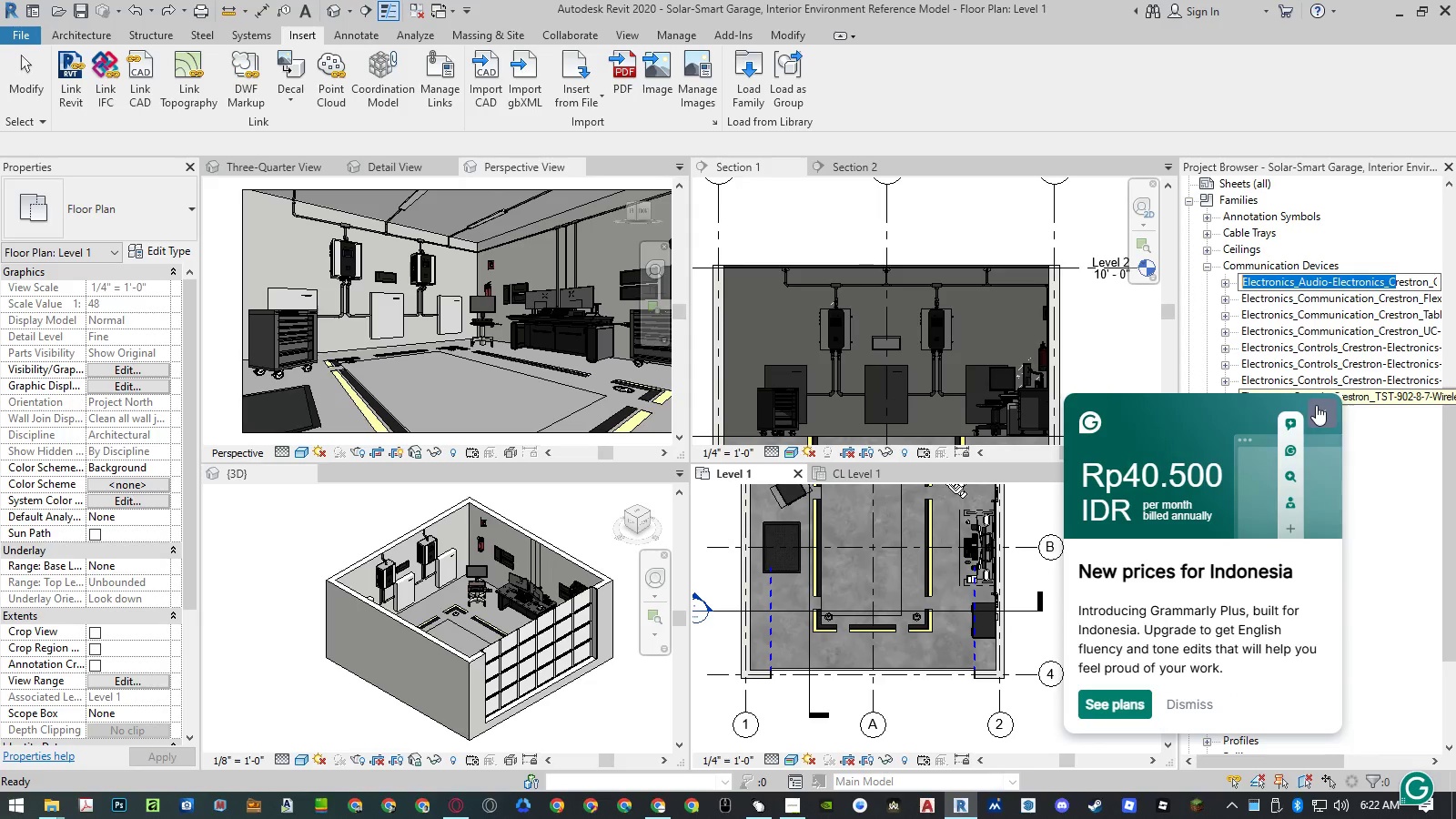 
left_click([1316, 405])
 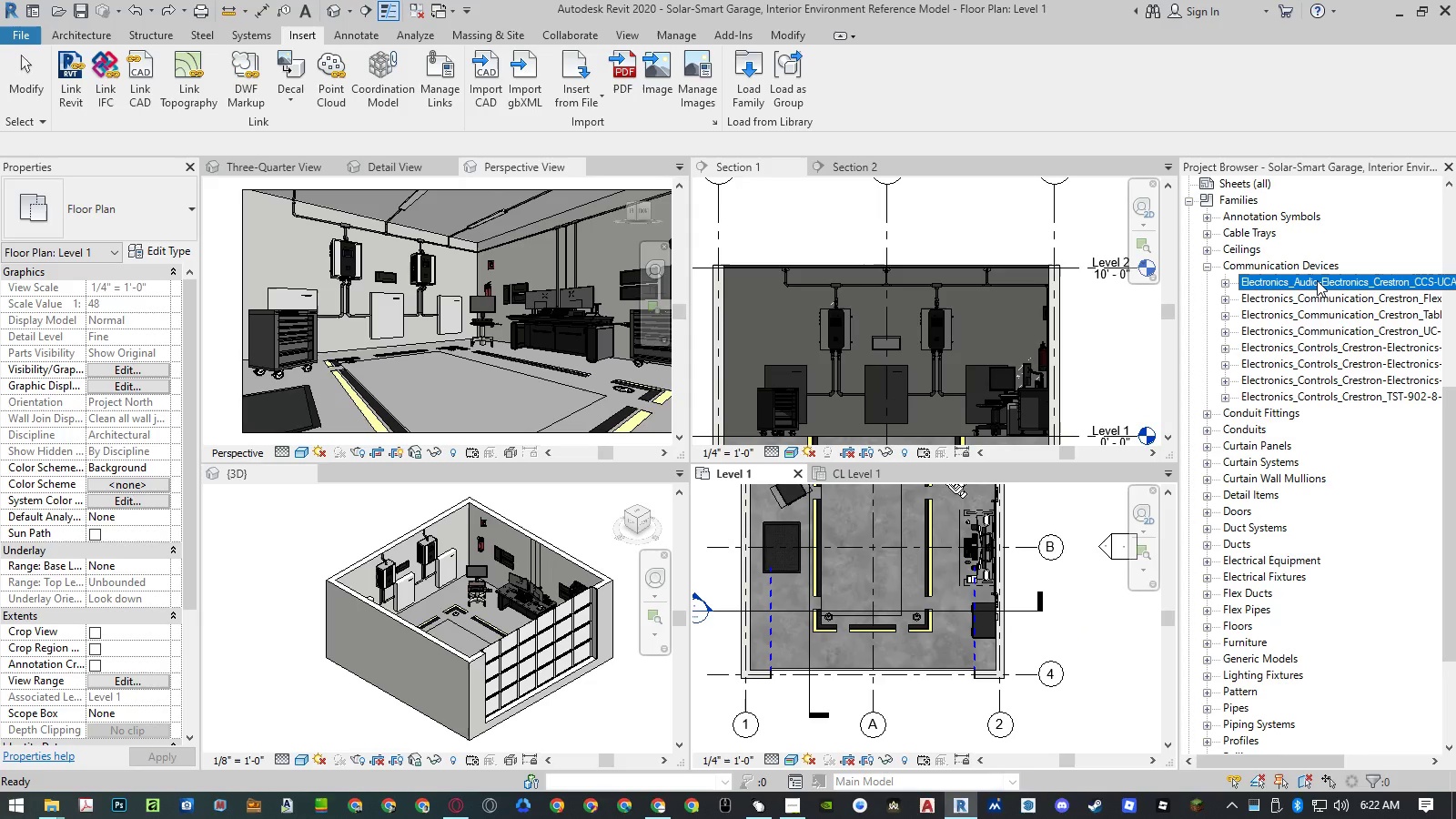 
left_click([1317, 280])
 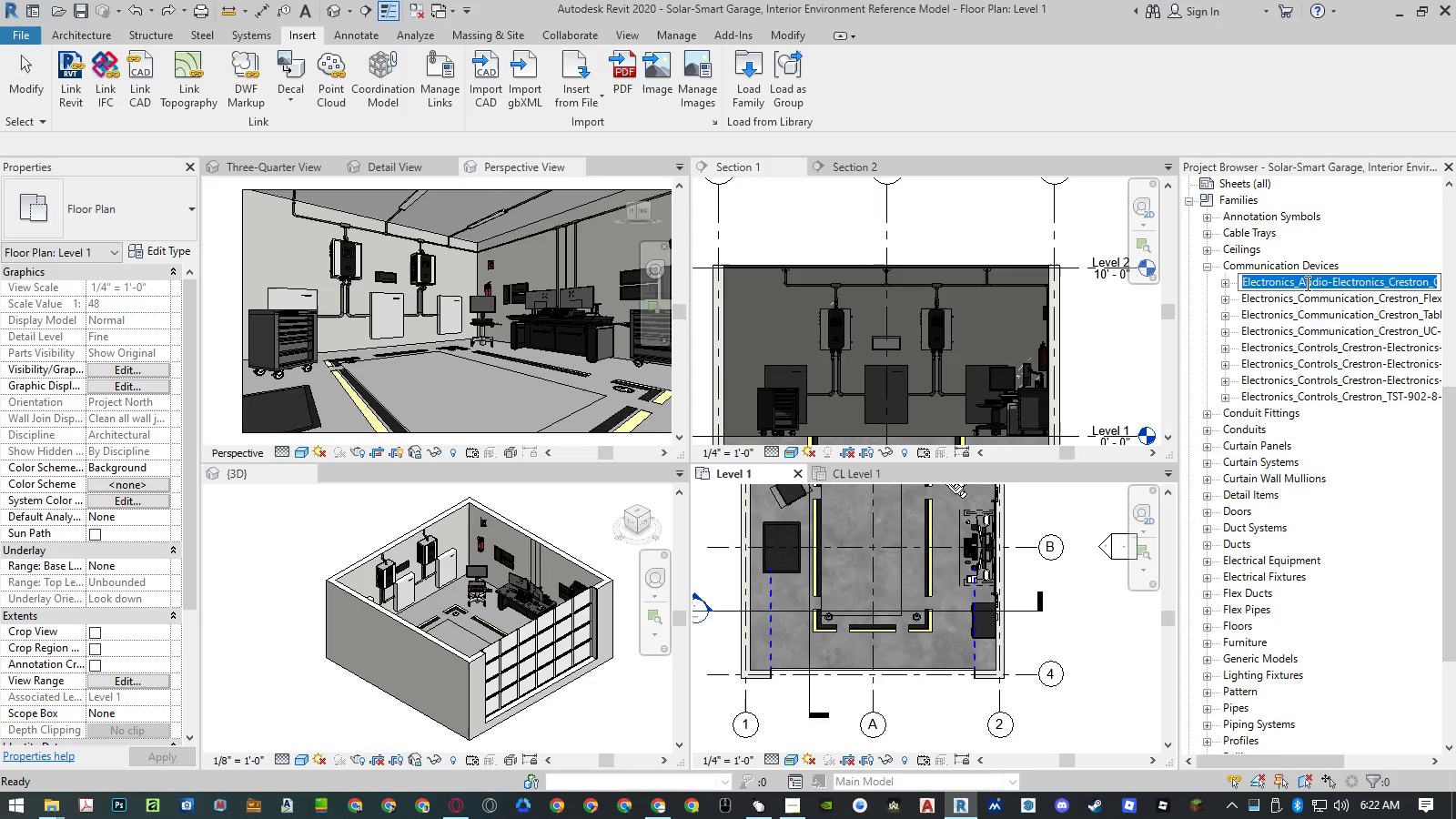 
left_click([1277, 301])
 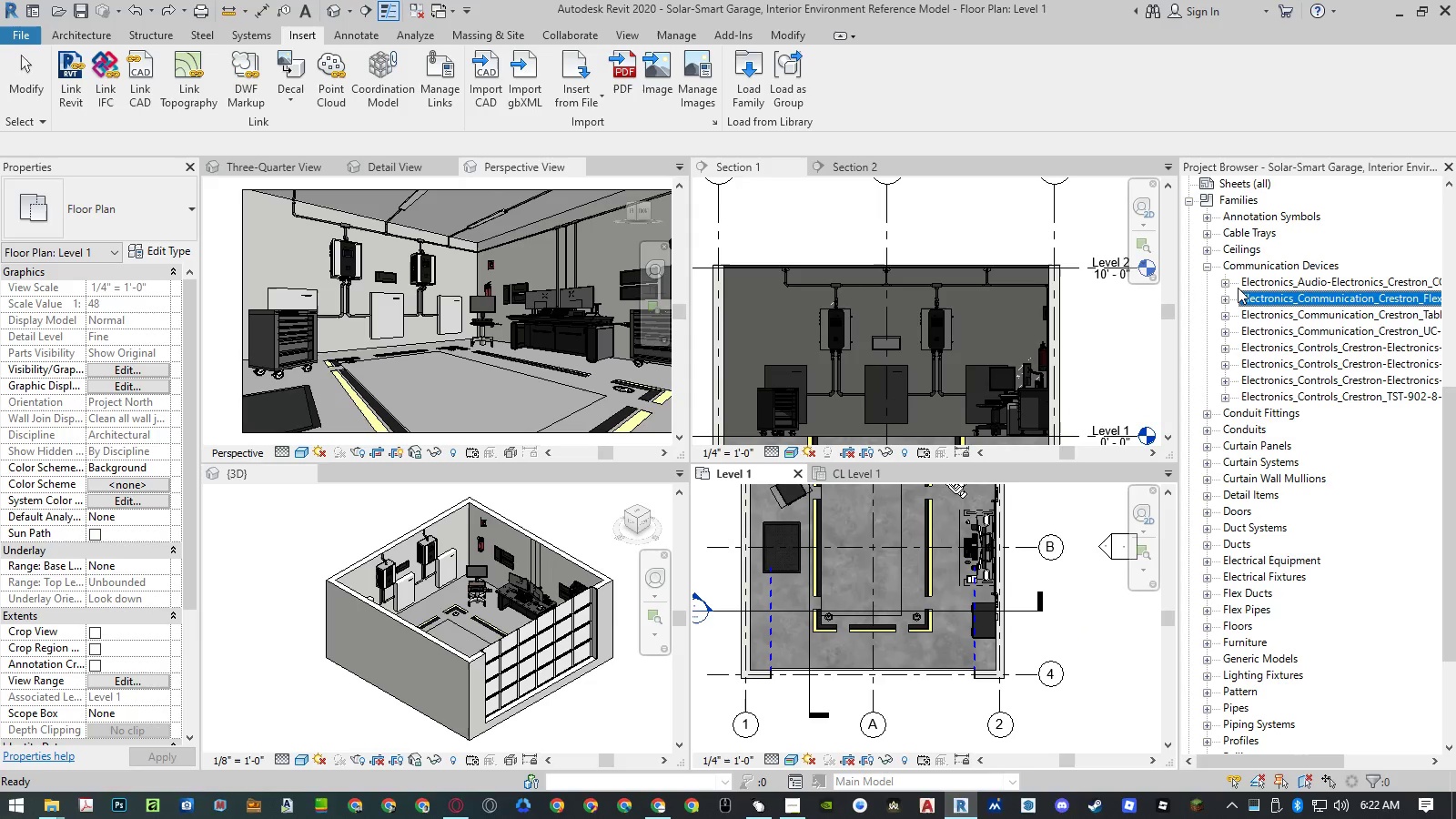 
left_click([1228, 284])
 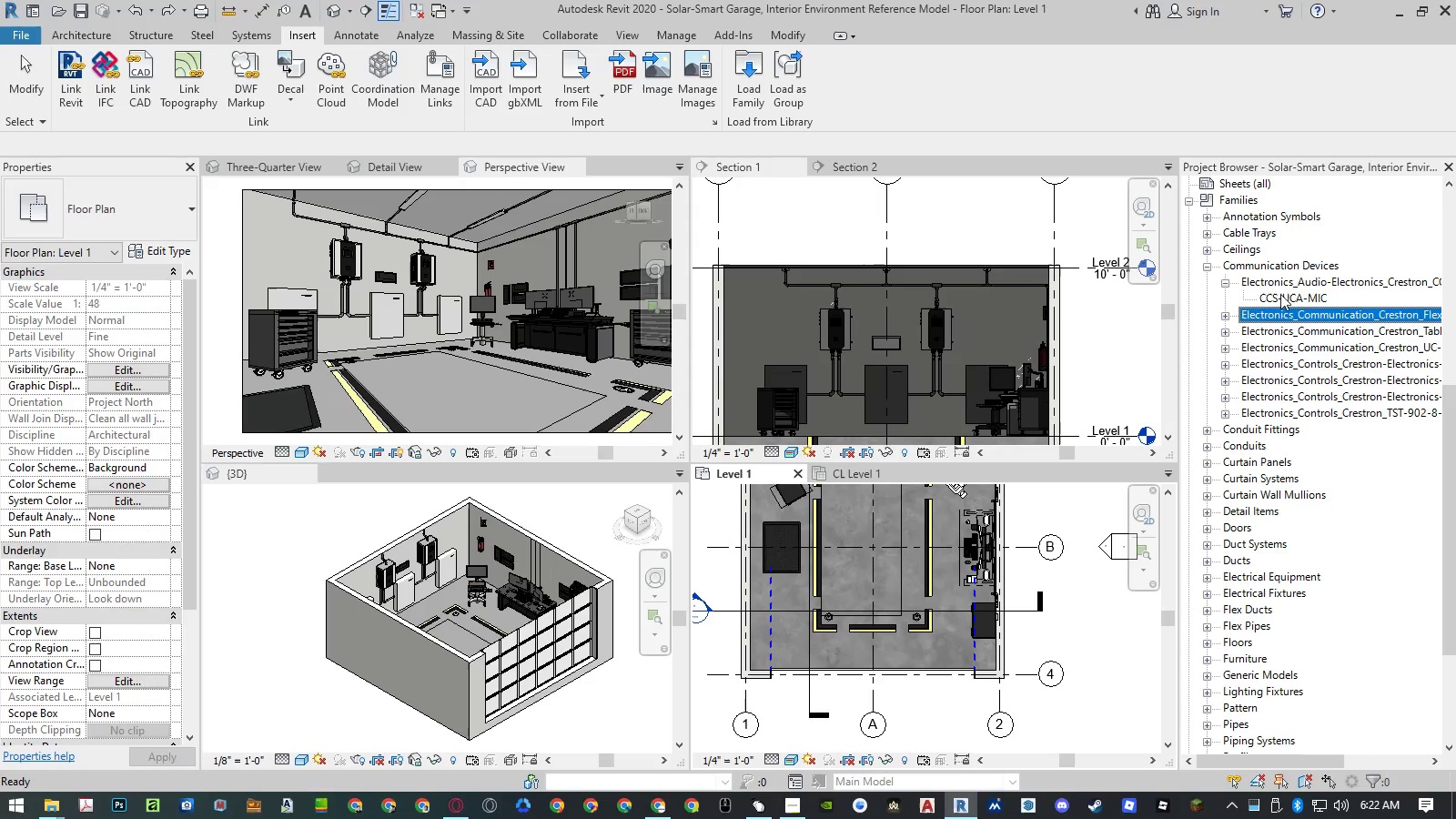 
double_click([1281, 294])
 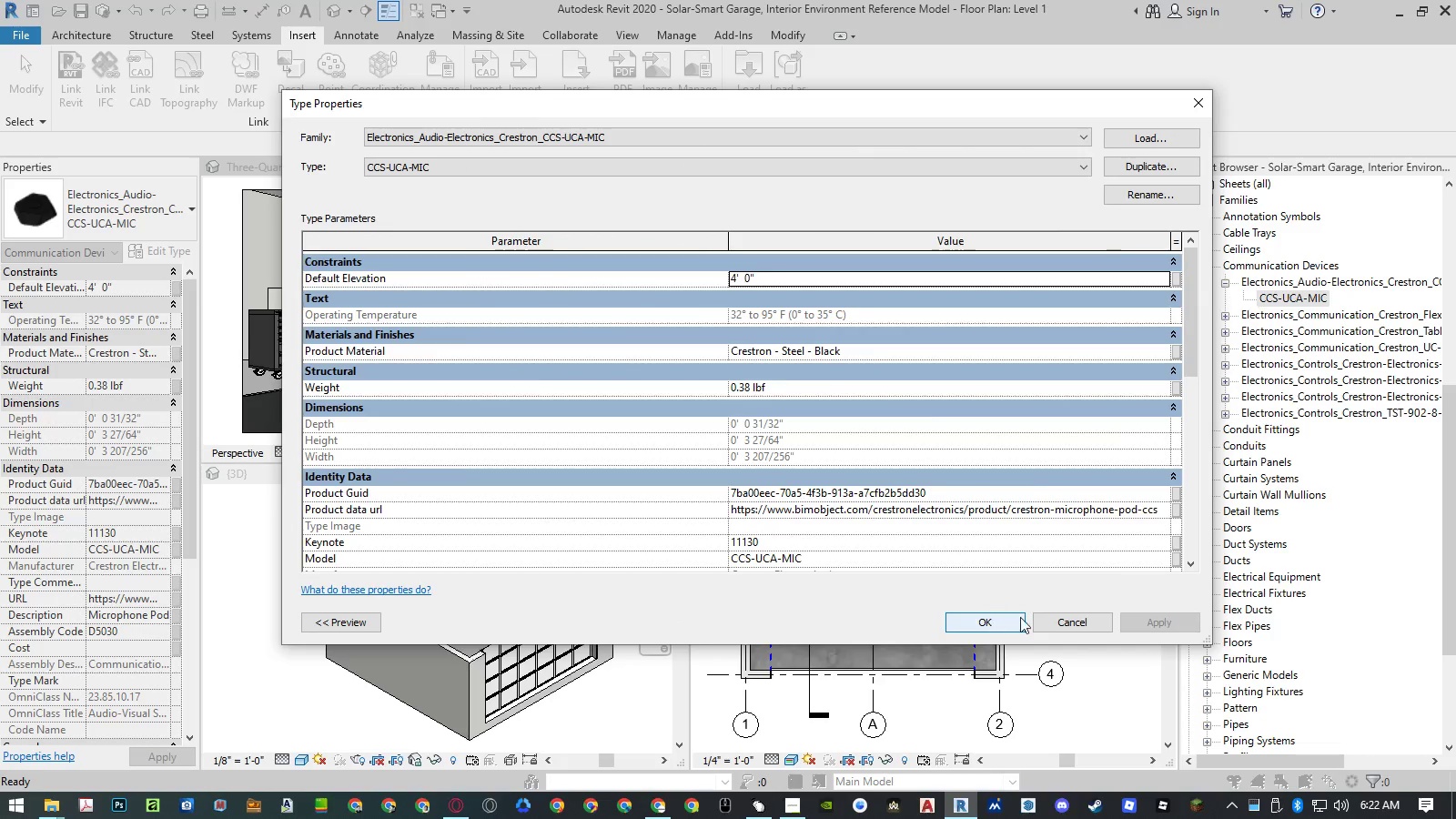 
left_click([1060, 619])
 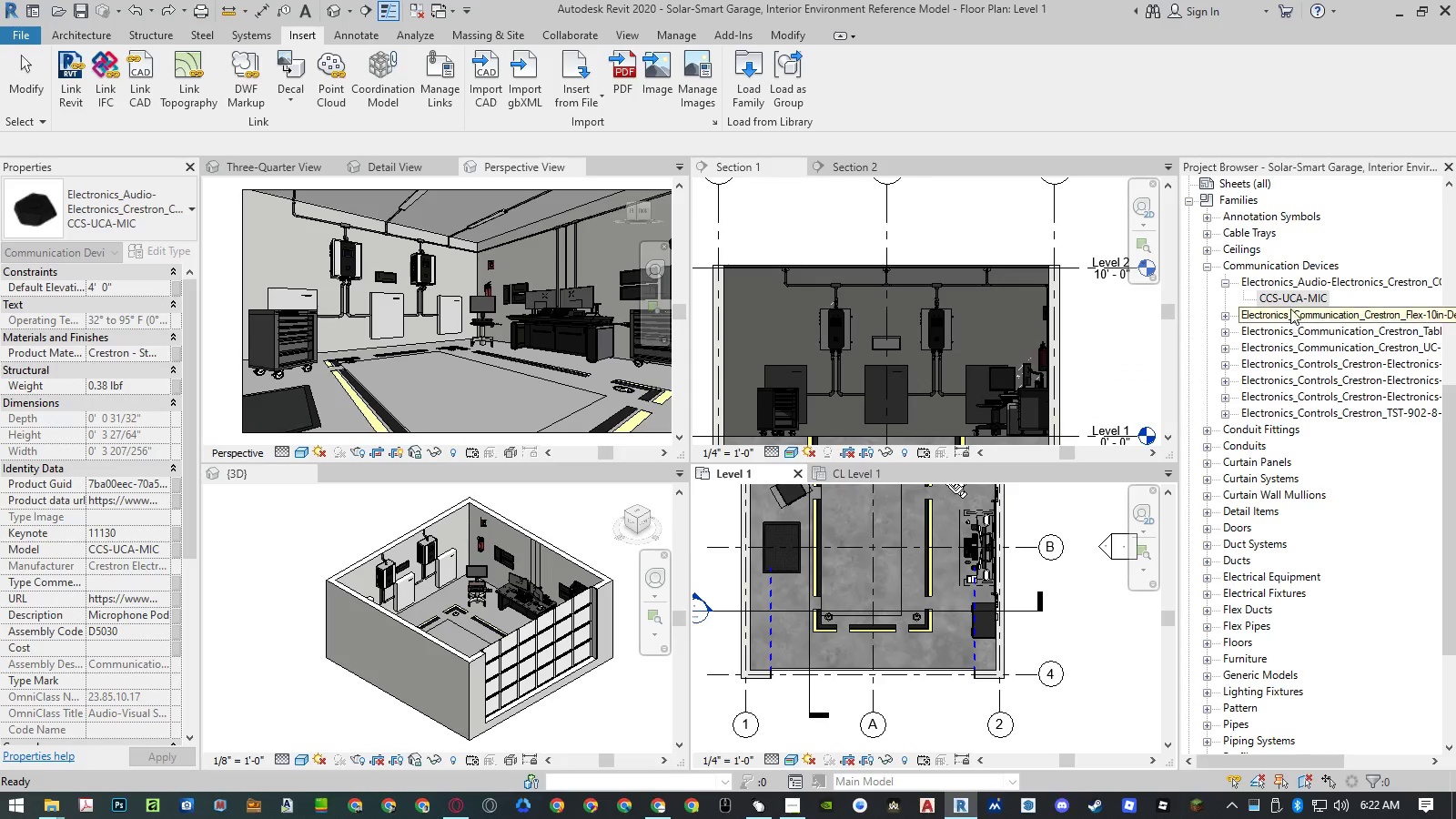 
double_click([1288, 300])
 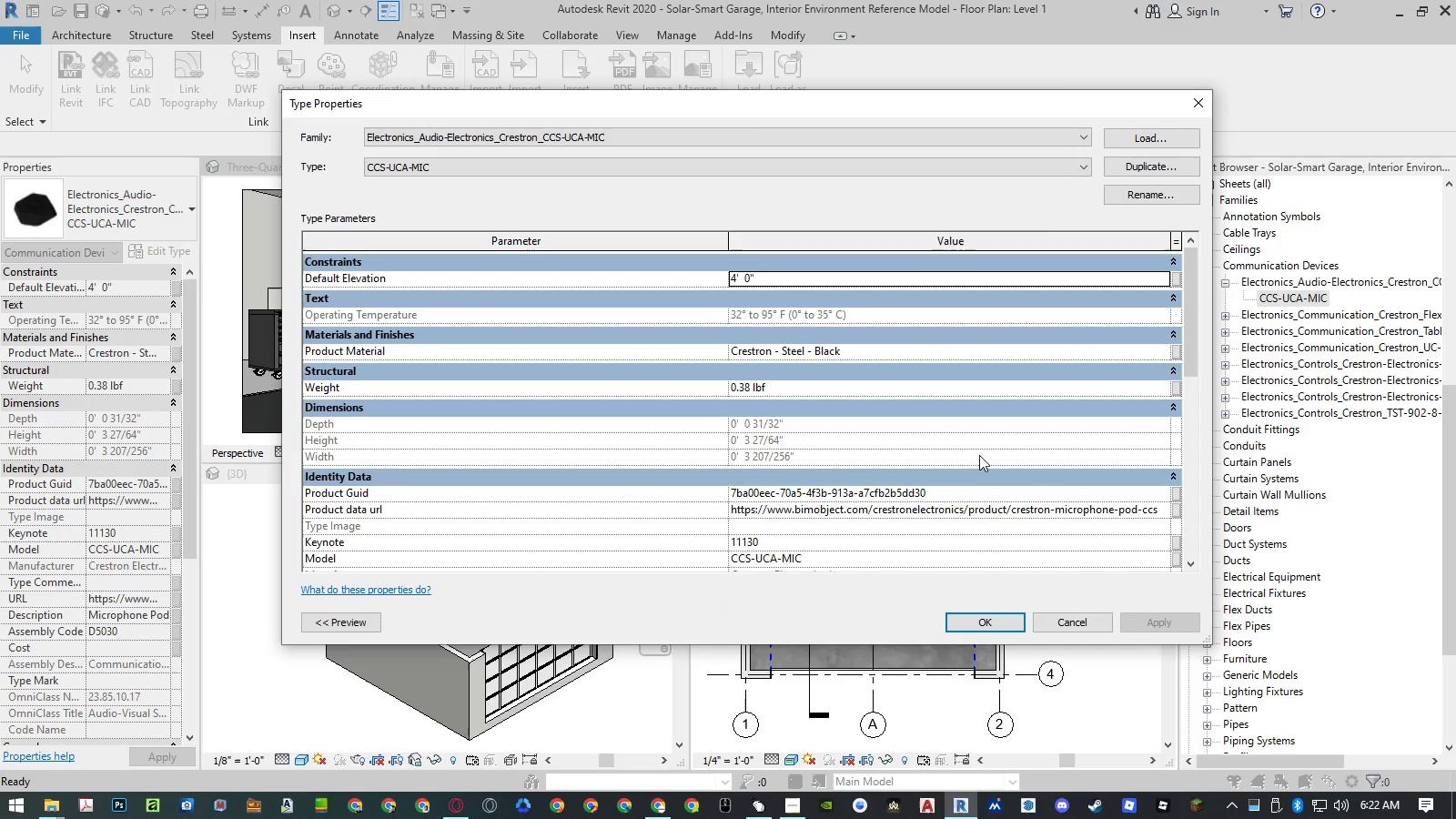 
wait(9.09)
 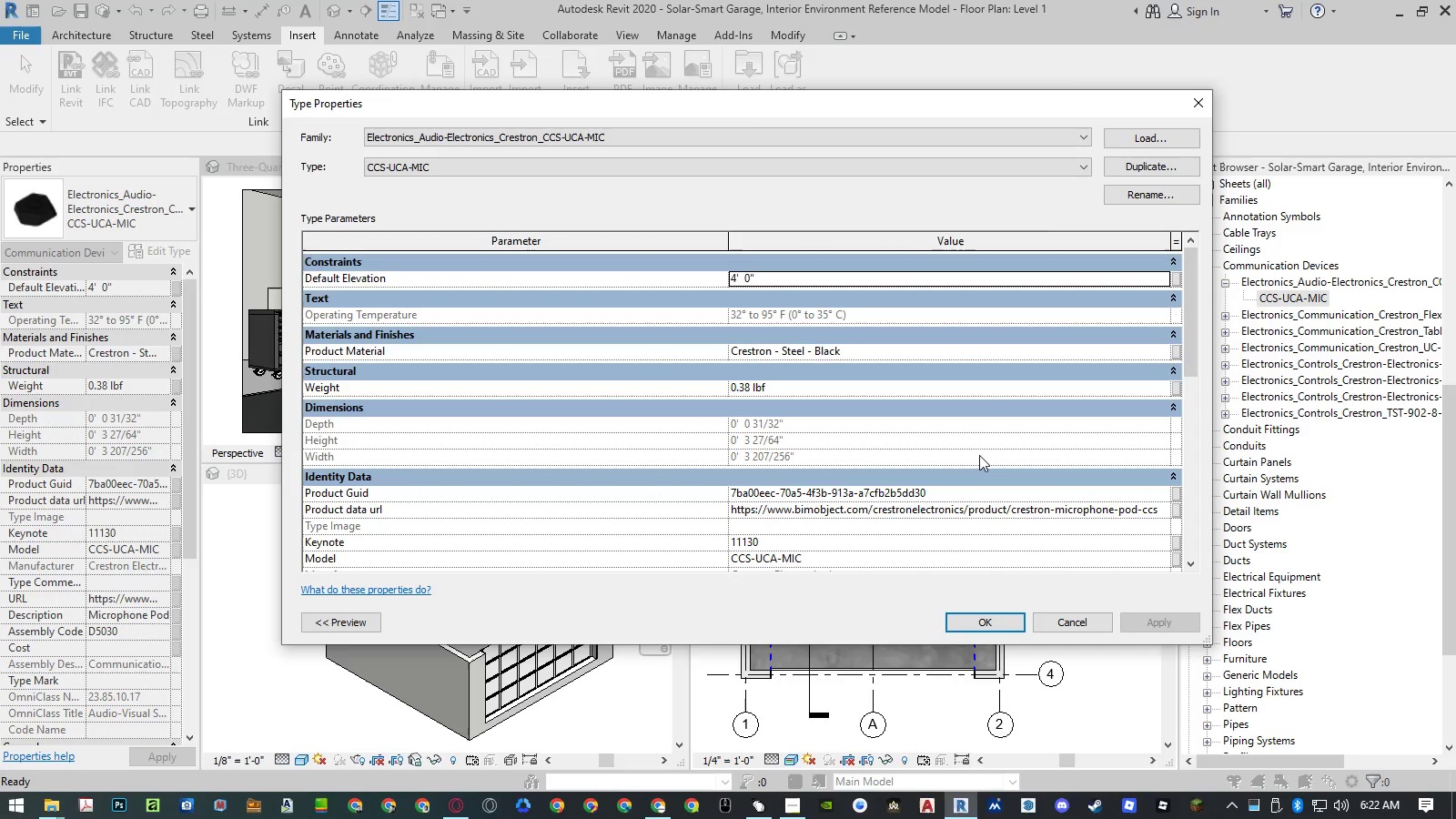 
left_click([1069, 617])
 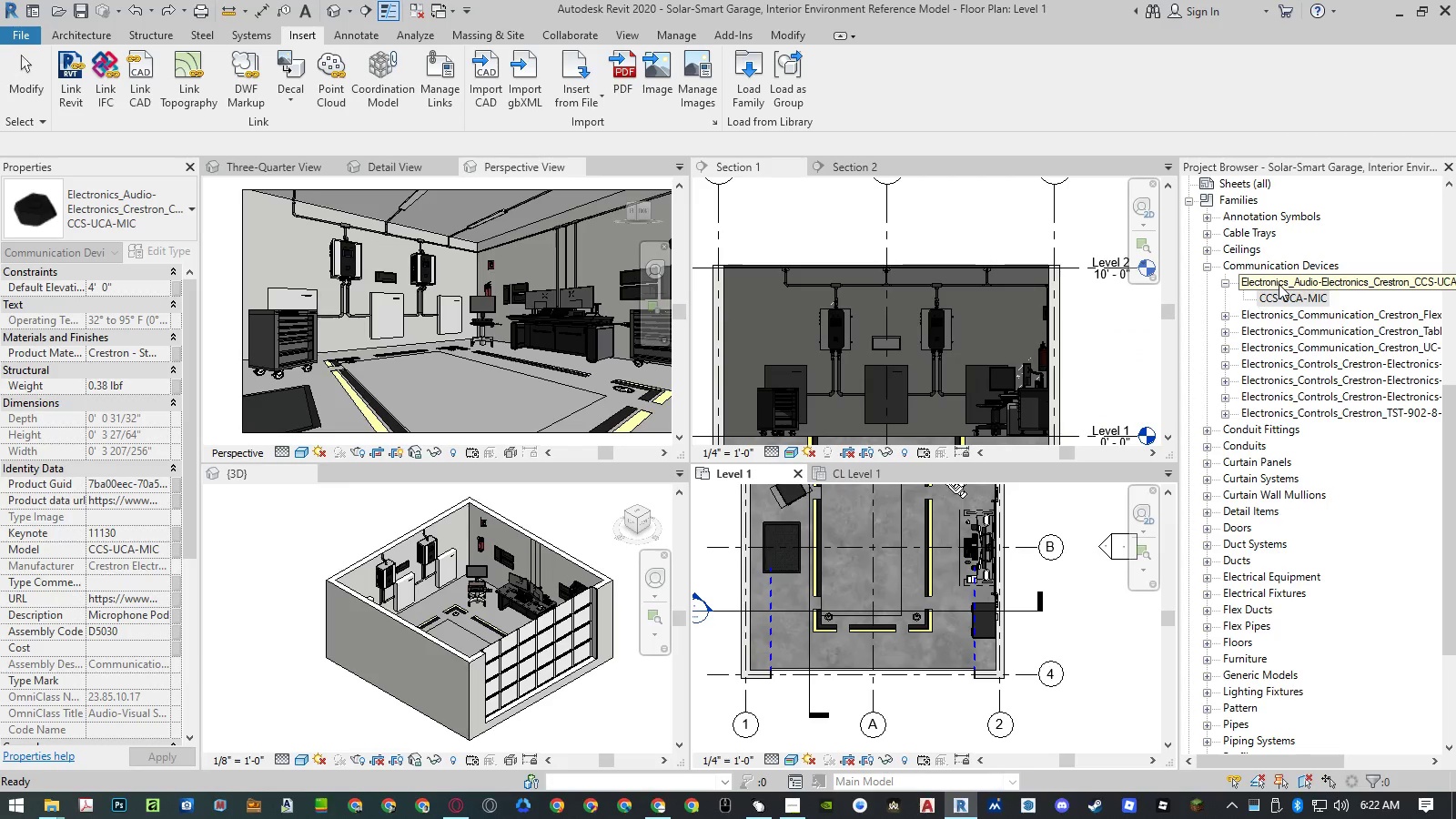 
left_click([1279, 284])
 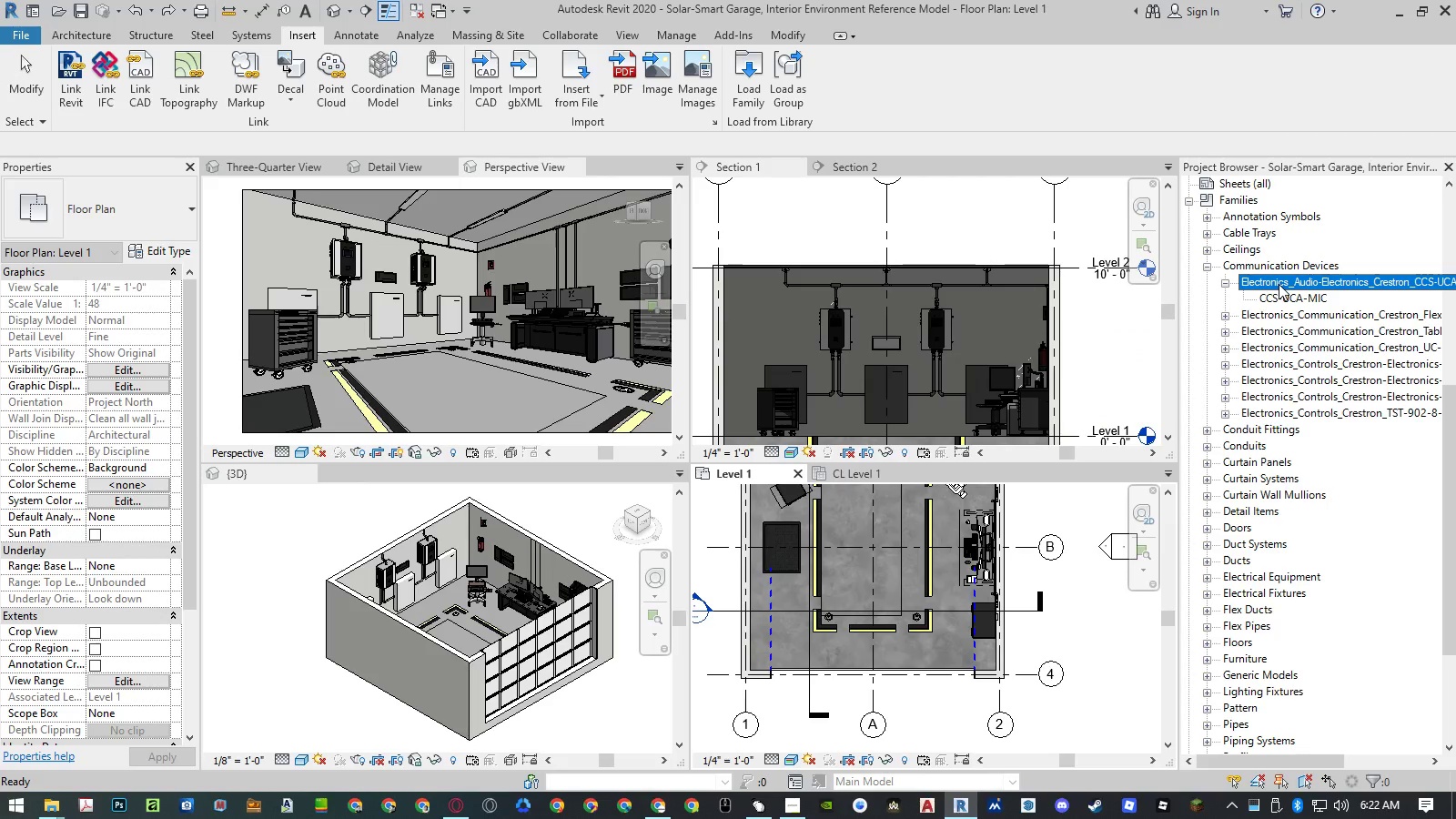 
right_click([1279, 284])
 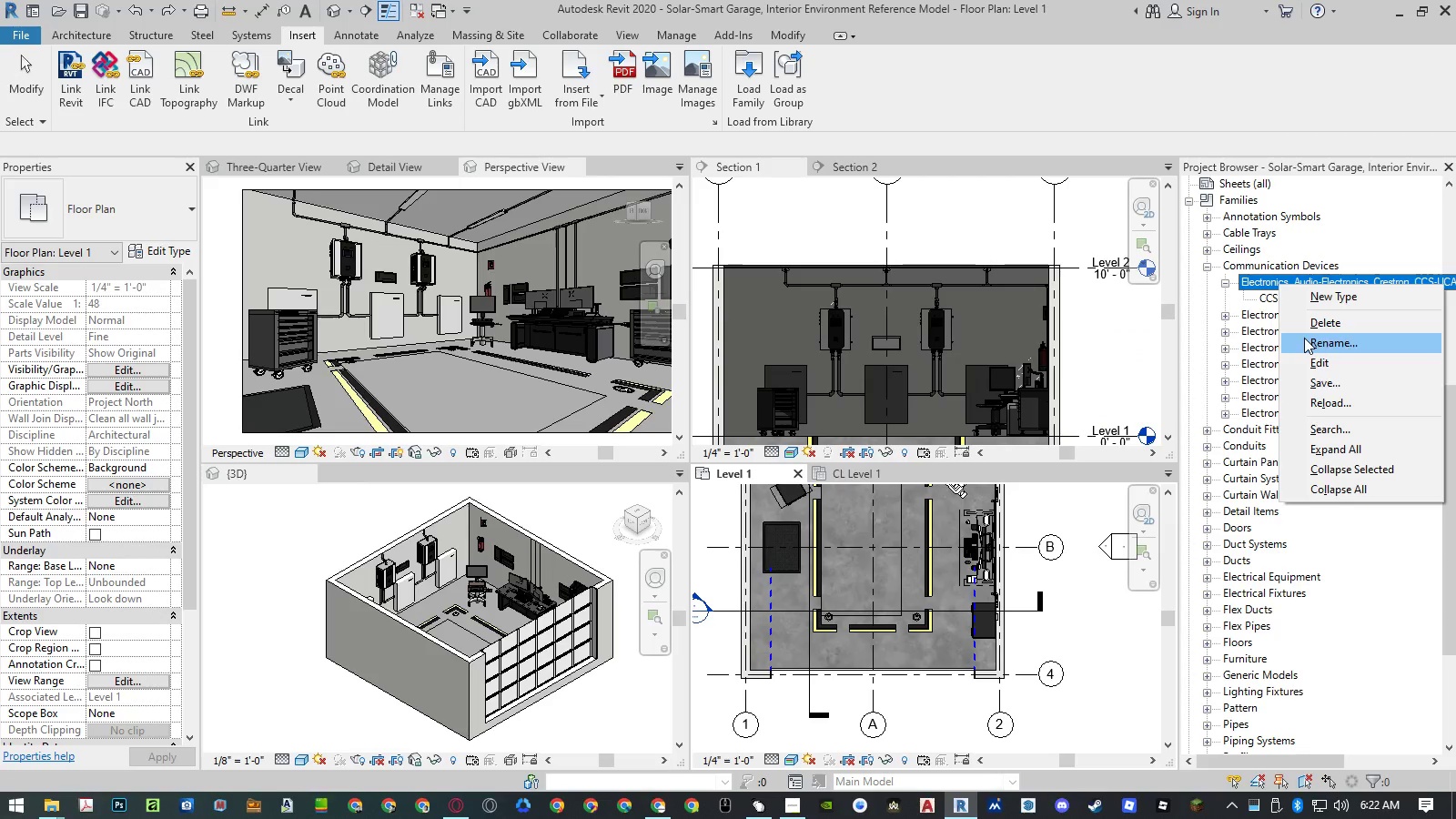 
left_click([1307, 344])
 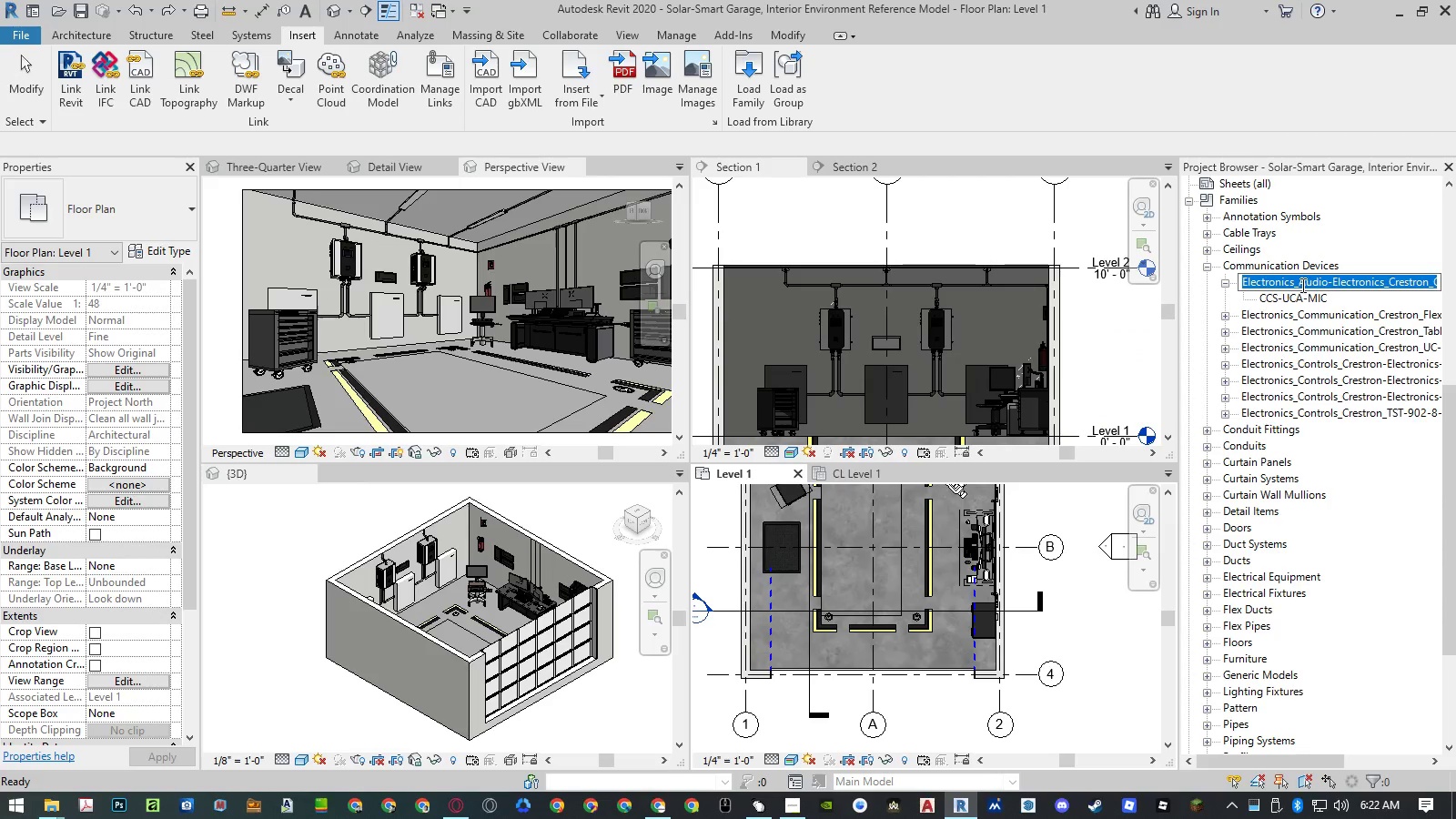 
left_click_drag(start_coordinate=[1300, 285], to_coordinate=[1208, 299])
 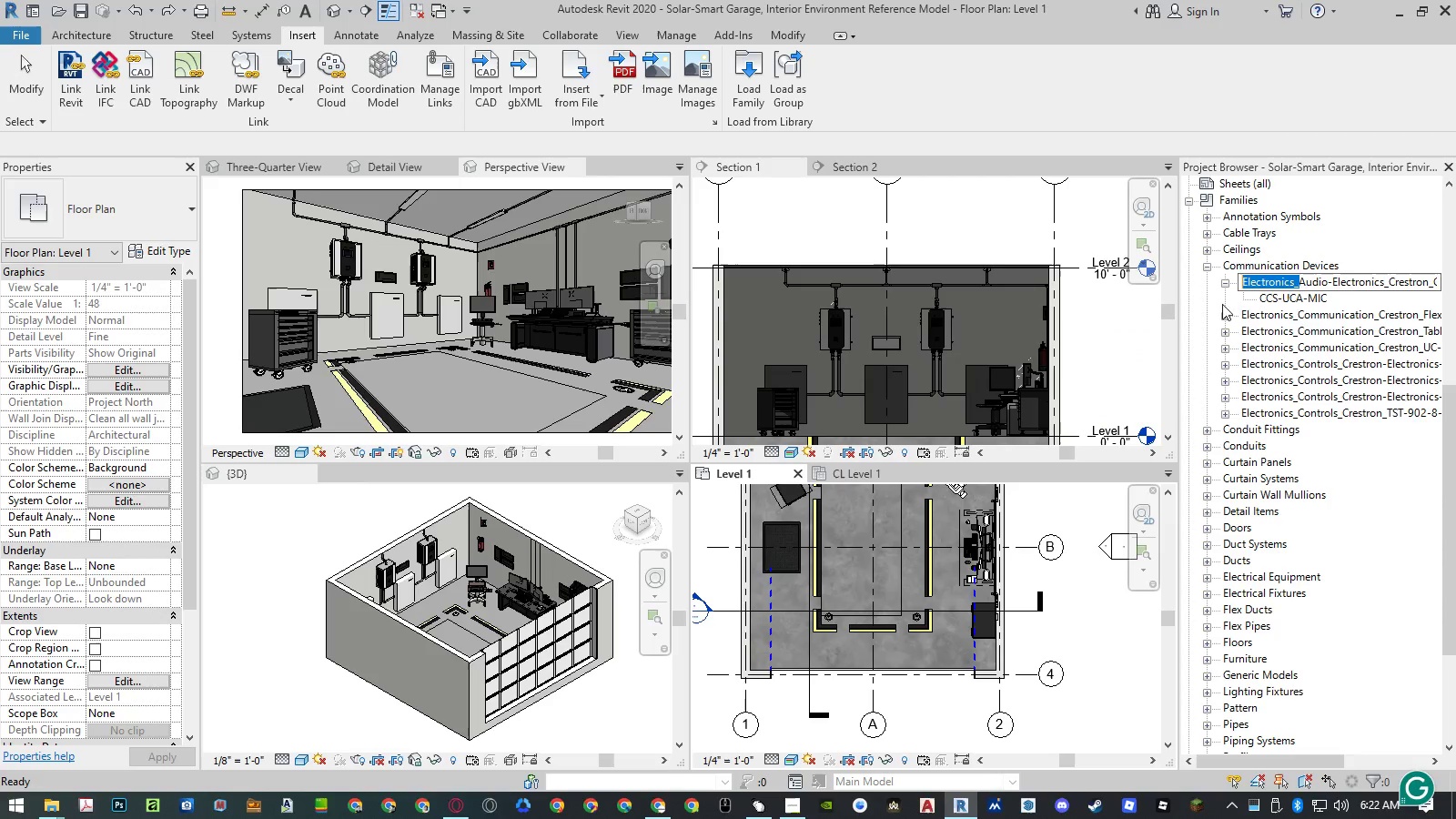 
key(Backspace)
 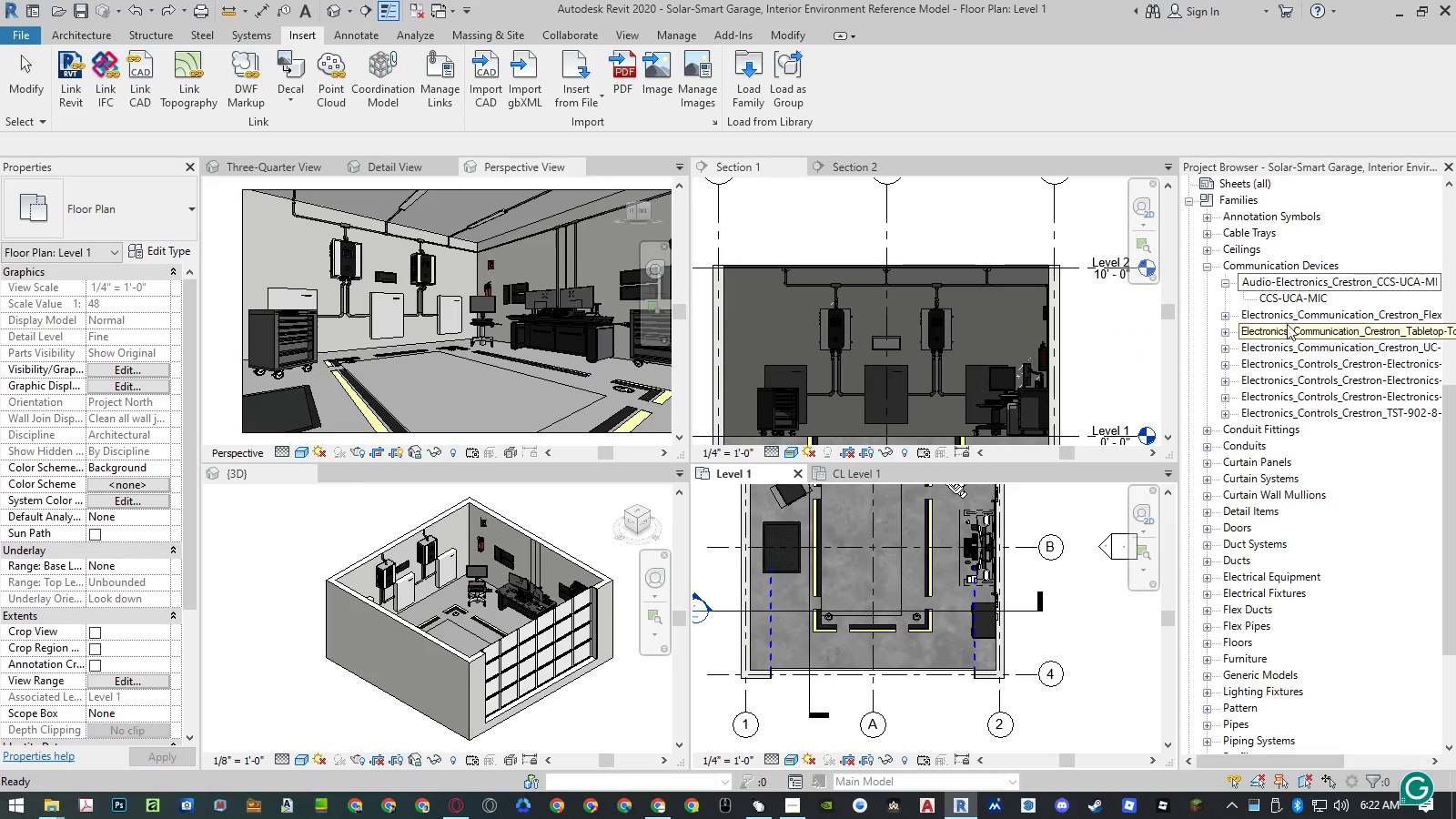 
left_click([1288, 318])
 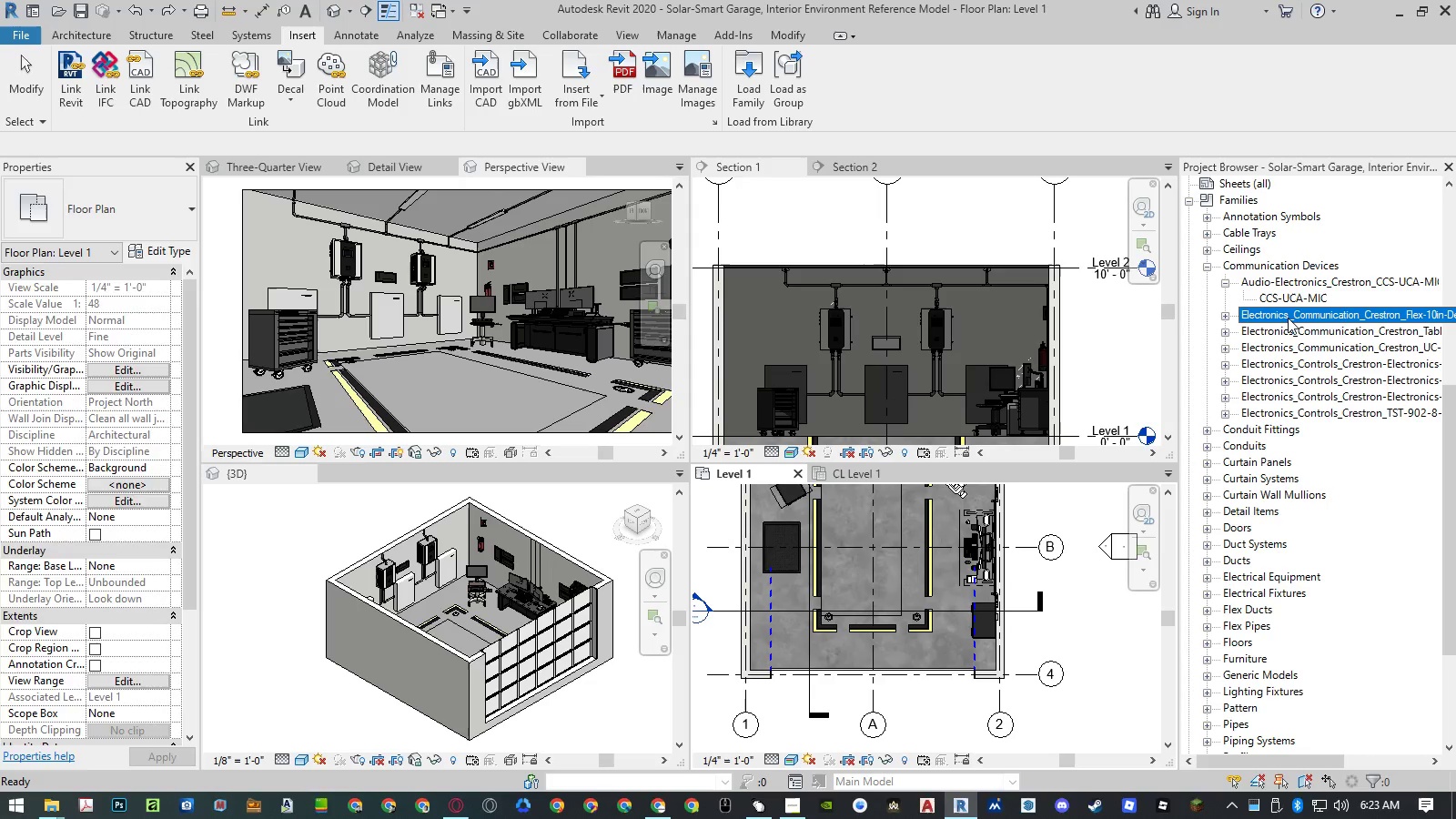 
right_click([1288, 318])
 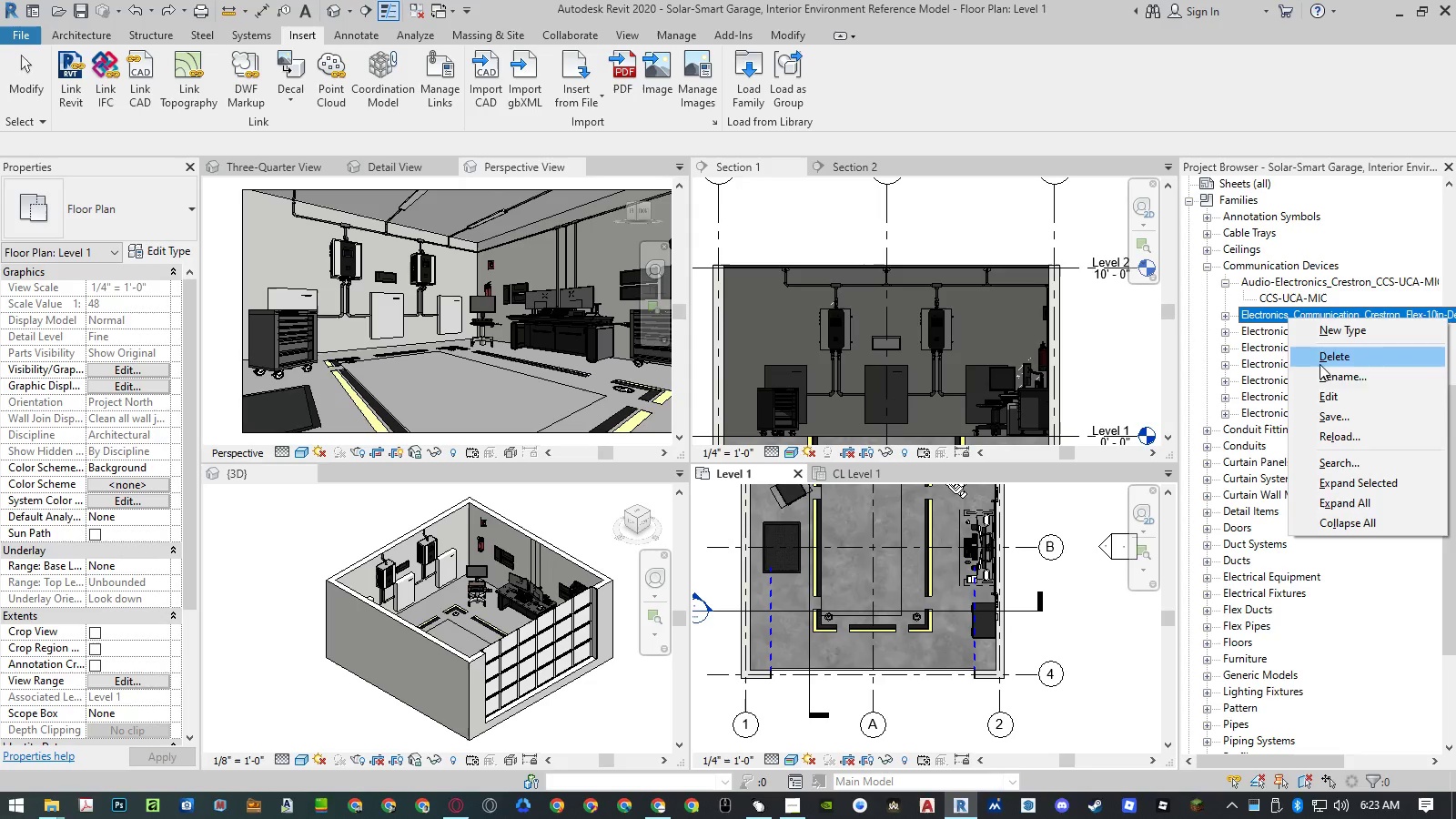 
left_click([1320, 370])
 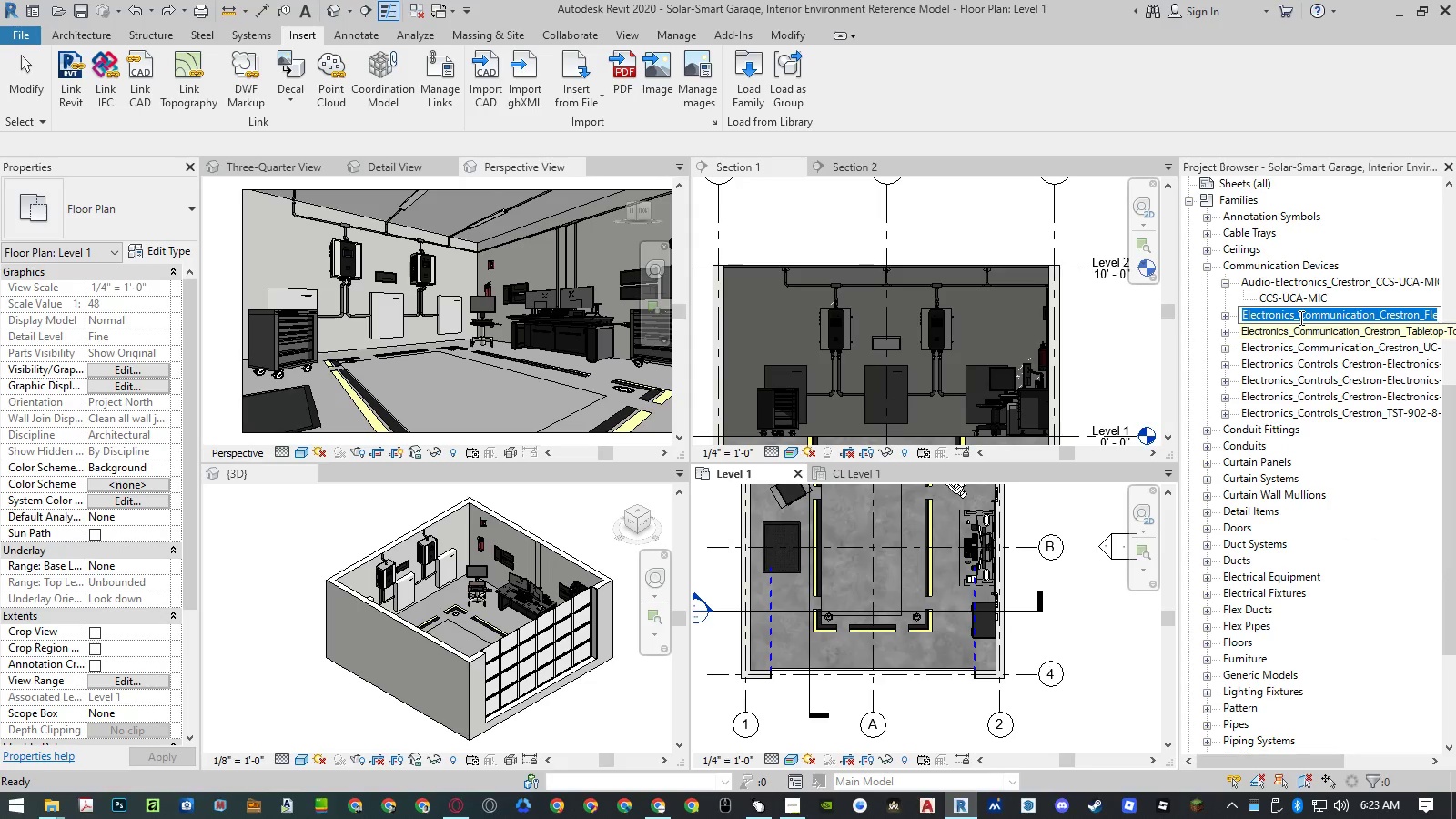 
left_click_drag(start_coordinate=[1299, 318], to_coordinate=[1191, 318])
 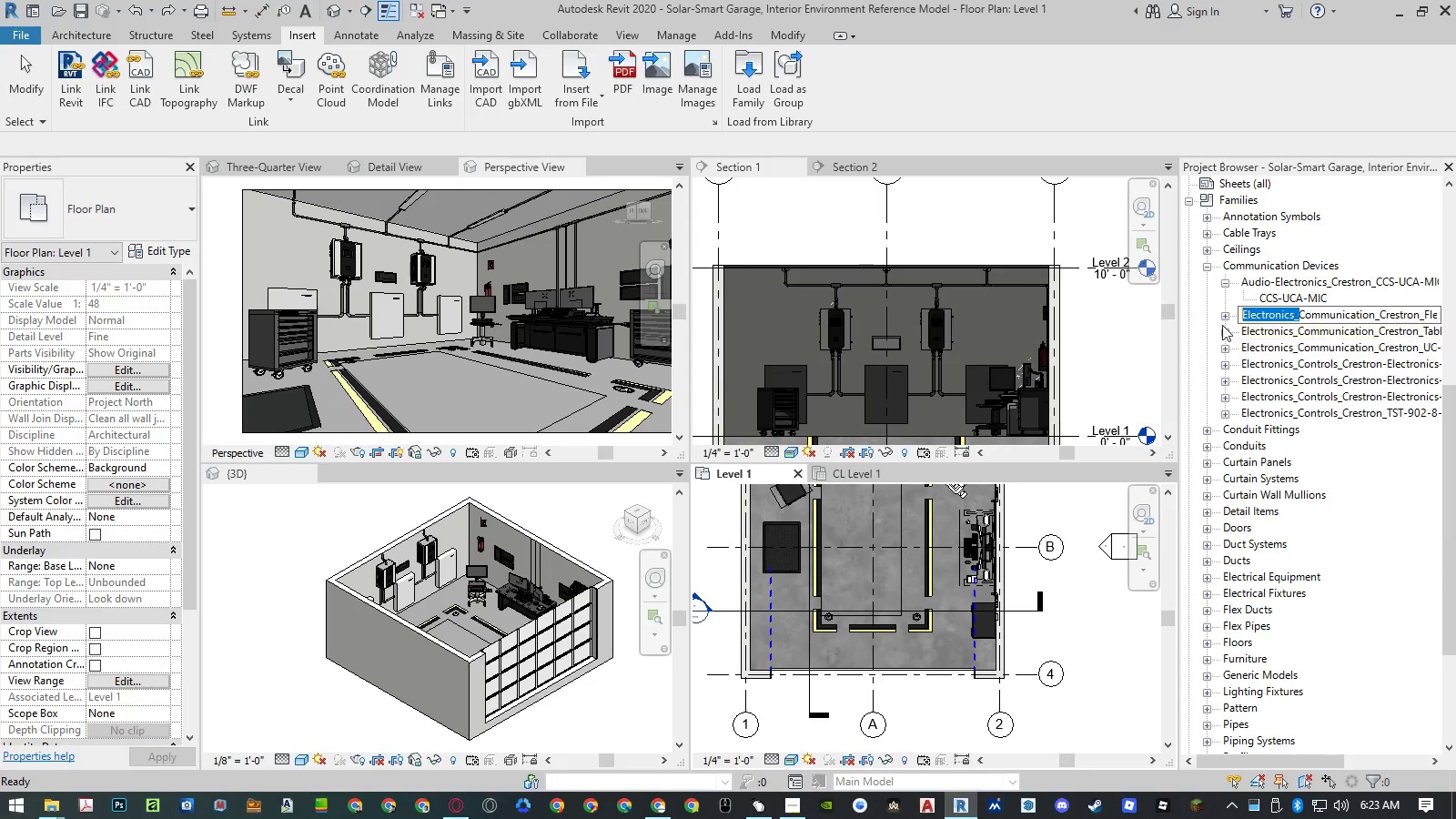 
key(Backspace)
 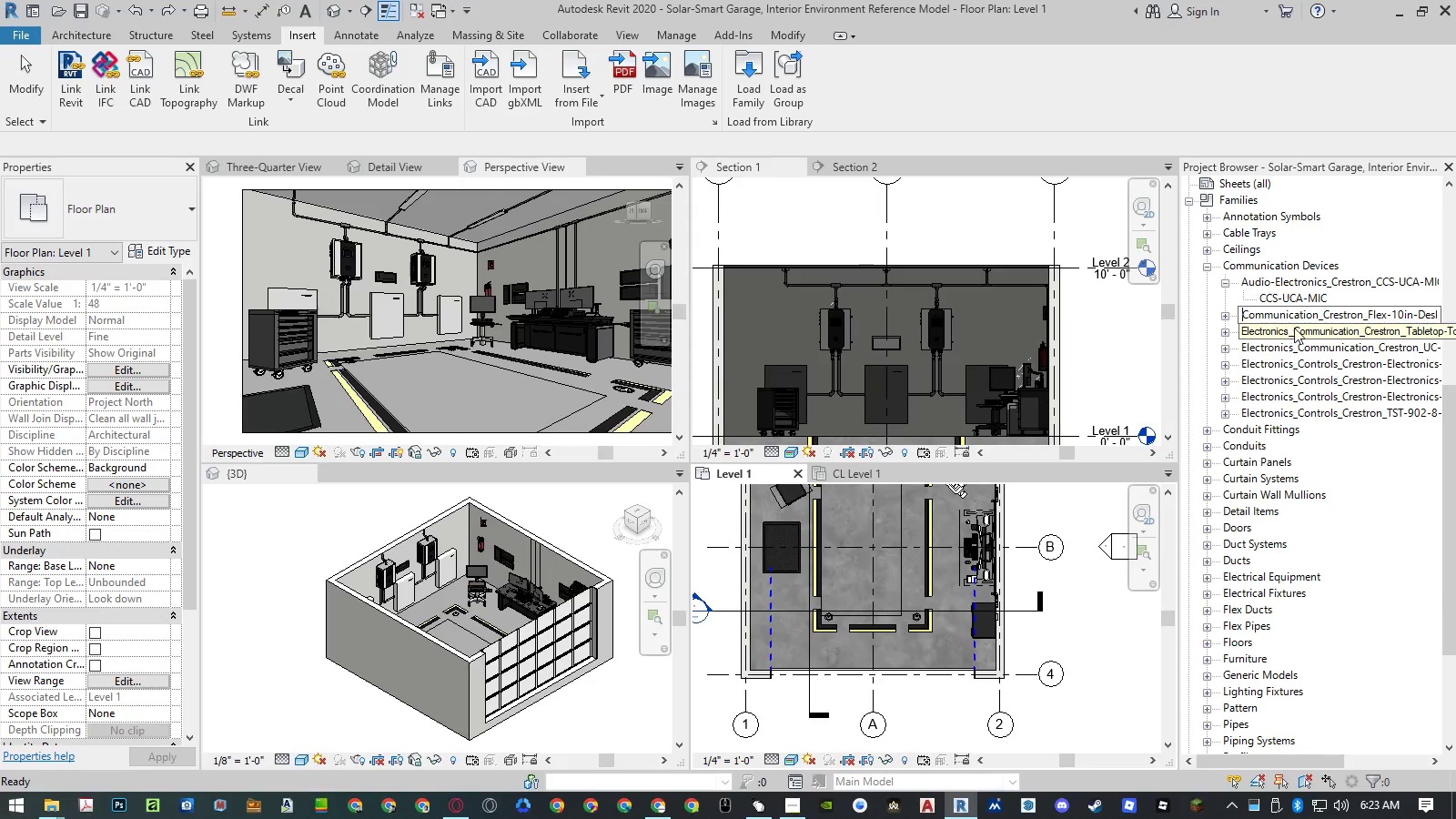 
left_click([1294, 328])
 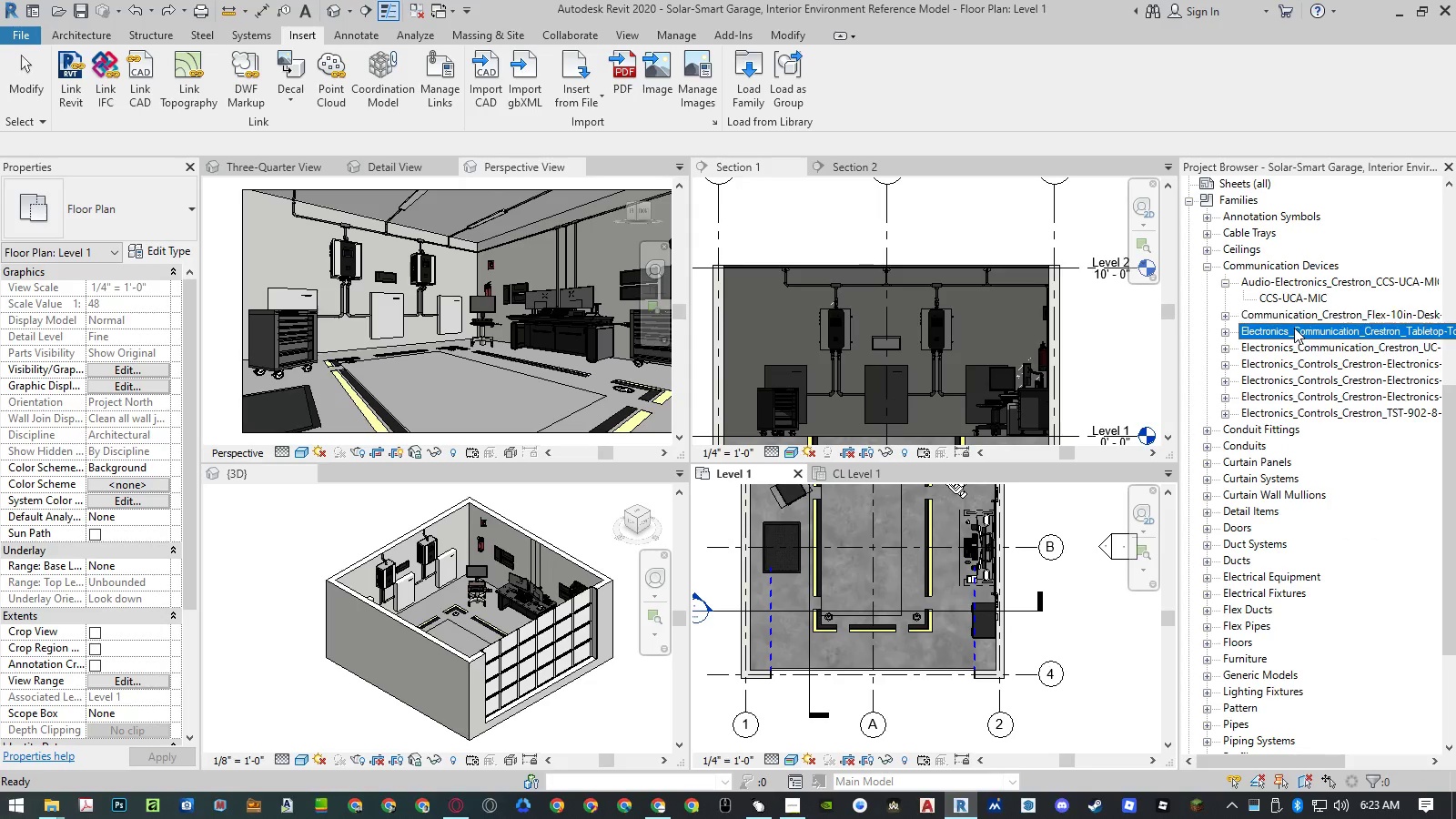 
right_click([1294, 328])
 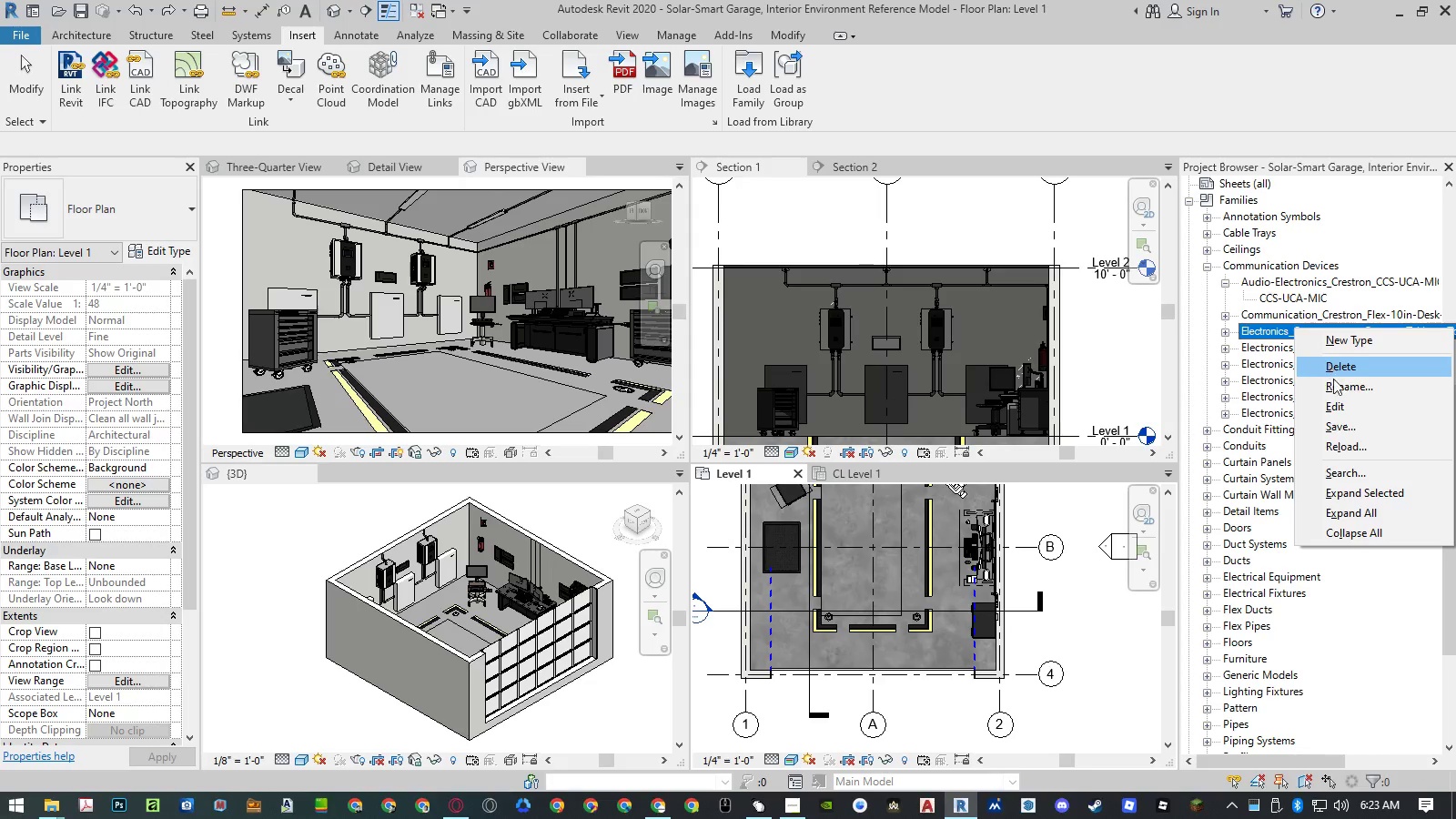 
left_click([1333, 383])
 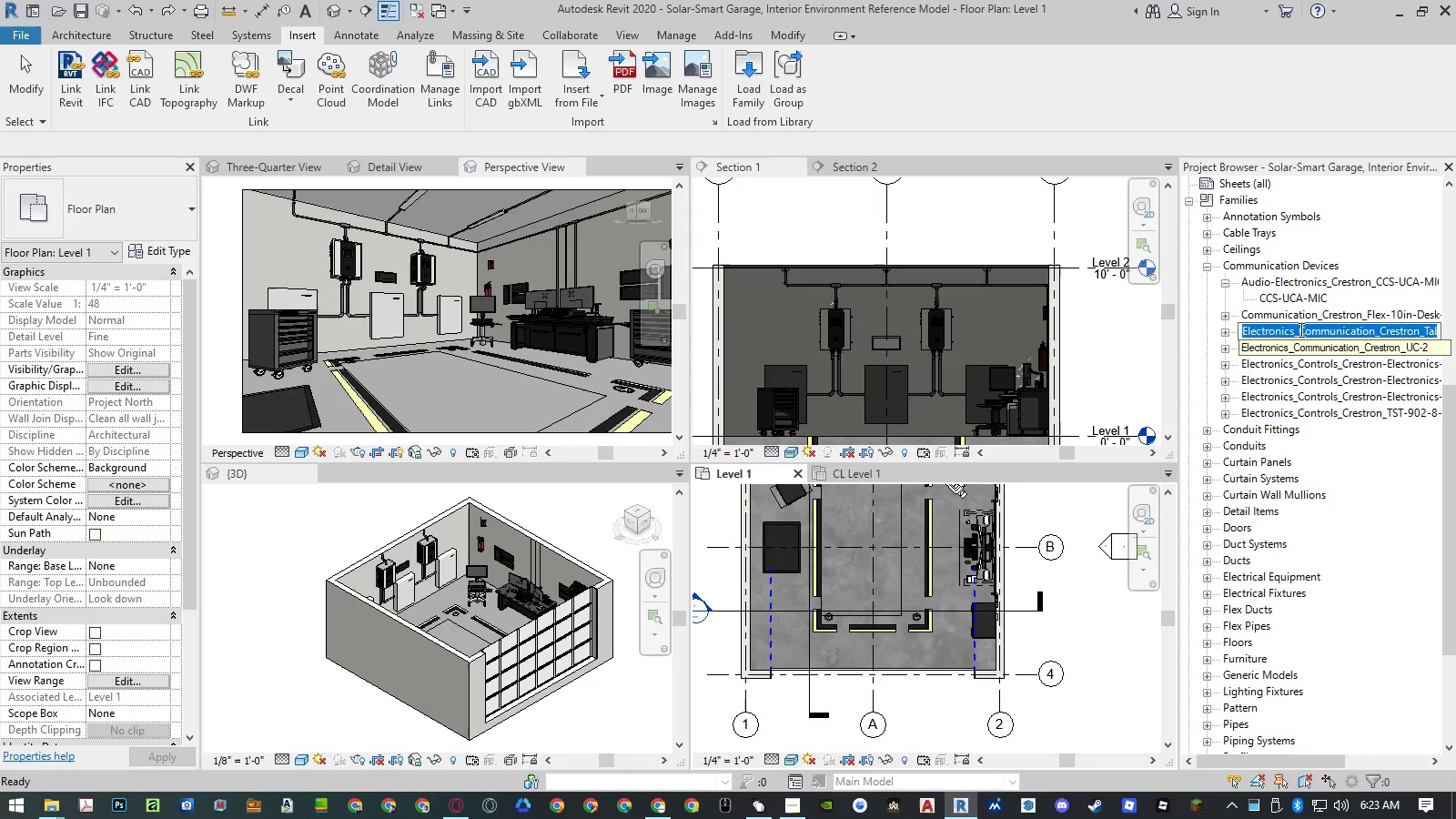 
left_click_drag(start_coordinate=[1299, 329], to_coordinate=[1147, 330])
 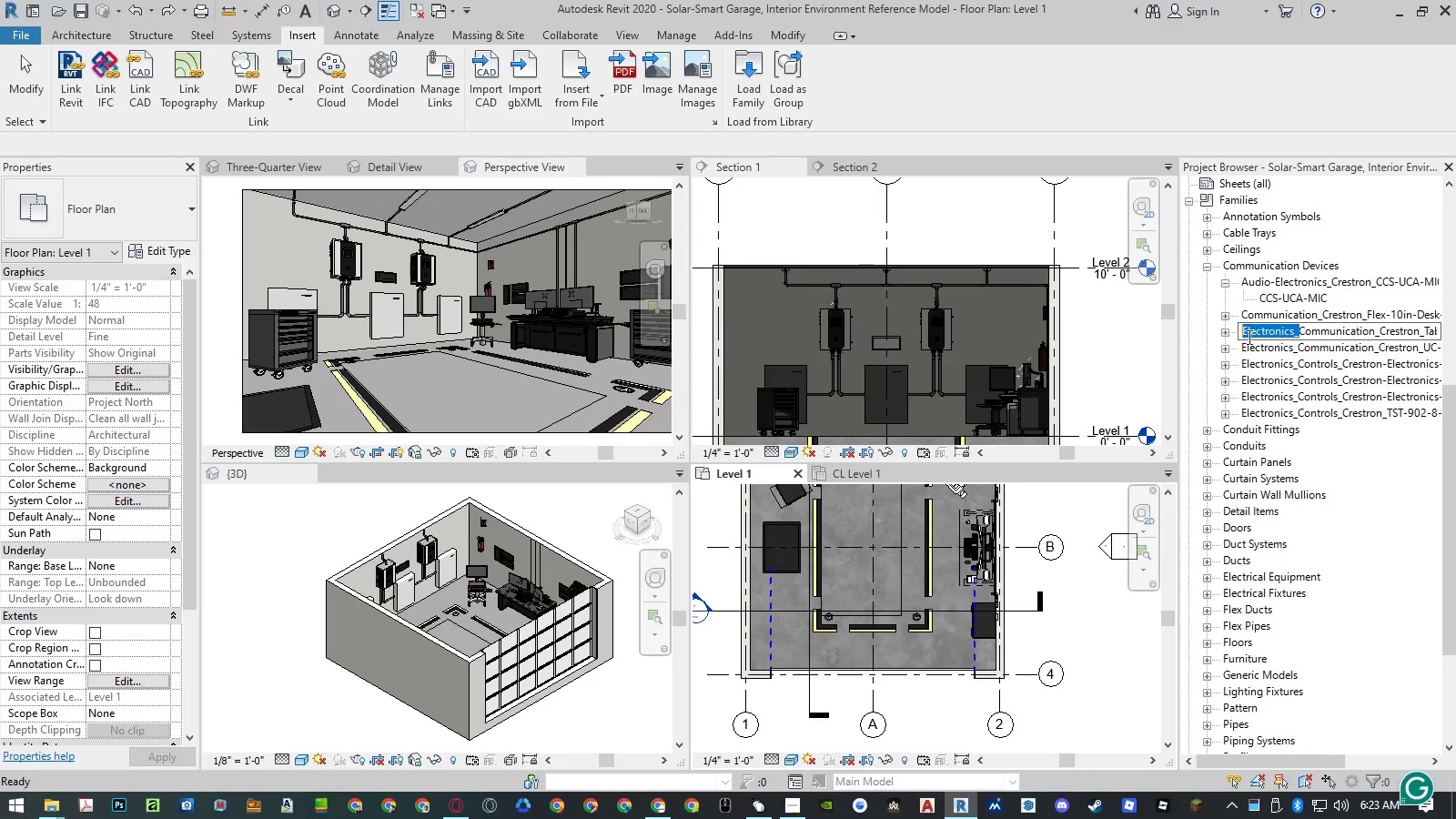 
key(Backspace)
 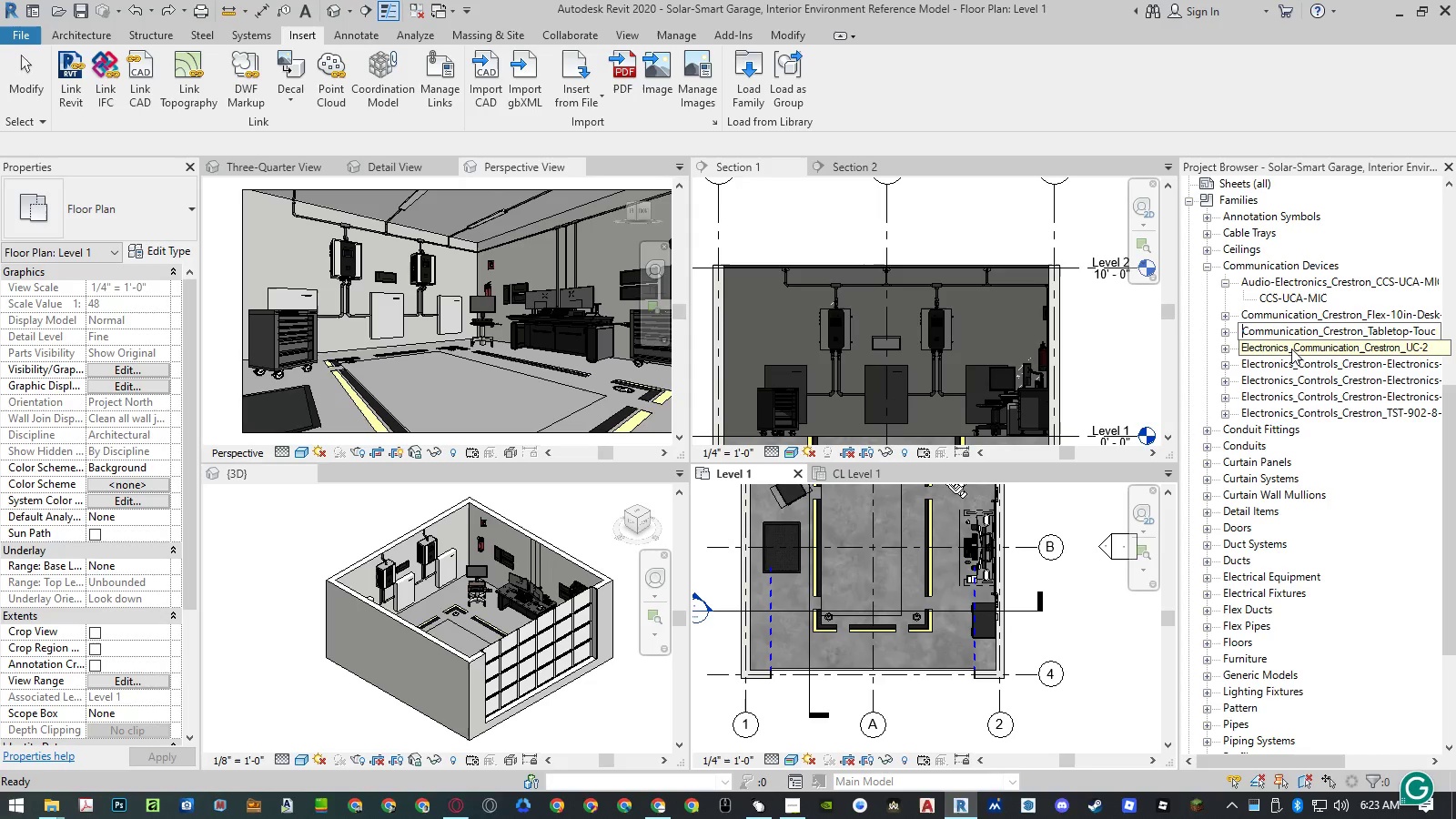 
left_click([1291, 349])
 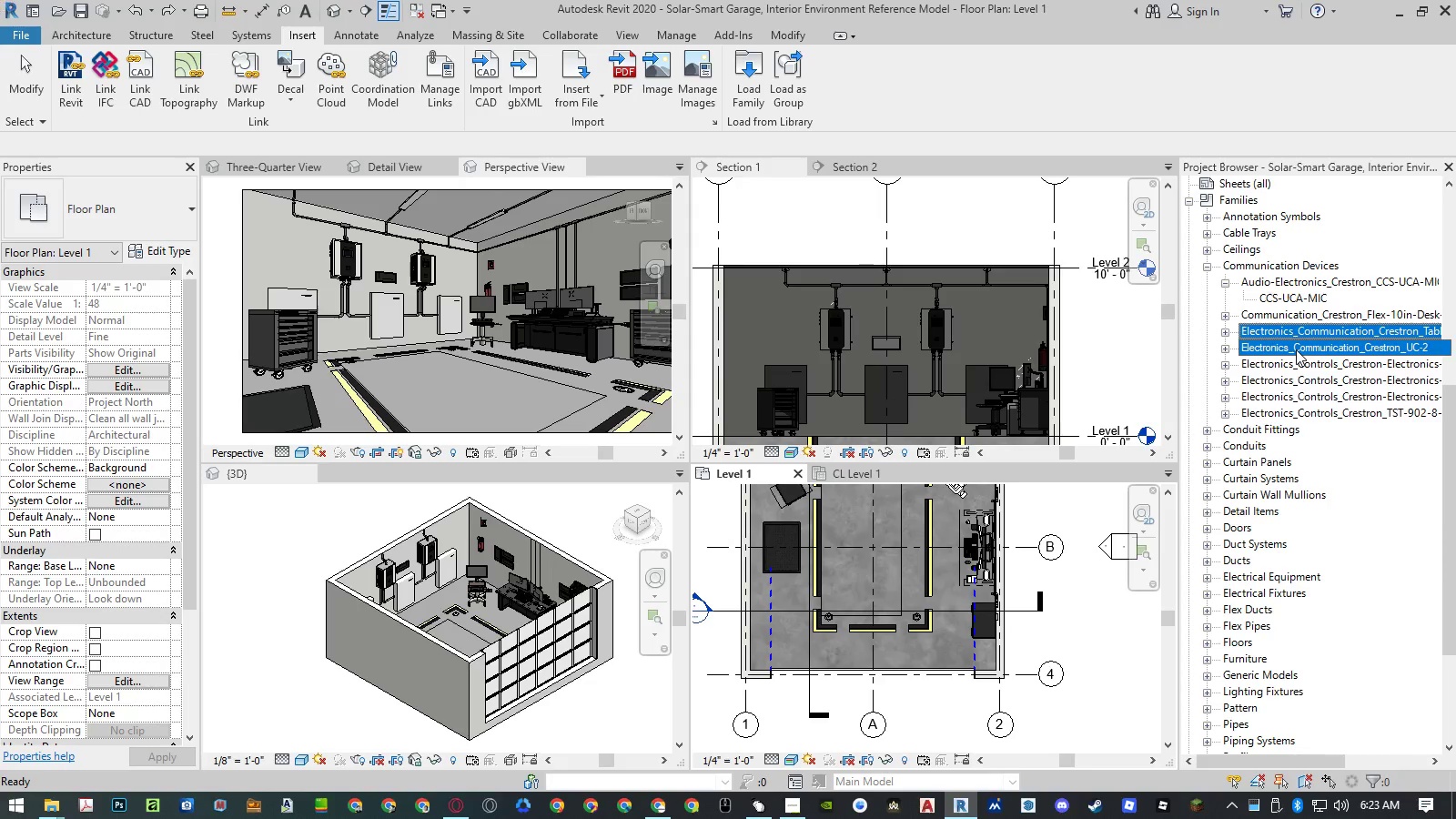 
left_click([1296, 349])
 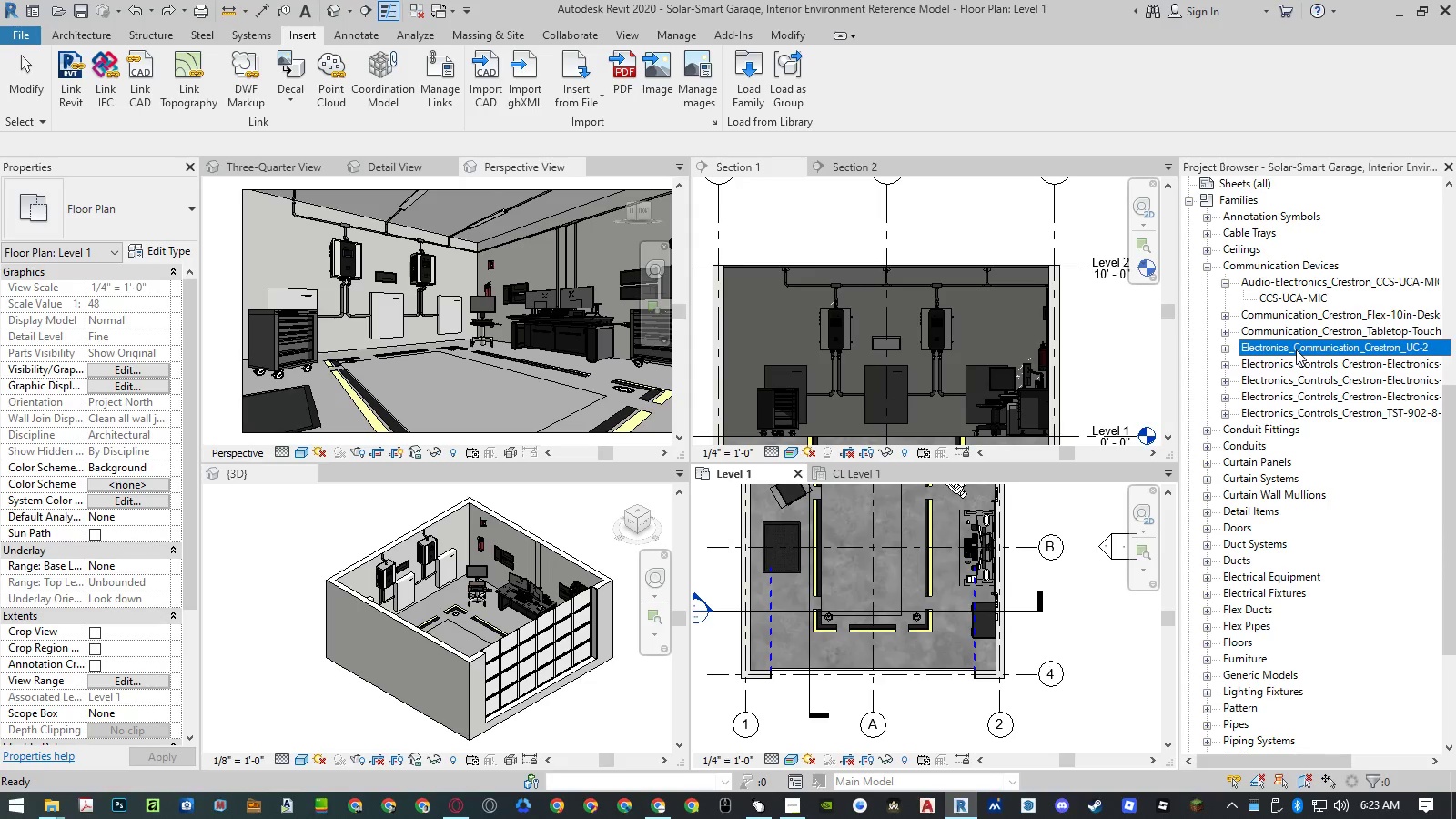 
right_click([1296, 349])
 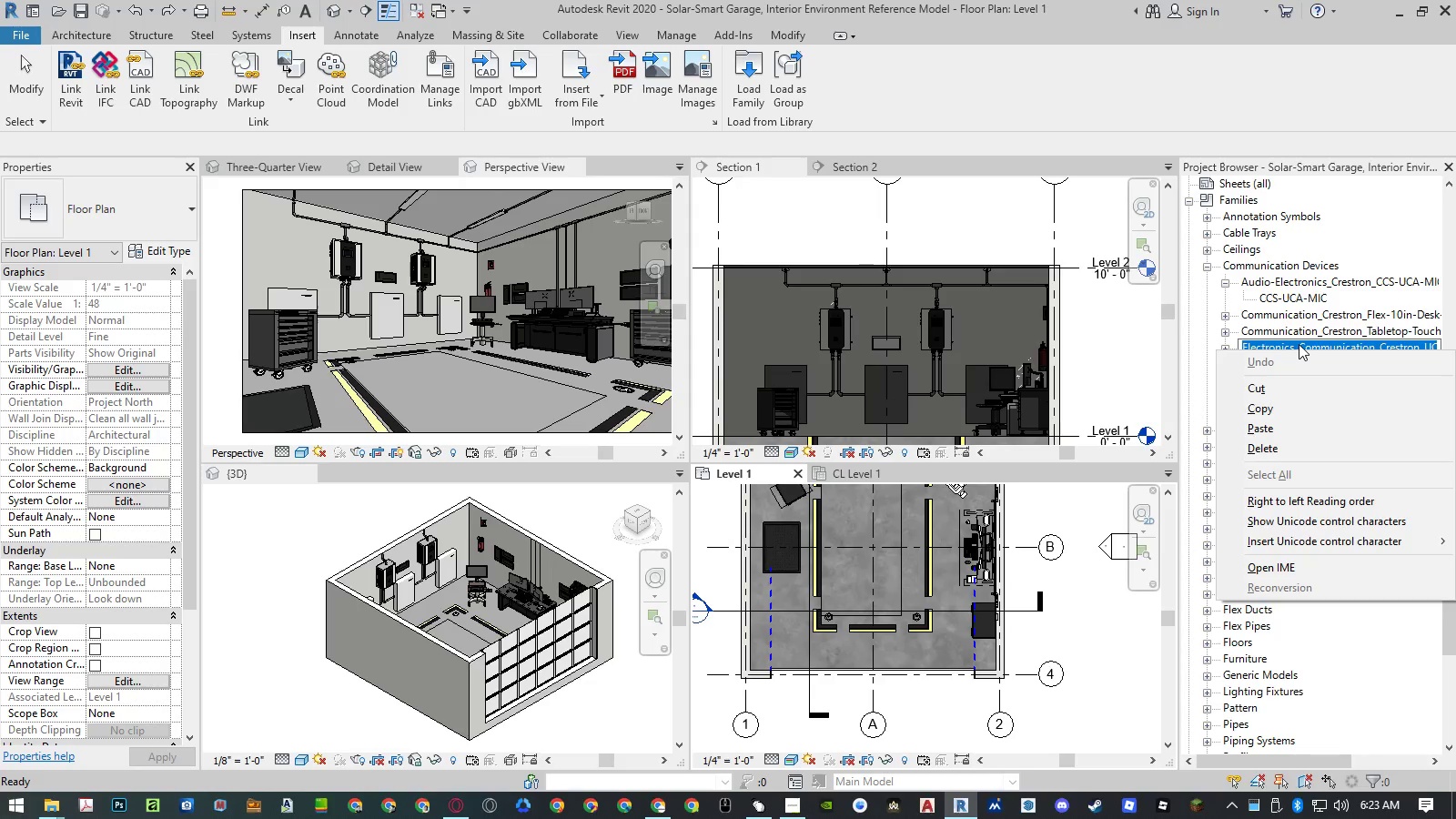 
left_click([1299, 344])
 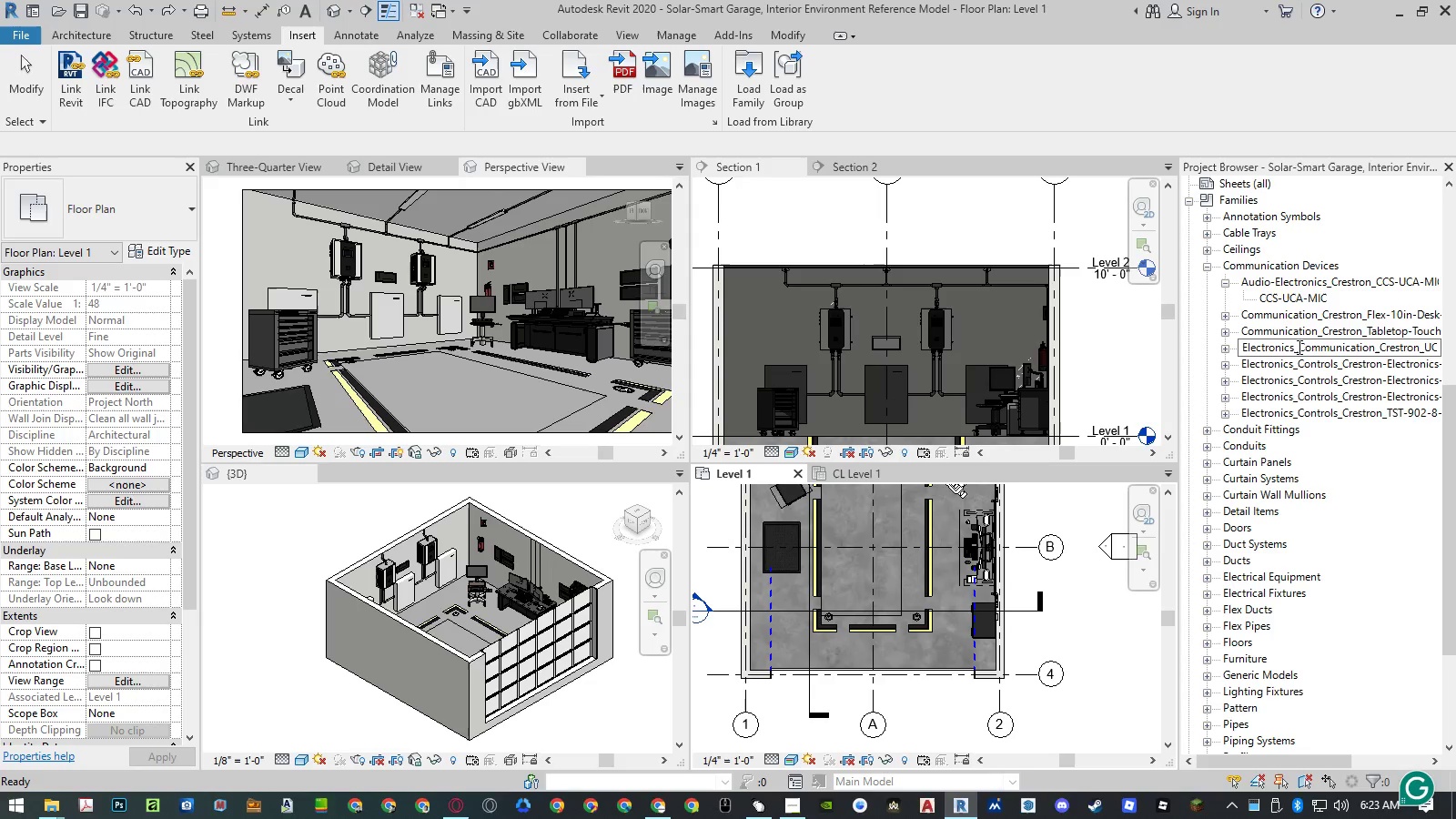 
left_click_drag(start_coordinate=[1299, 347], to_coordinate=[1183, 350])
 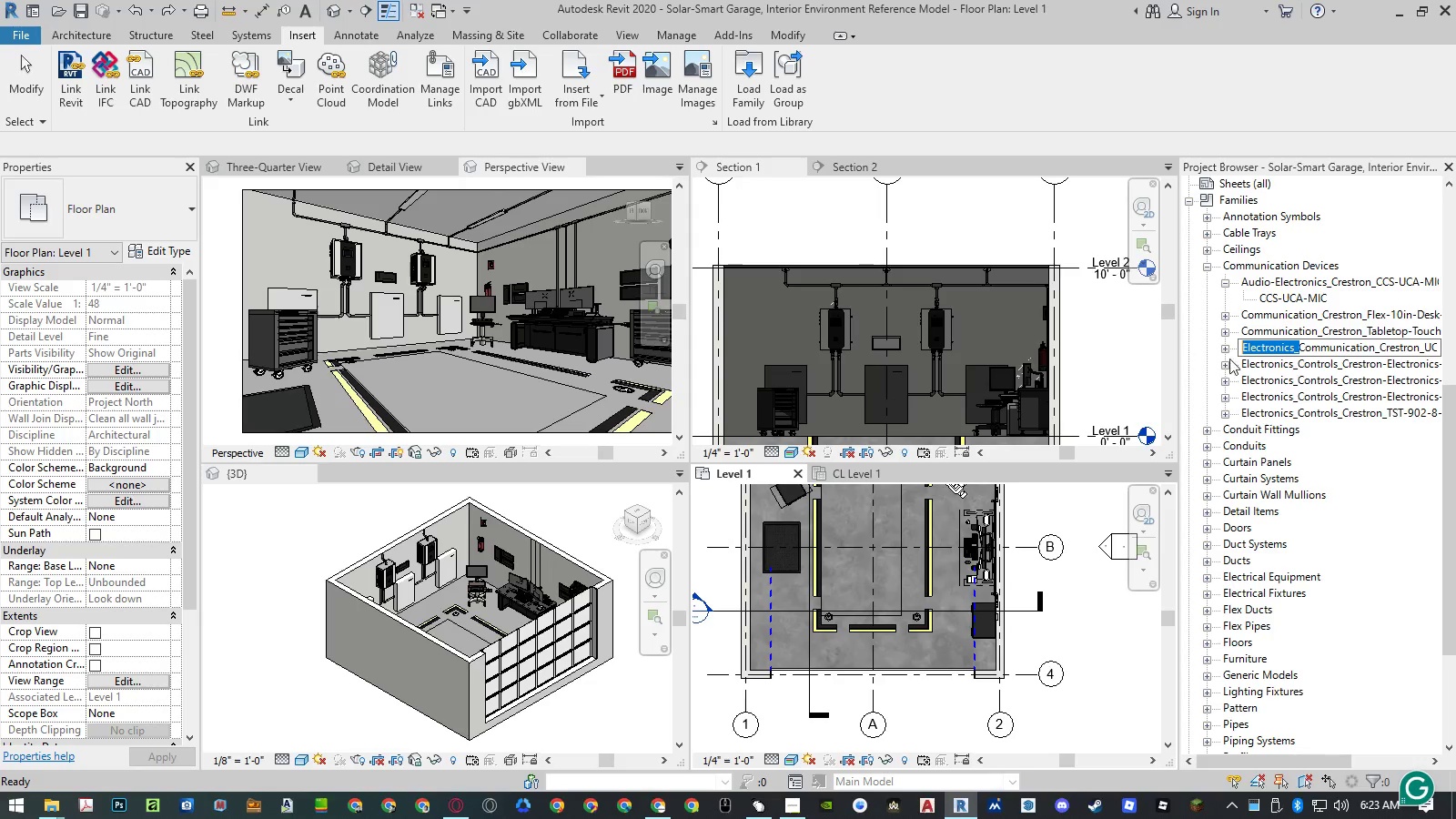 
key(Backspace)
 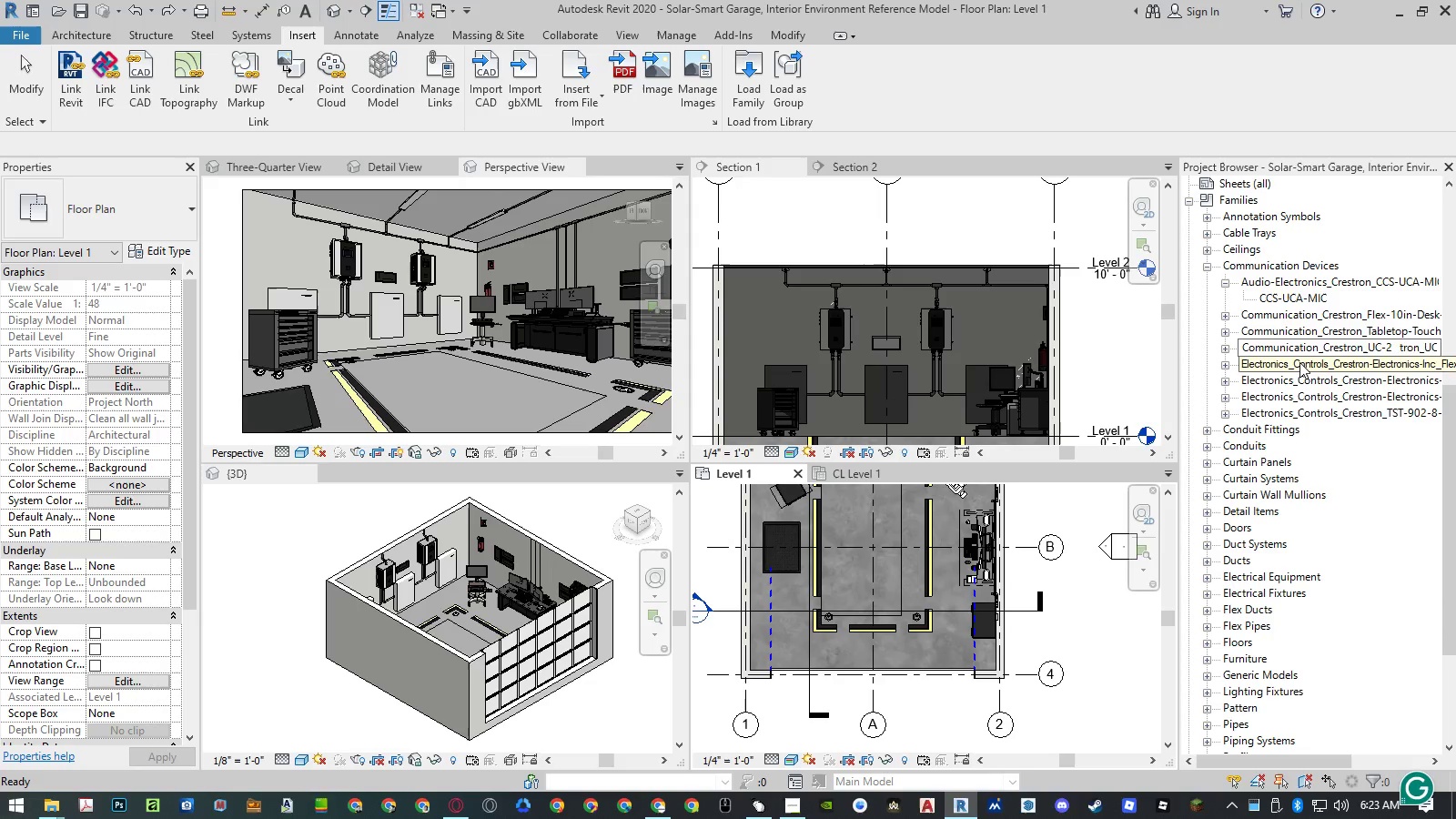 
left_click([1299, 362])
 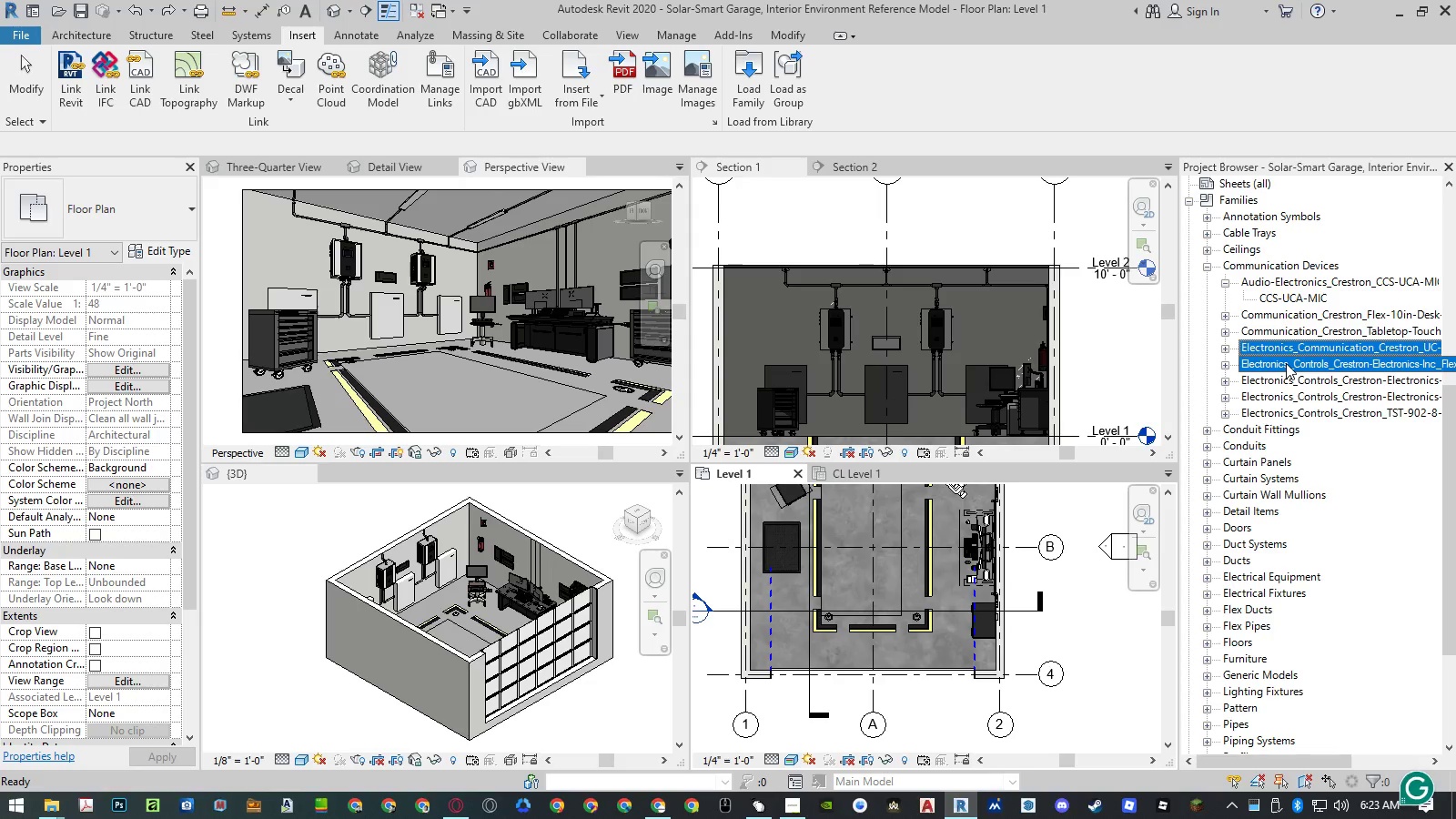 
left_click([1286, 363])
 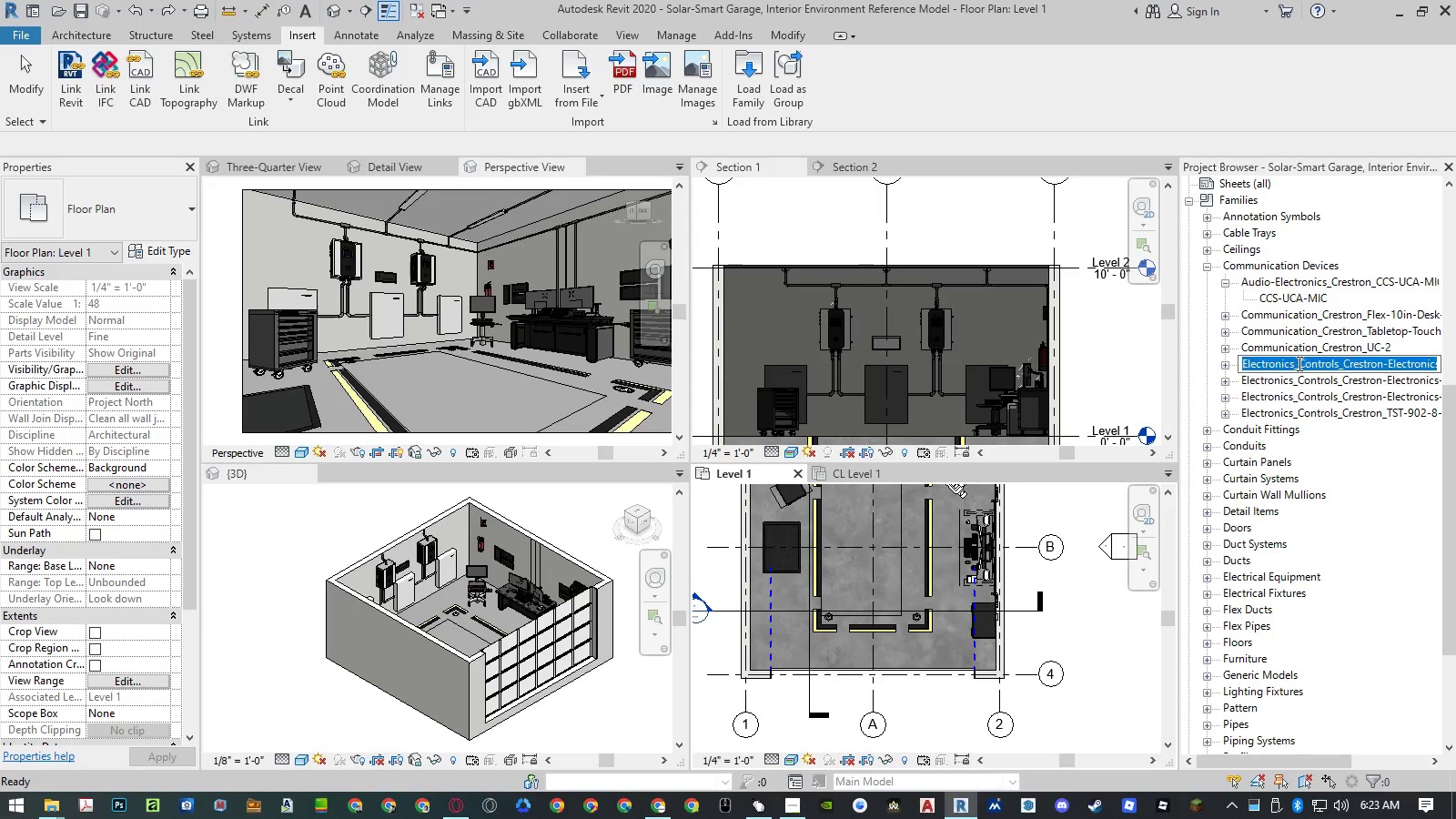 
left_click_drag(start_coordinate=[1298, 363], to_coordinate=[1195, 366])
 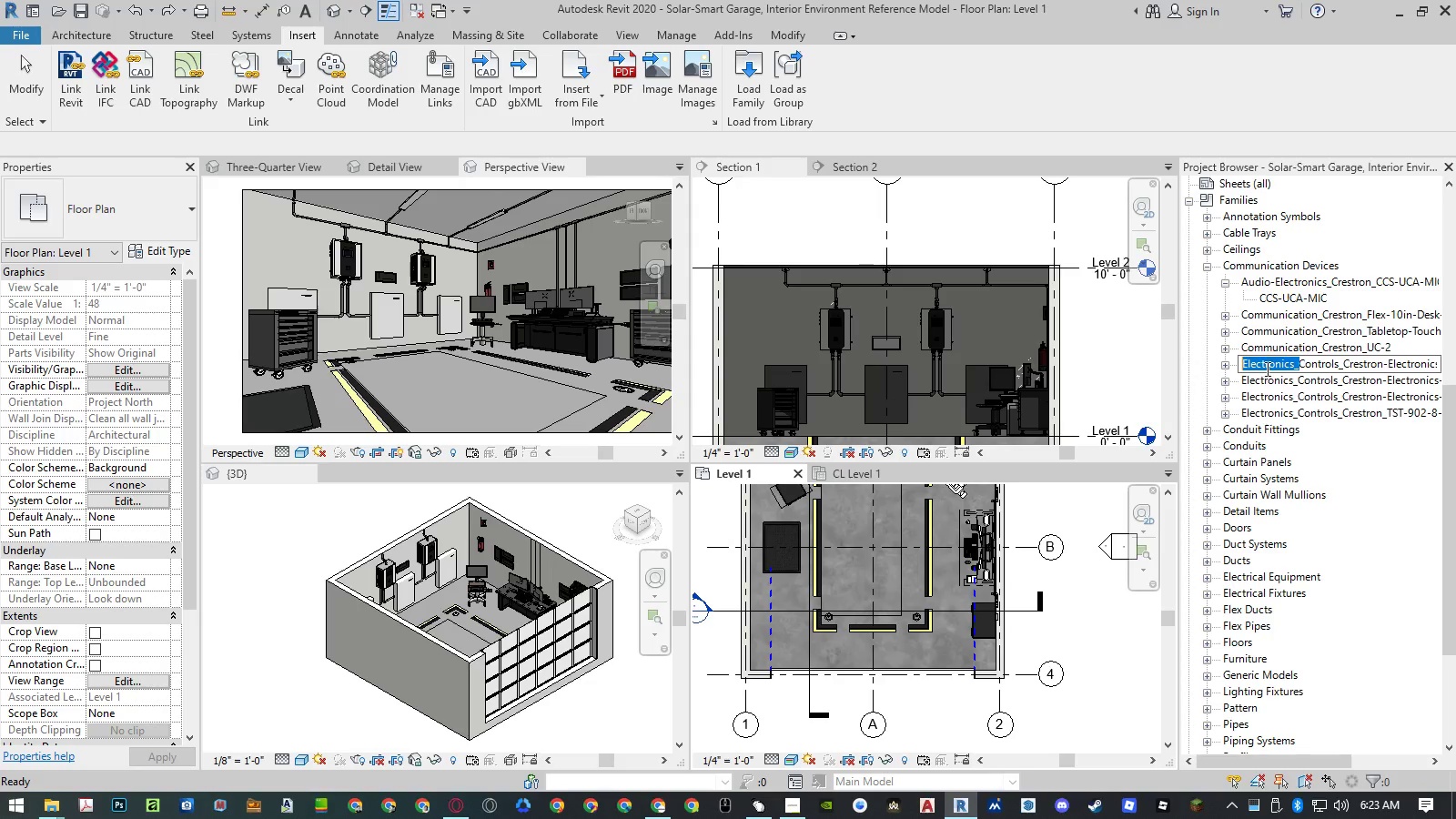 
key(Backspace)
 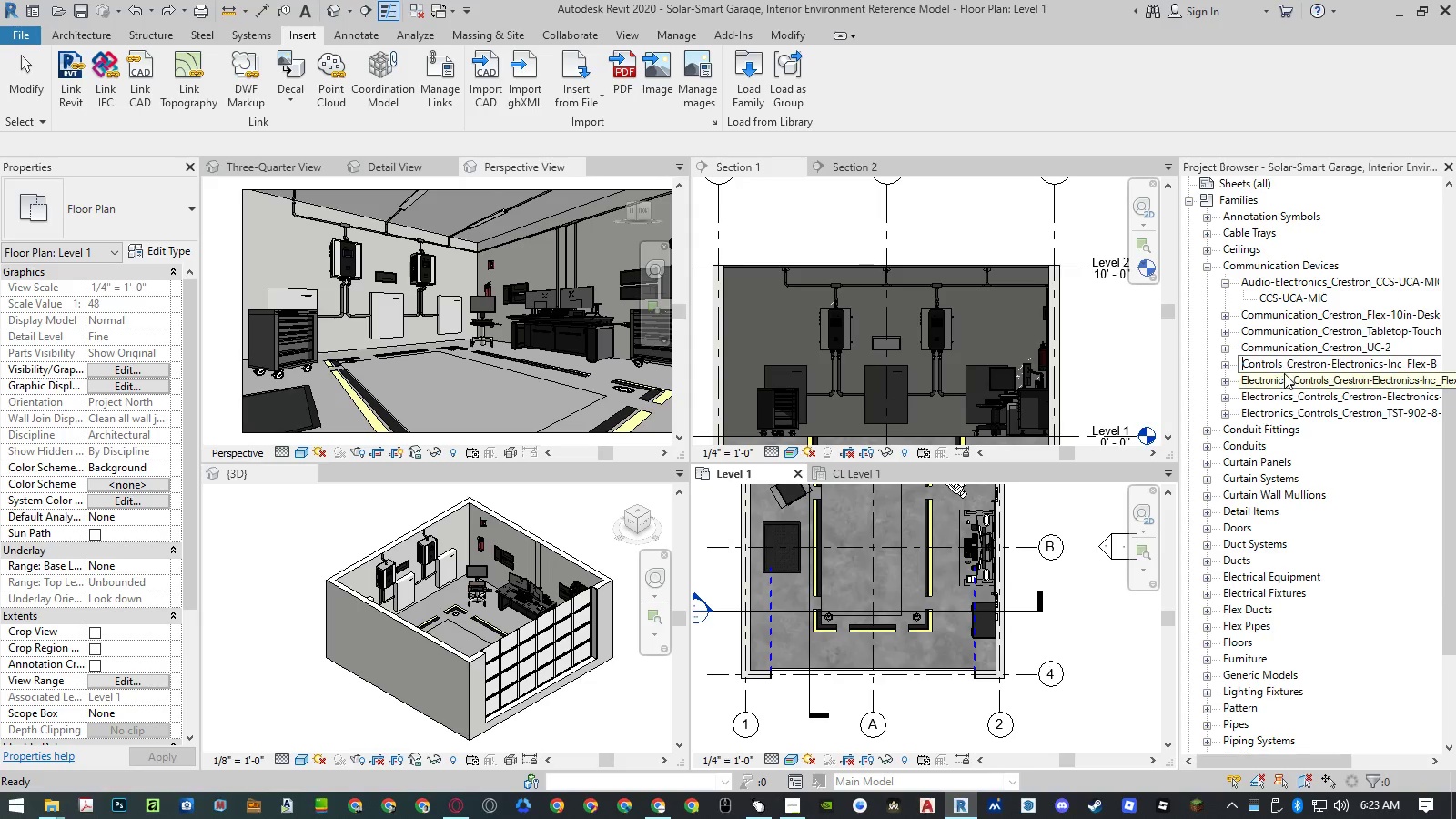 
left_click([1284, 379])
 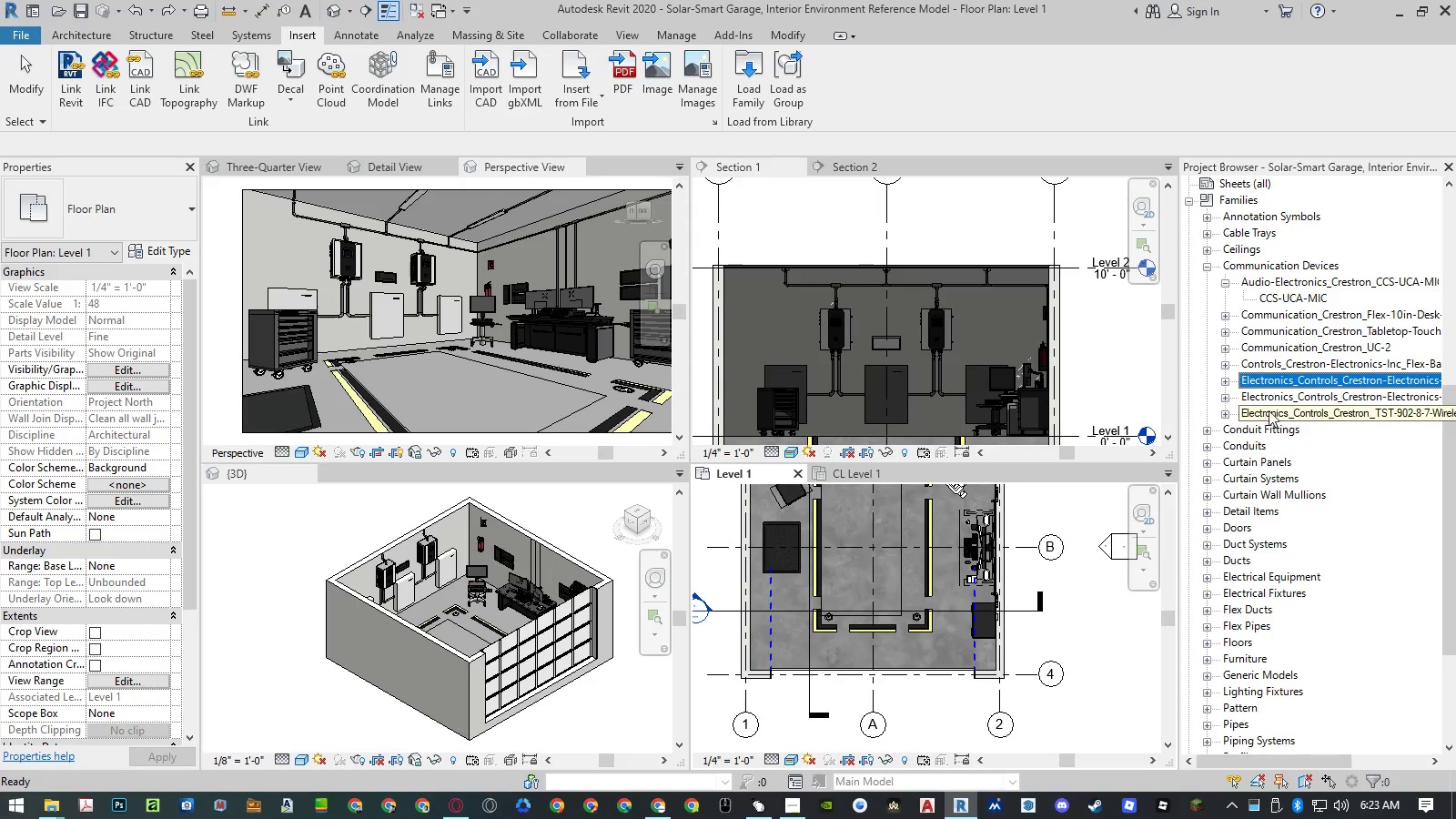 
left_click([1279, 380])
 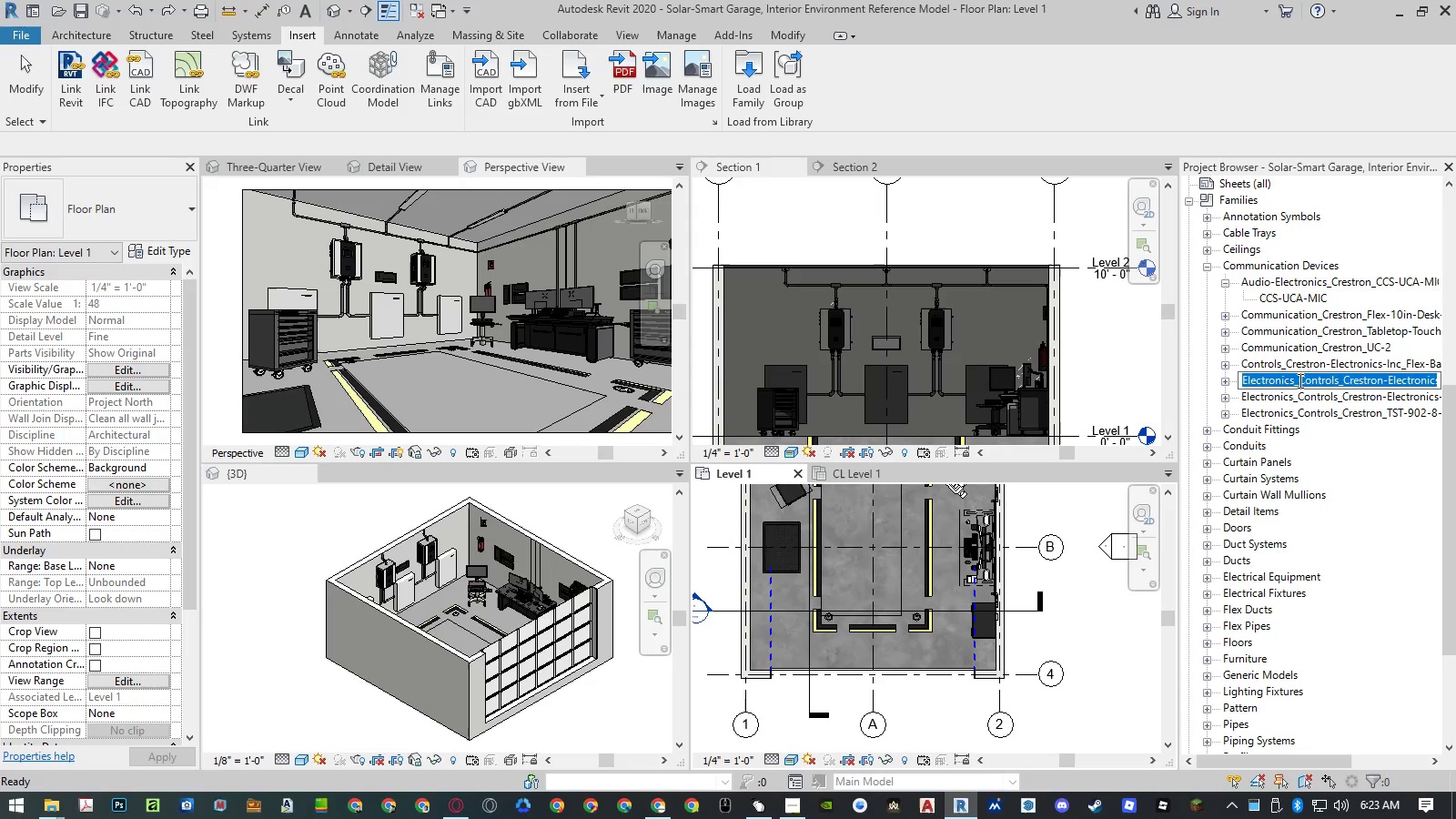 
left_click_drag(start_coordinate=[1299, 380], to_coordinate=[1173, 381])
 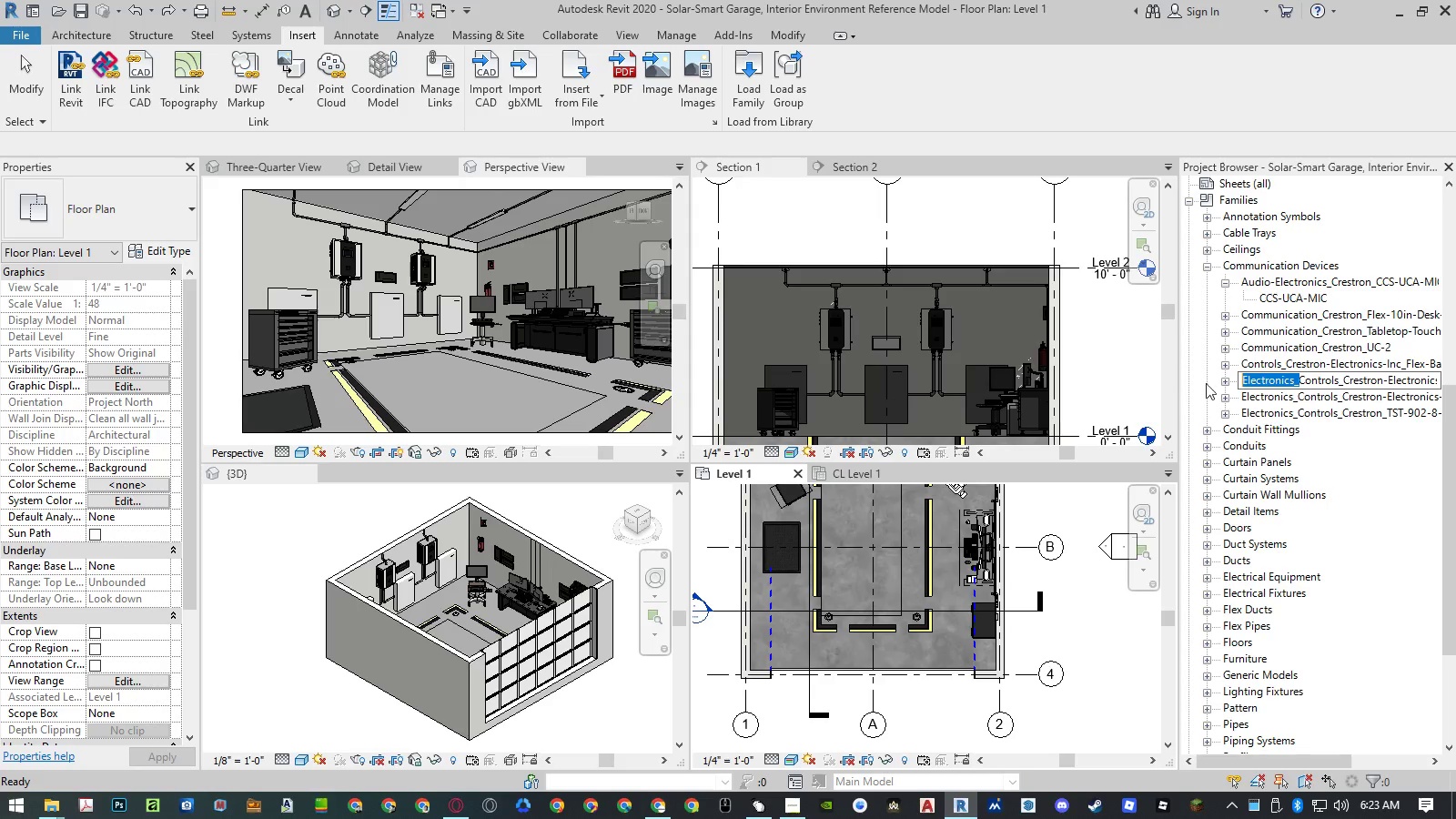 
key(Backspace)
 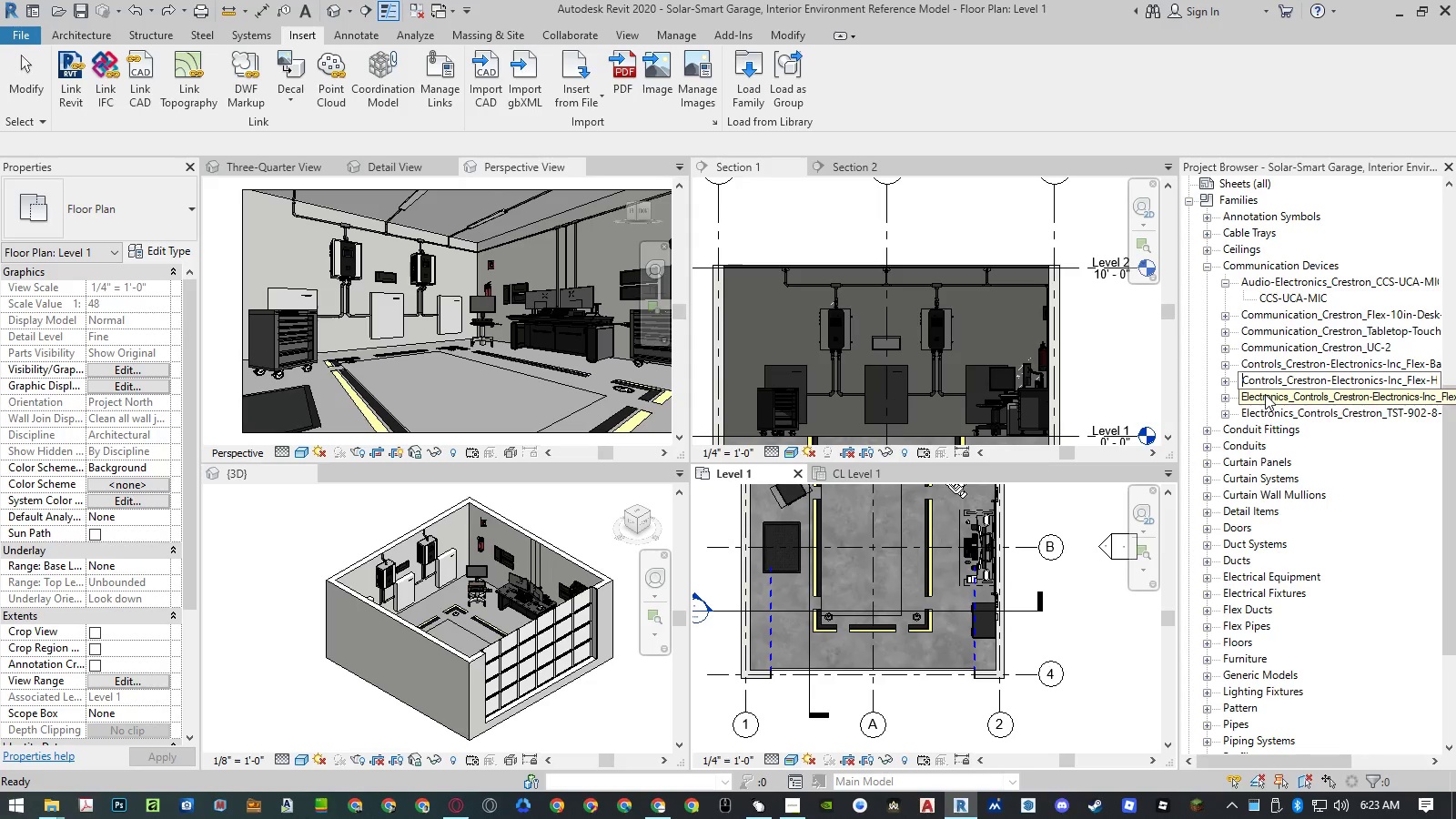 
left_click([1265, 394])
 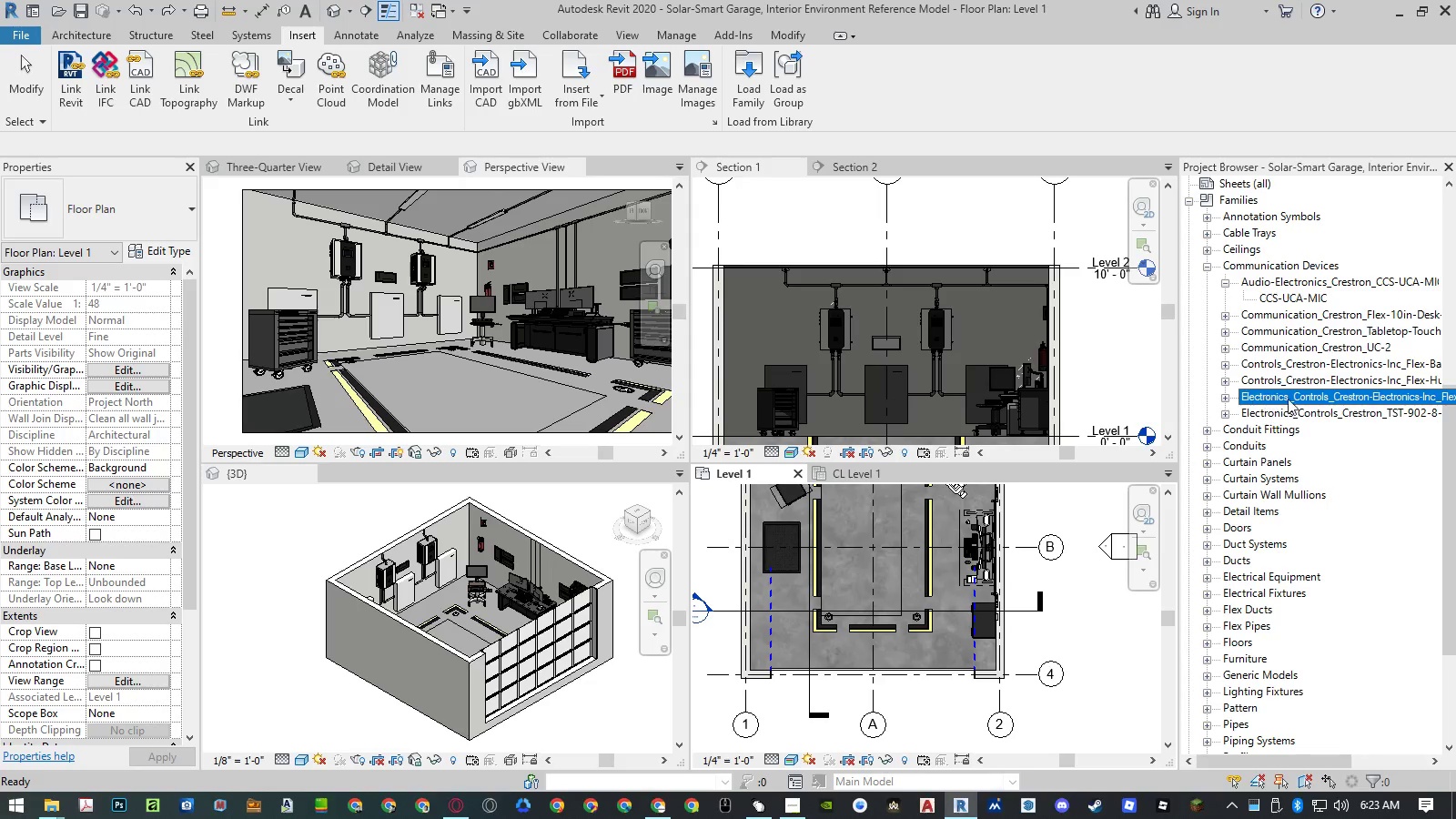 
left_click([1304, 399])
 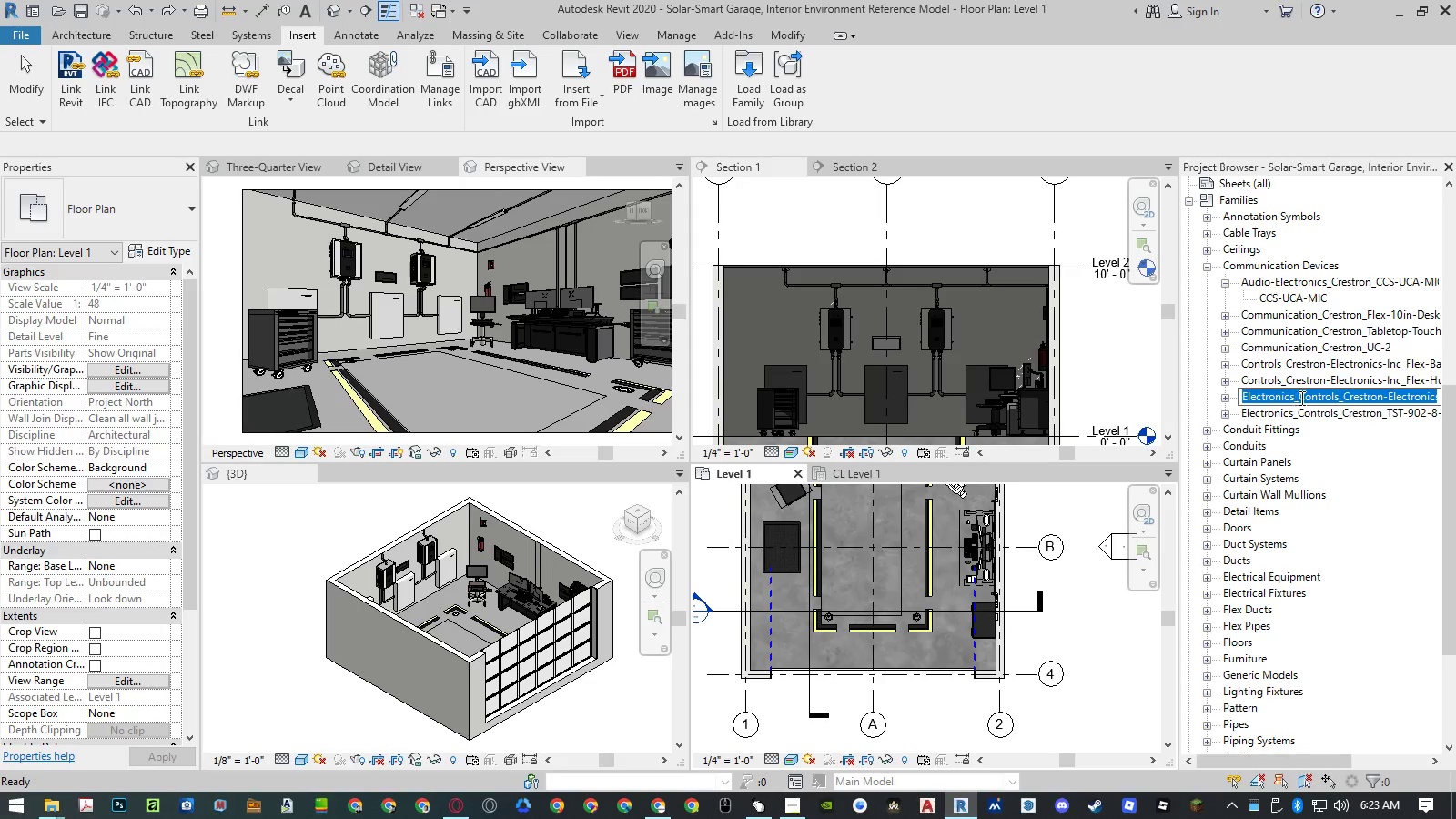 
left_click_drag(start_coordinate=[1301, 398], to_coordinate=[1199, 399])
 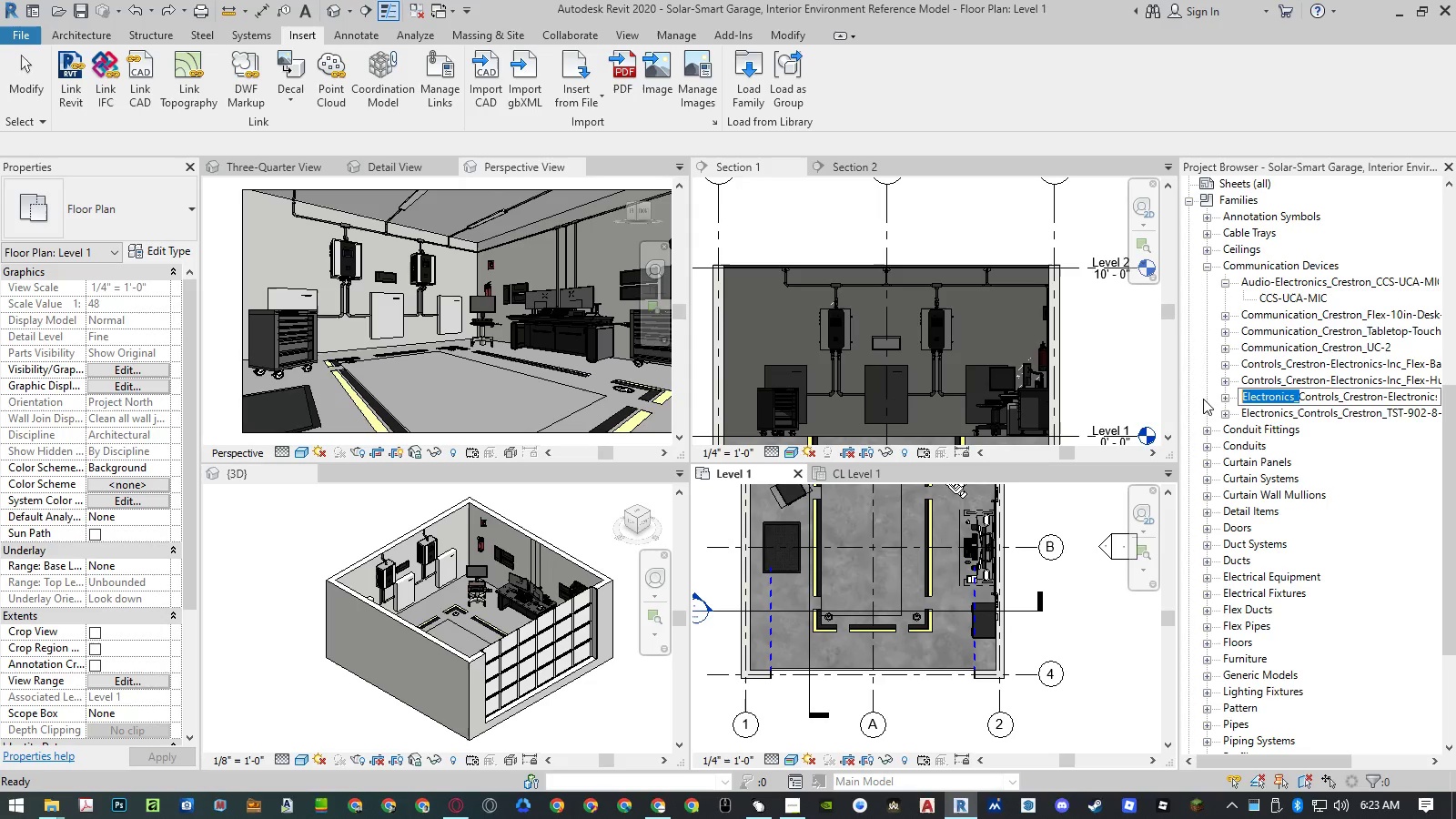 
key(Backspace)
 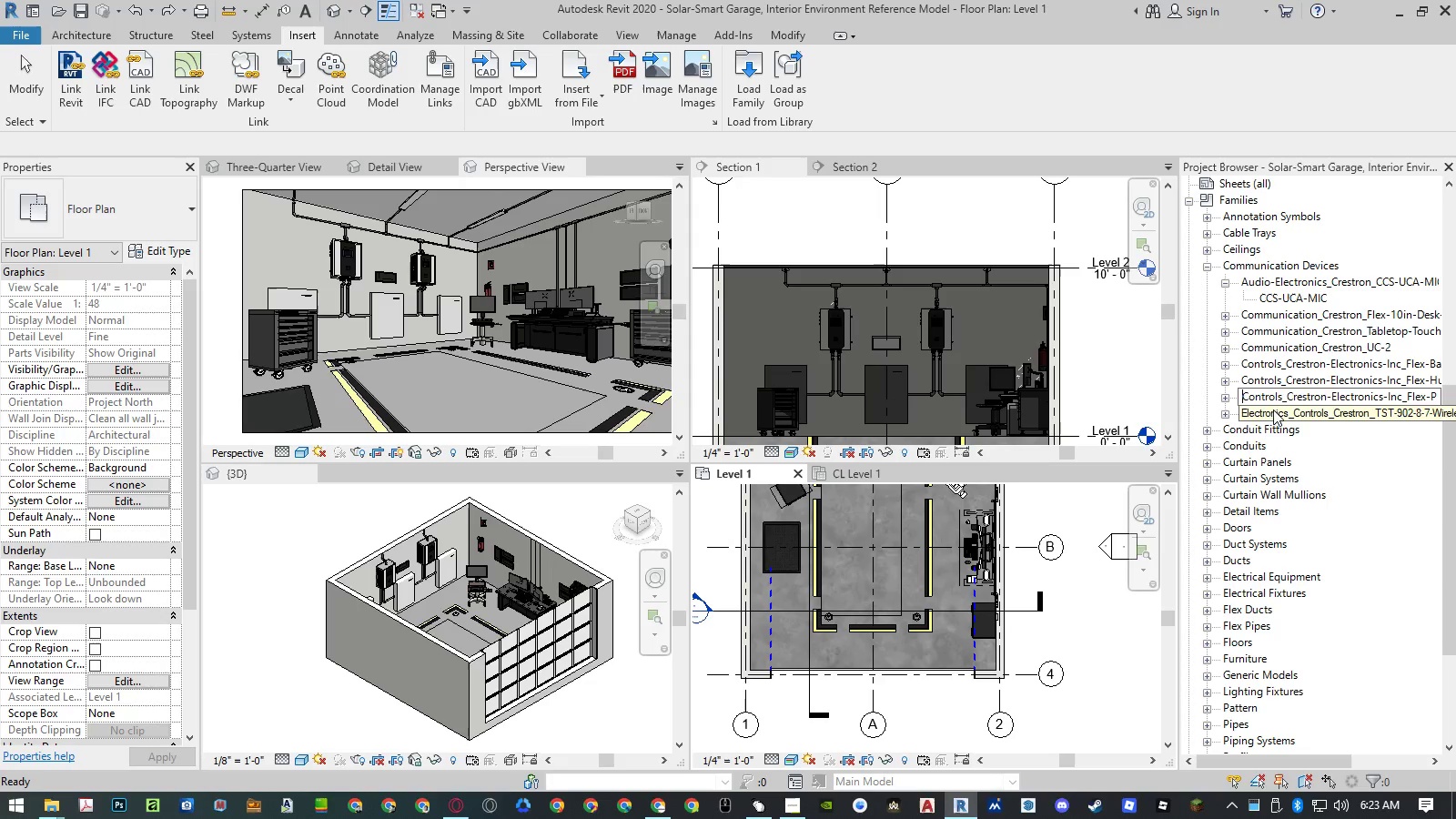 
left_click([1273, 413])
 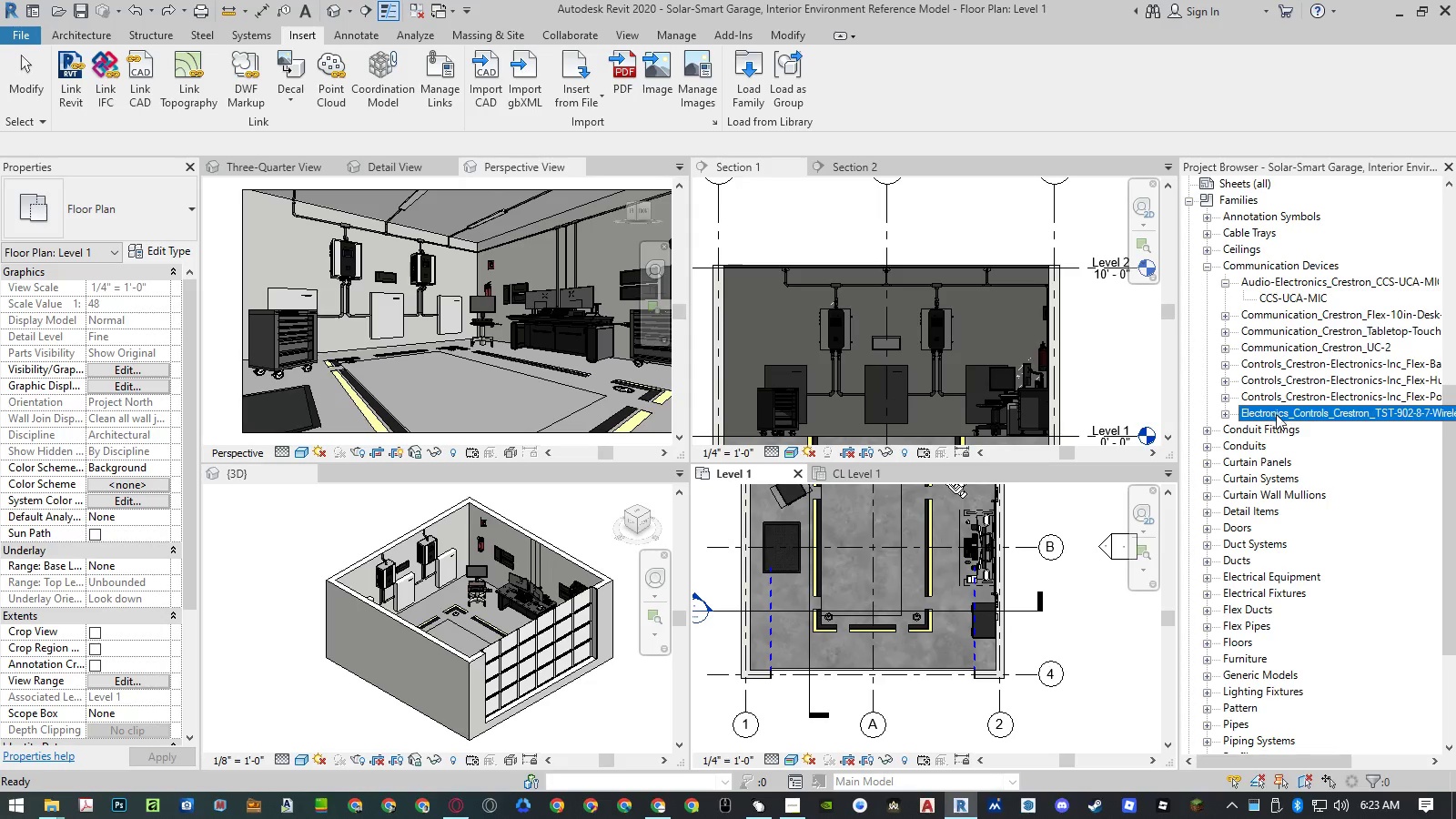 
left_click([1290, 415])
 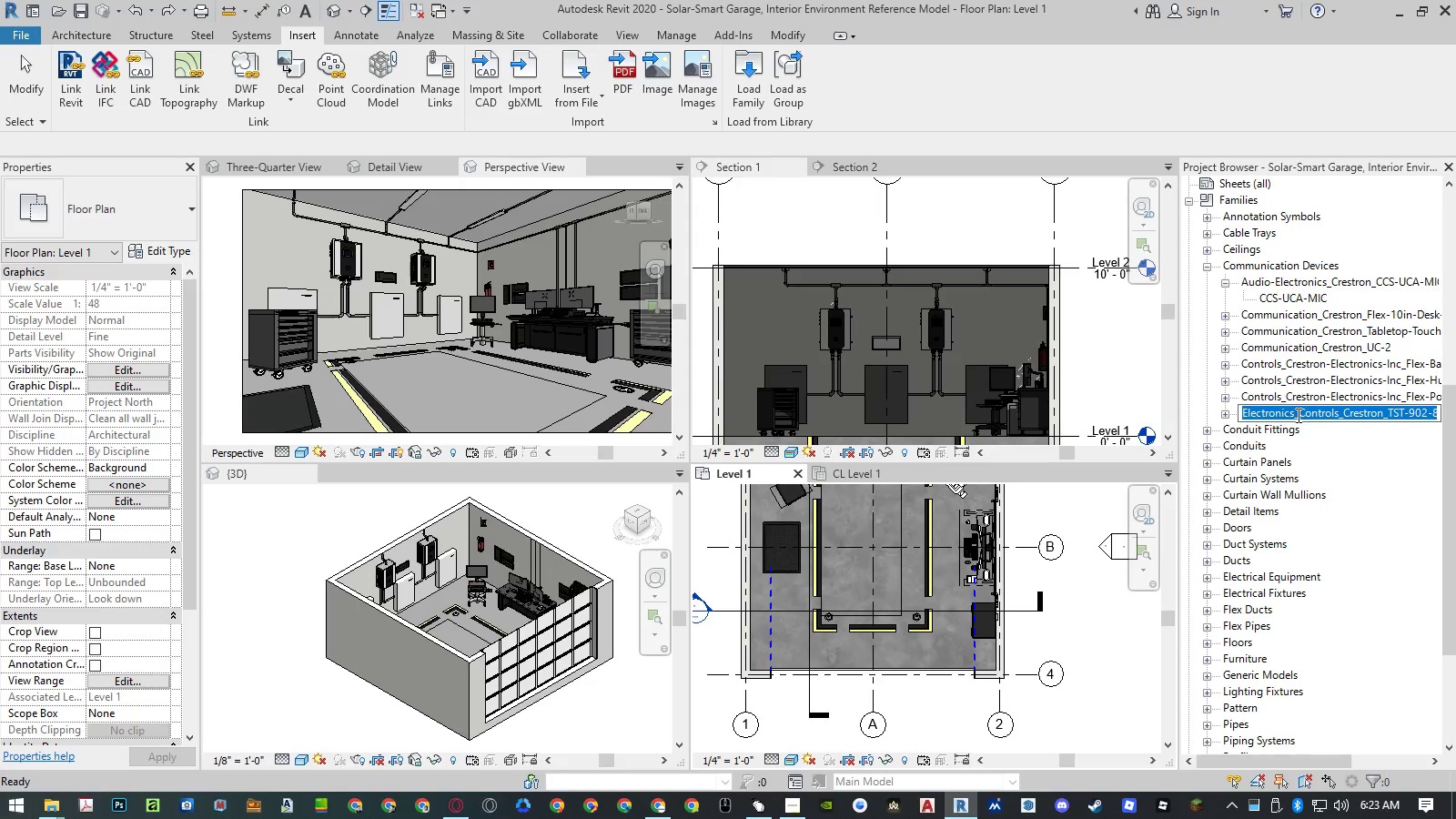 
left_click_drag(start_coordinate=[1299, 414], to_coordinate=[1193, 410])
 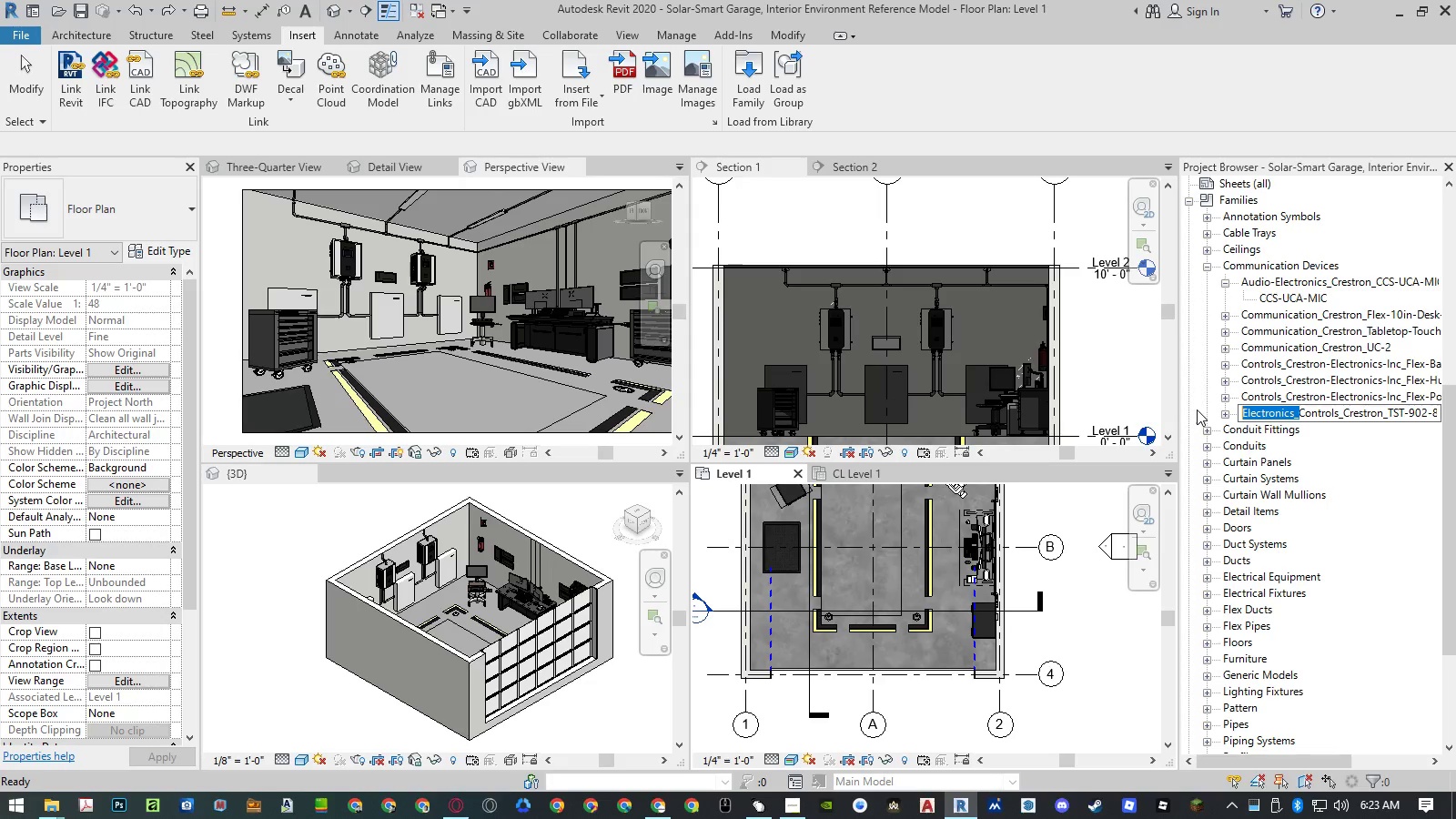 
key(Backspace)
 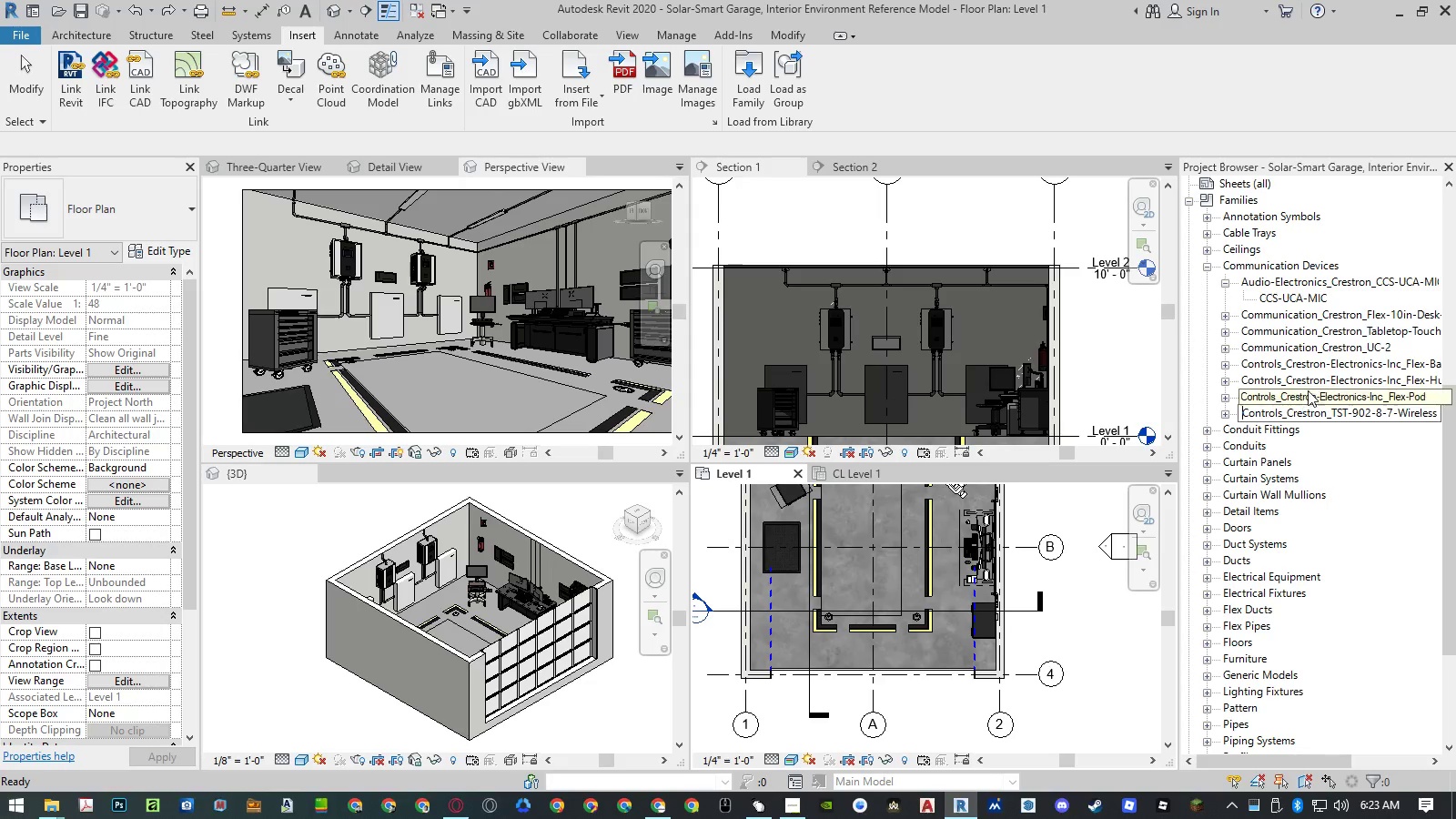 
left_click([1309, 386])
 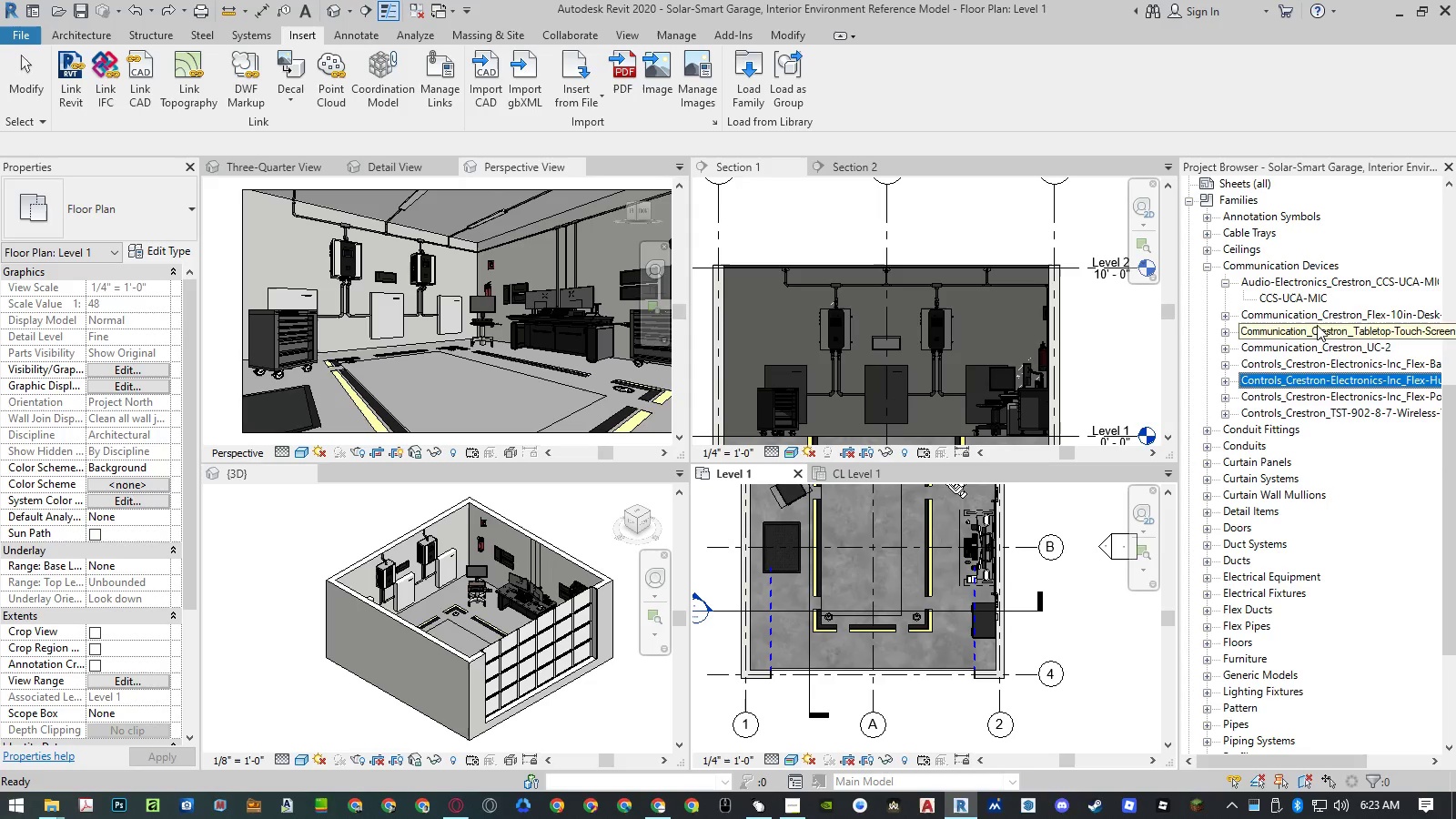 
left_click([1227, 318])
 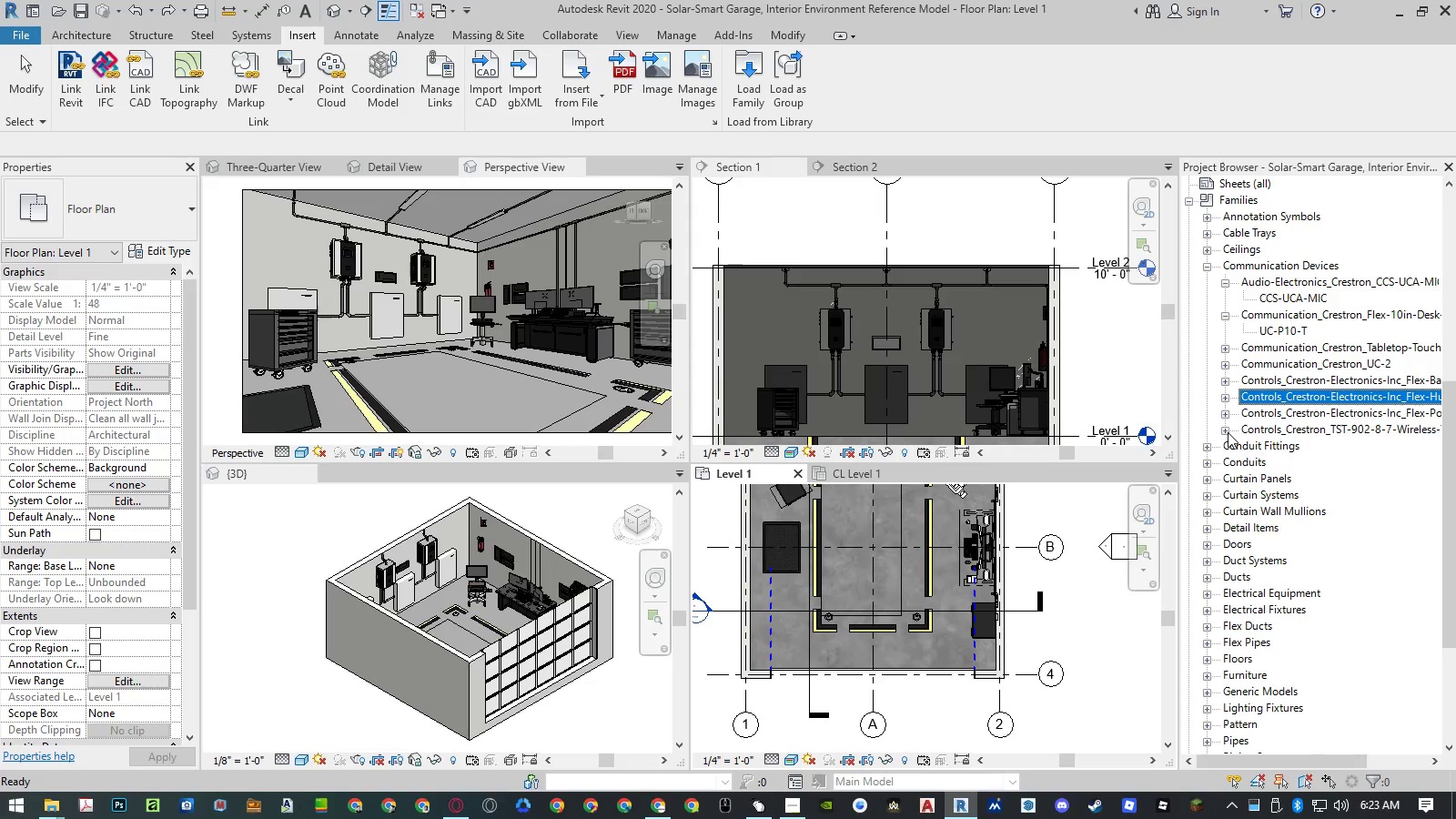 
double_click([1227, 413])
 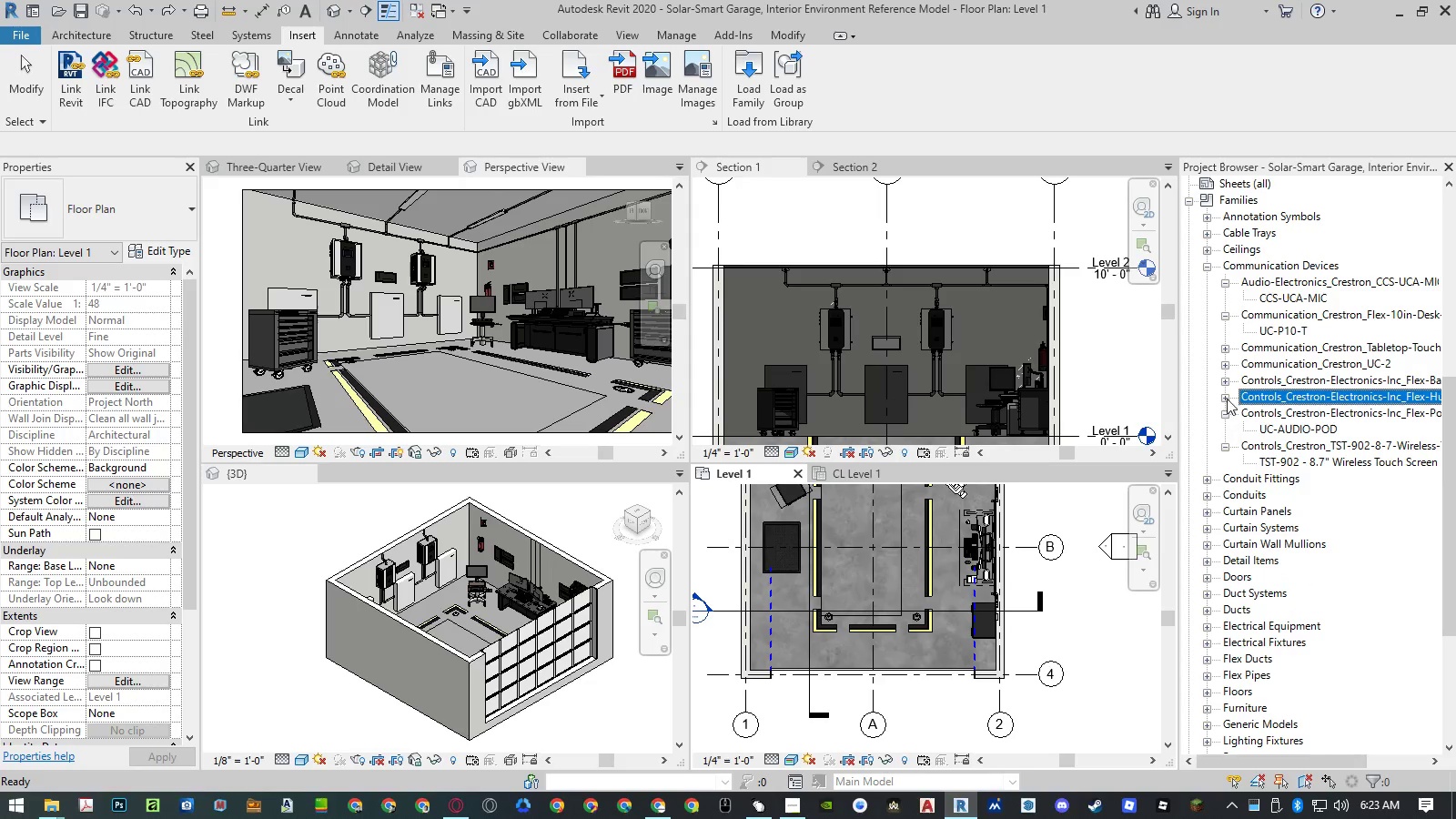 
triple_click([1227, 398])
 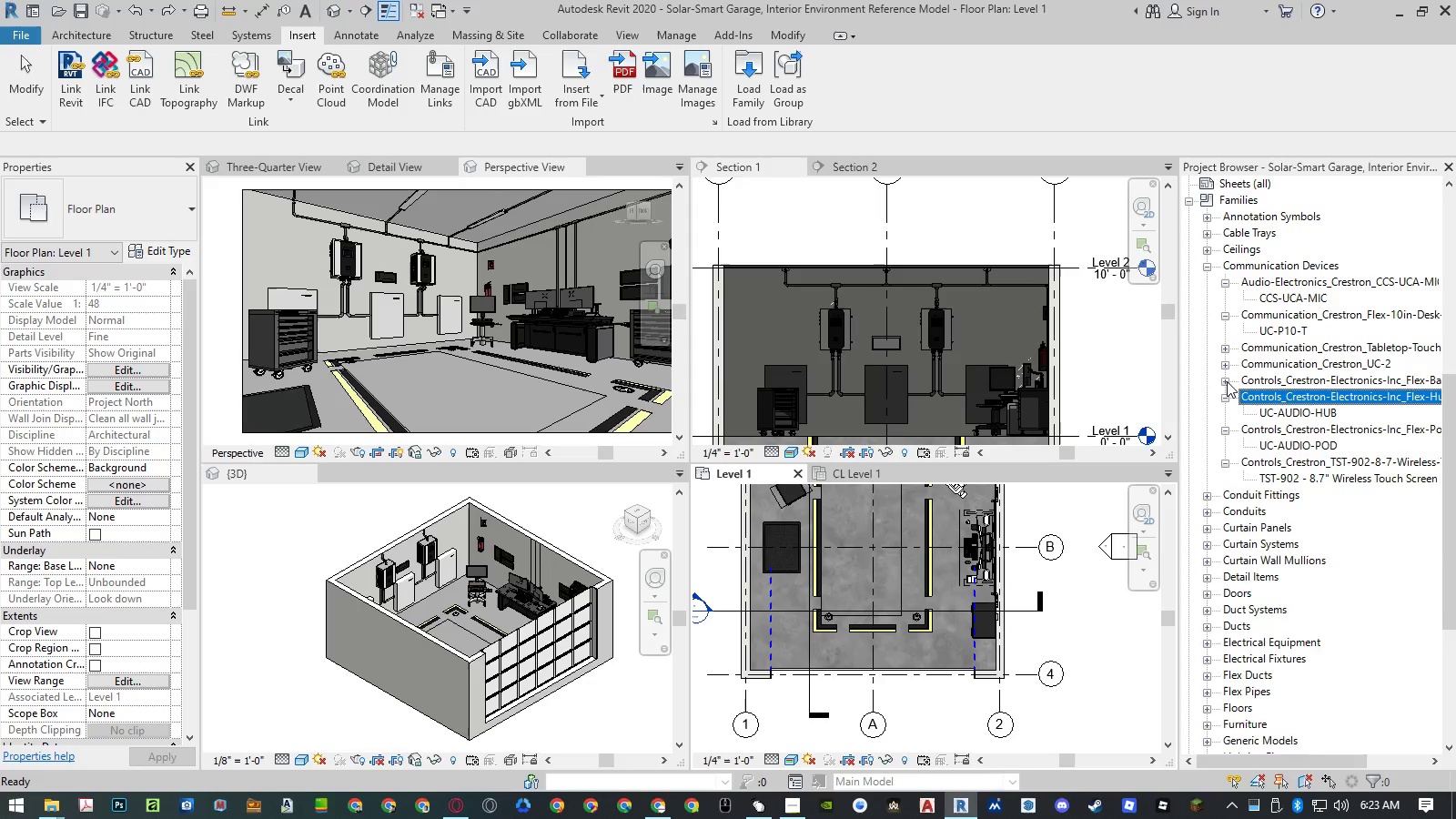 
triple_click([1227, 381])
 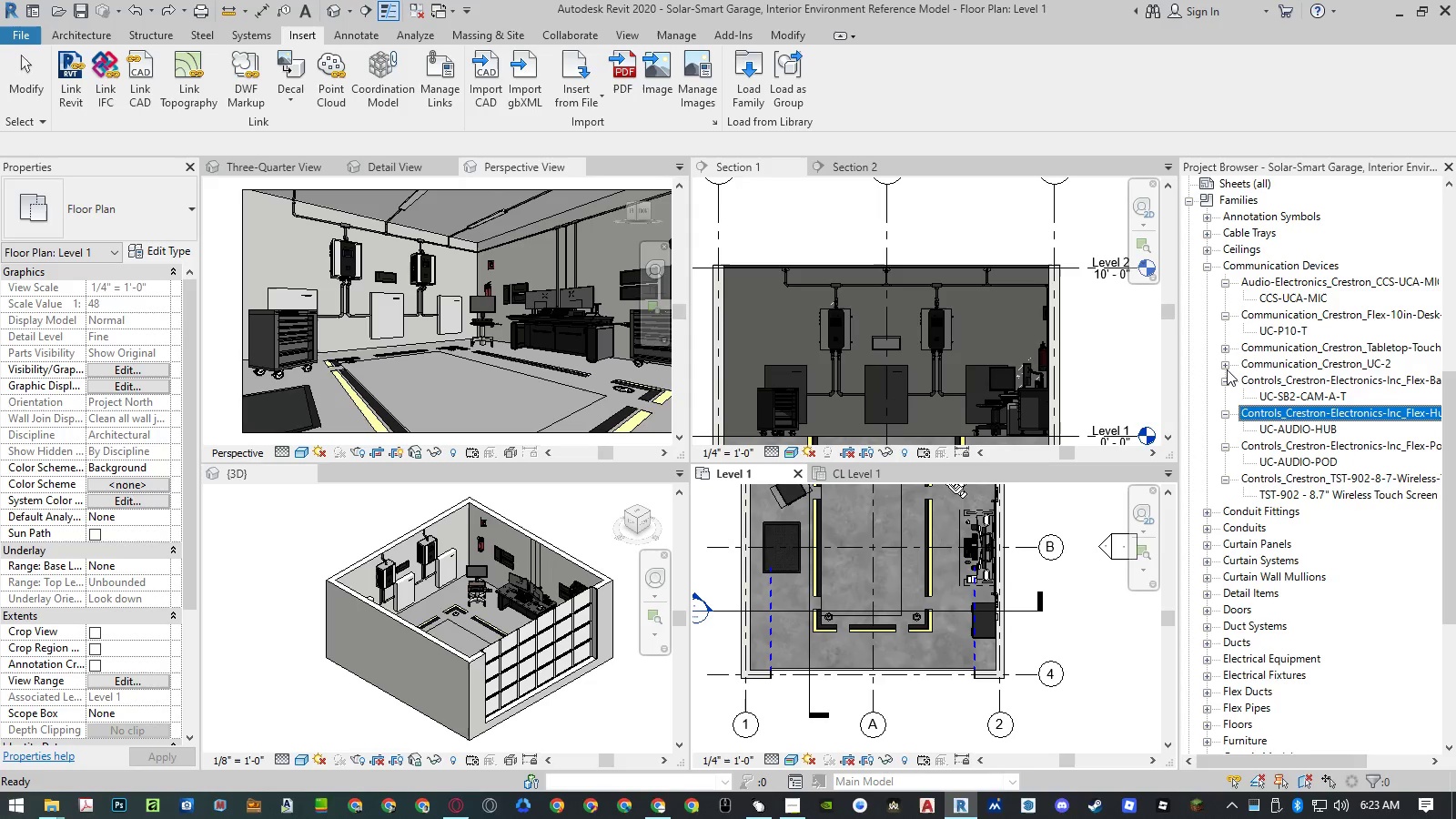 
triple_click([1227, 369])
 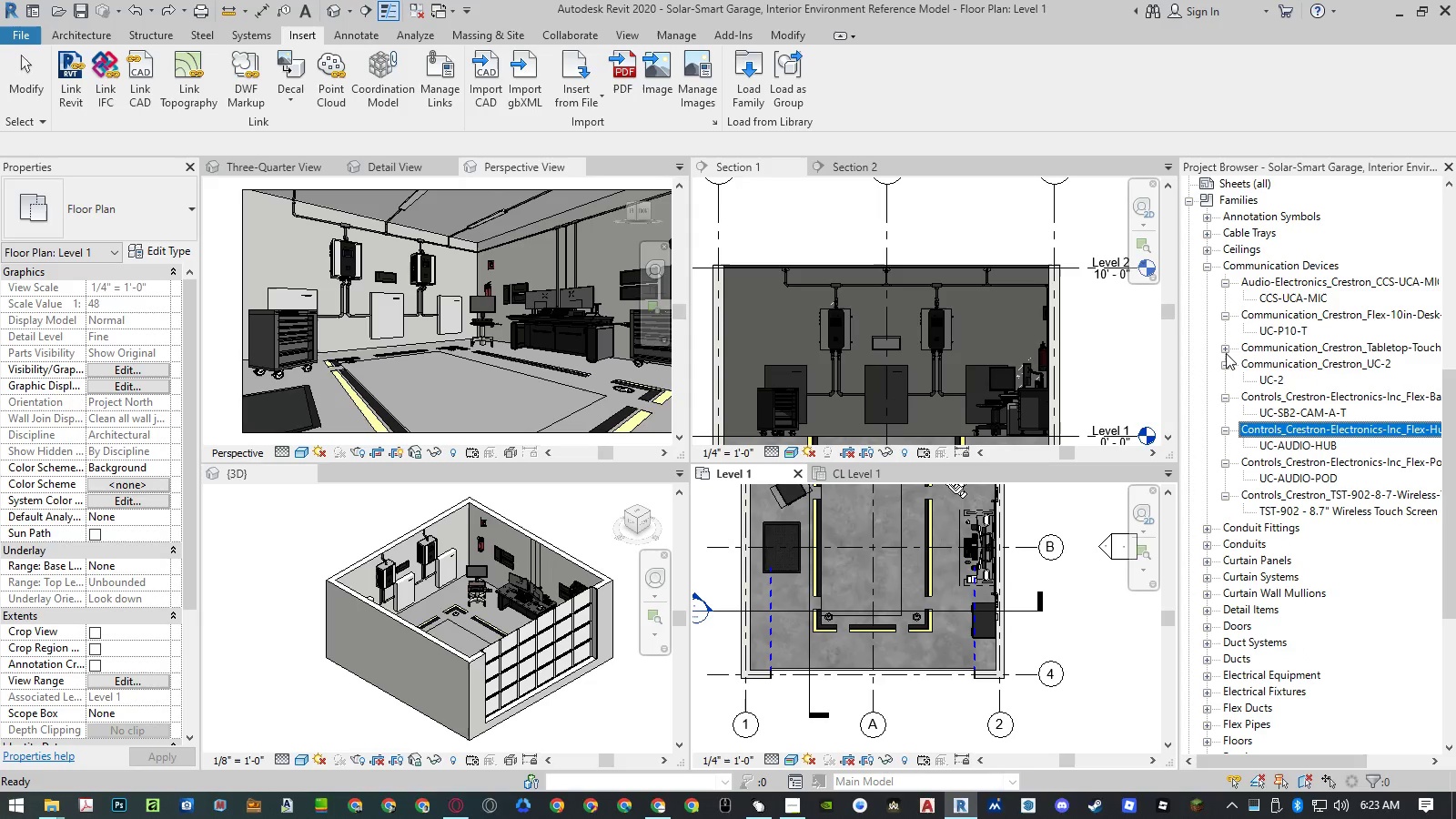 
triple_click([1226, 353])
 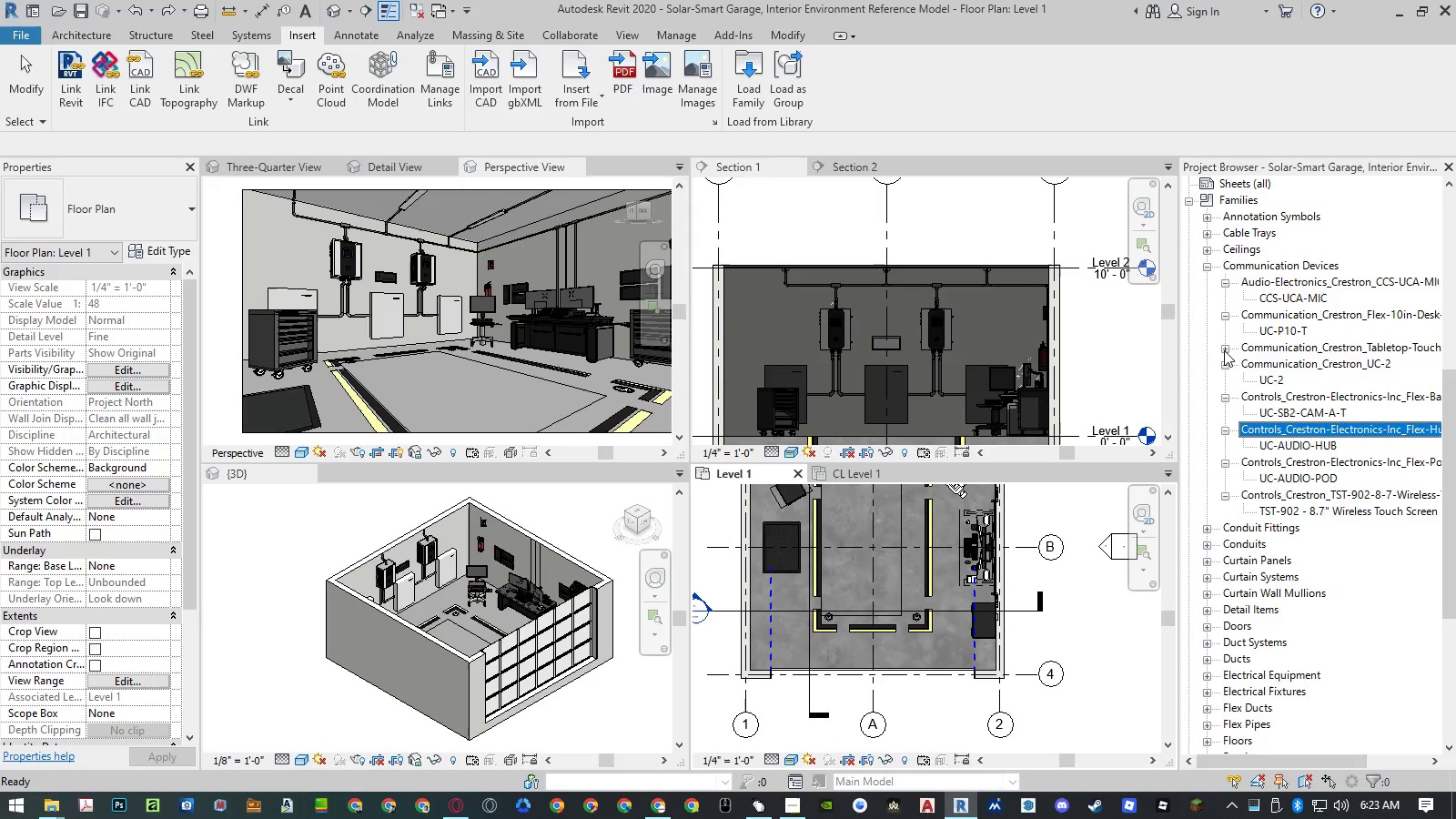 
left_click([1224, 350])
 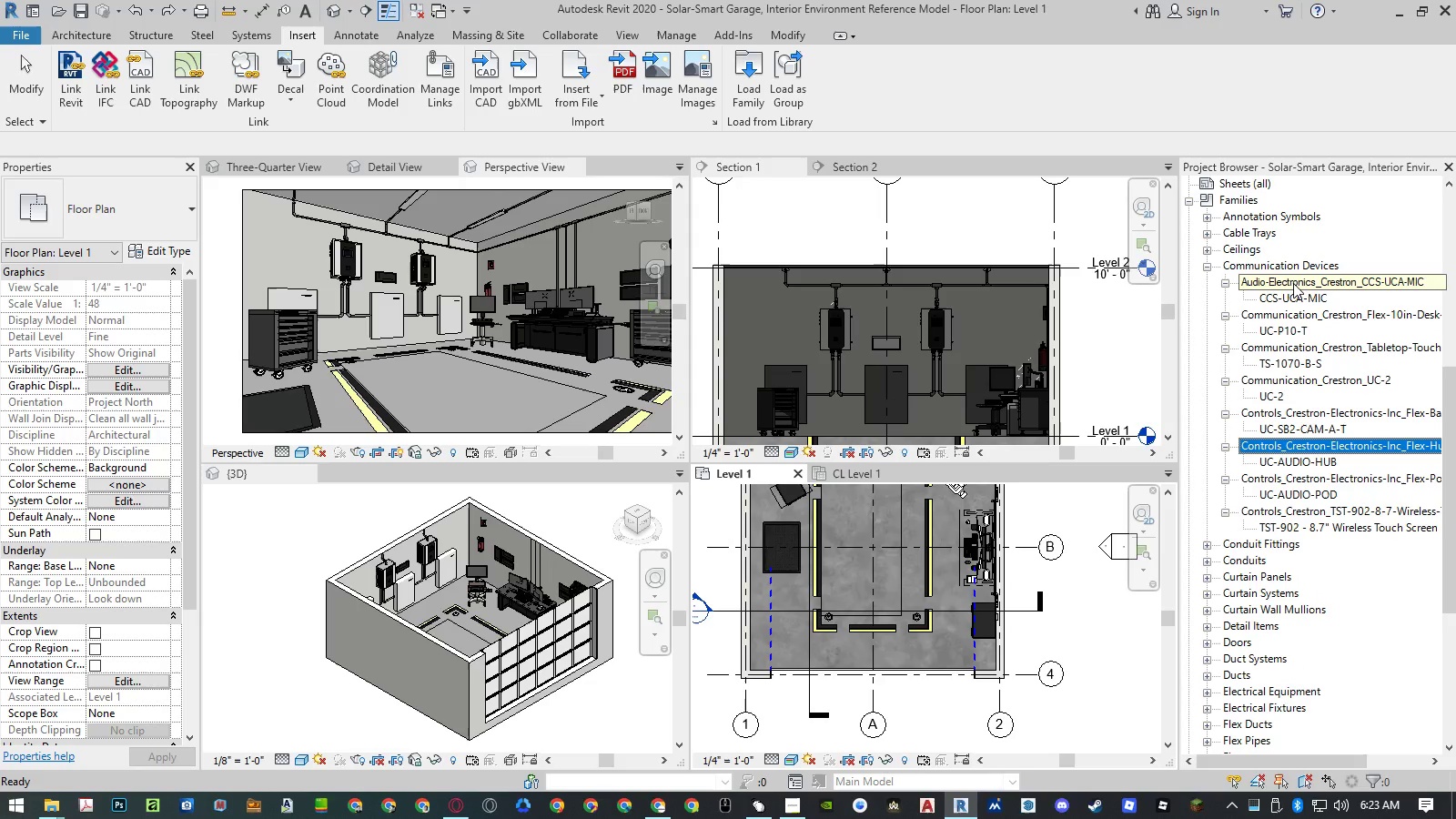 
left_click([1293, 283])
 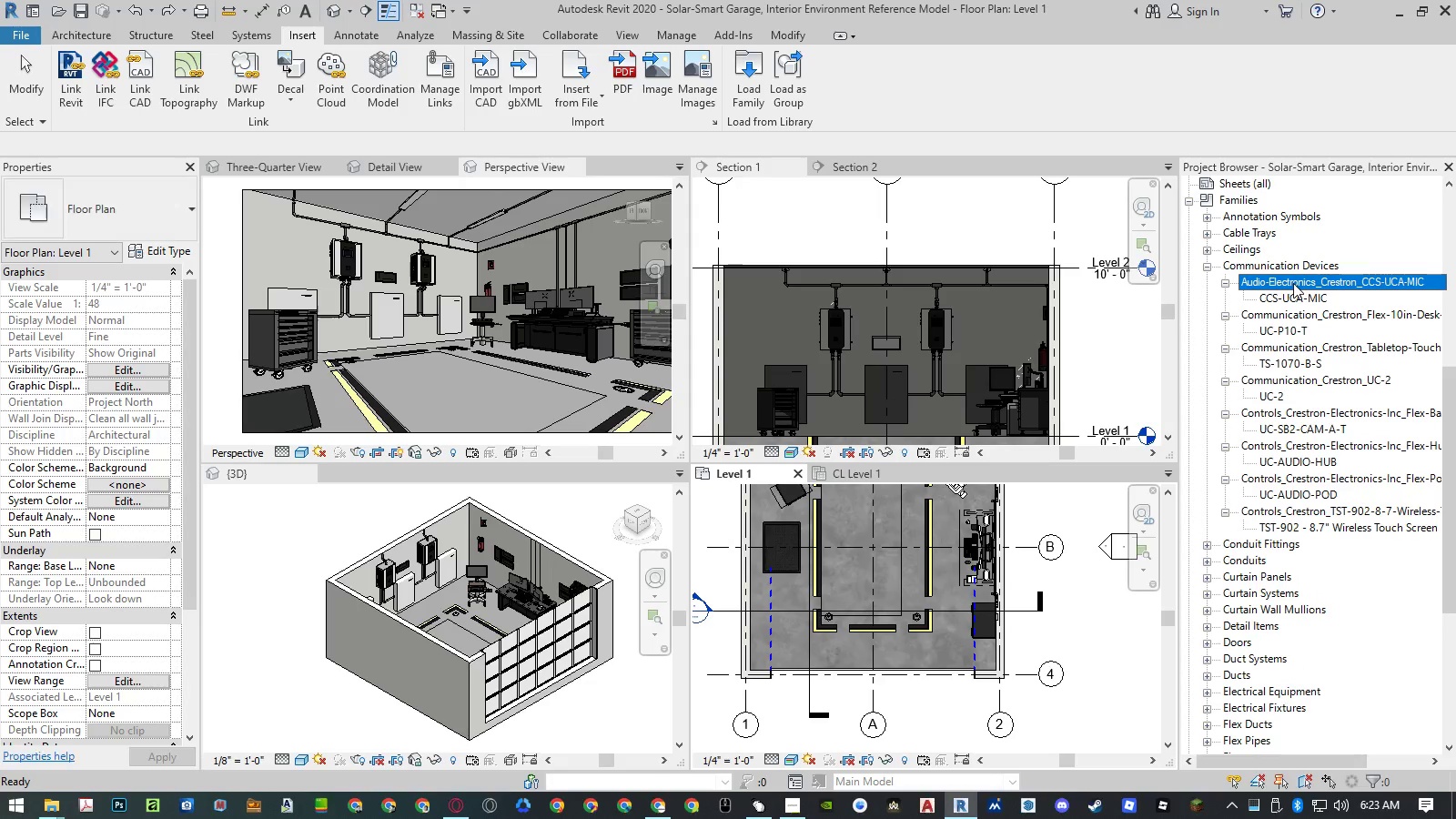 
right_click([1293, 283])
 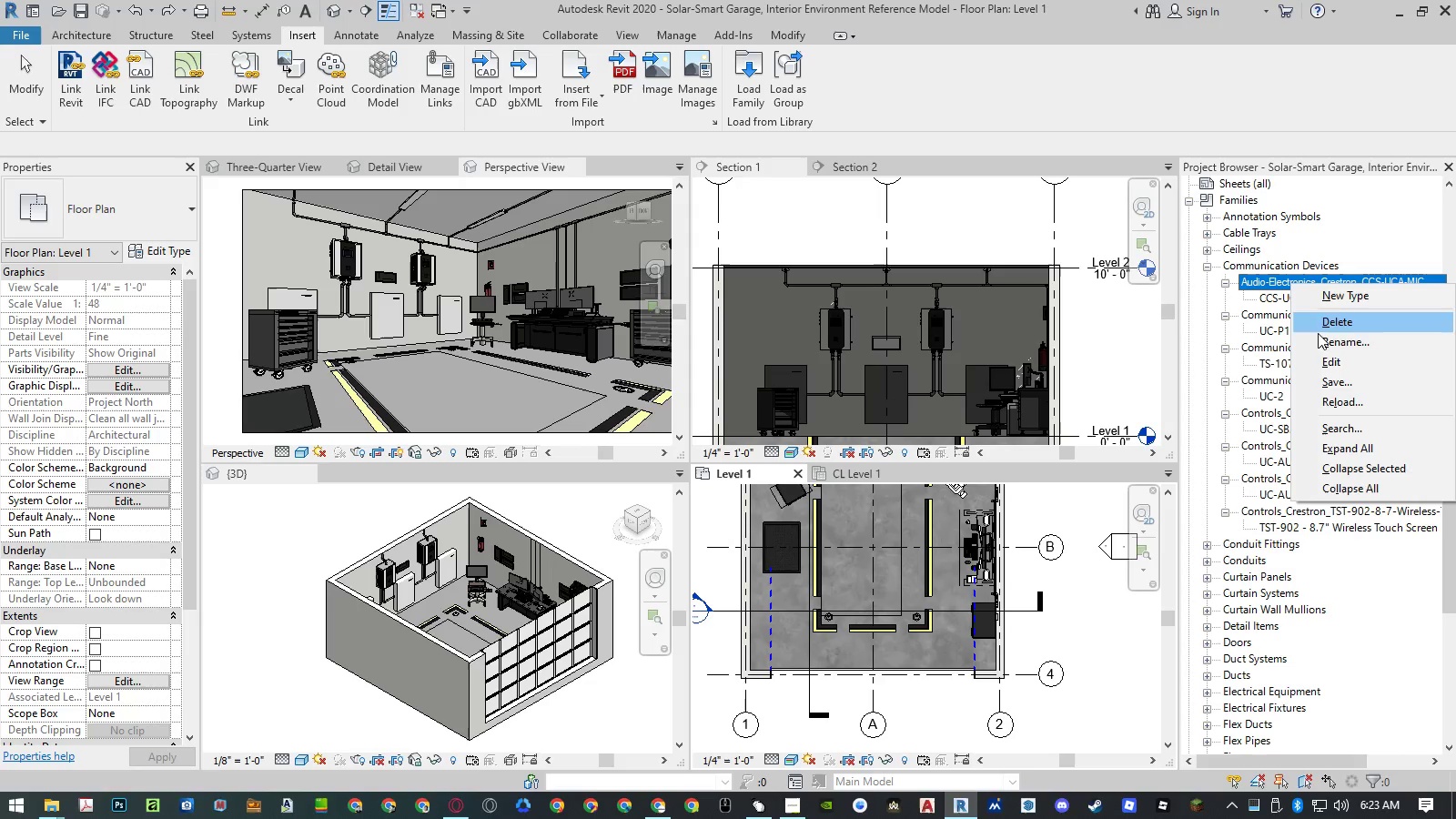 
left_click([1318, 336])
 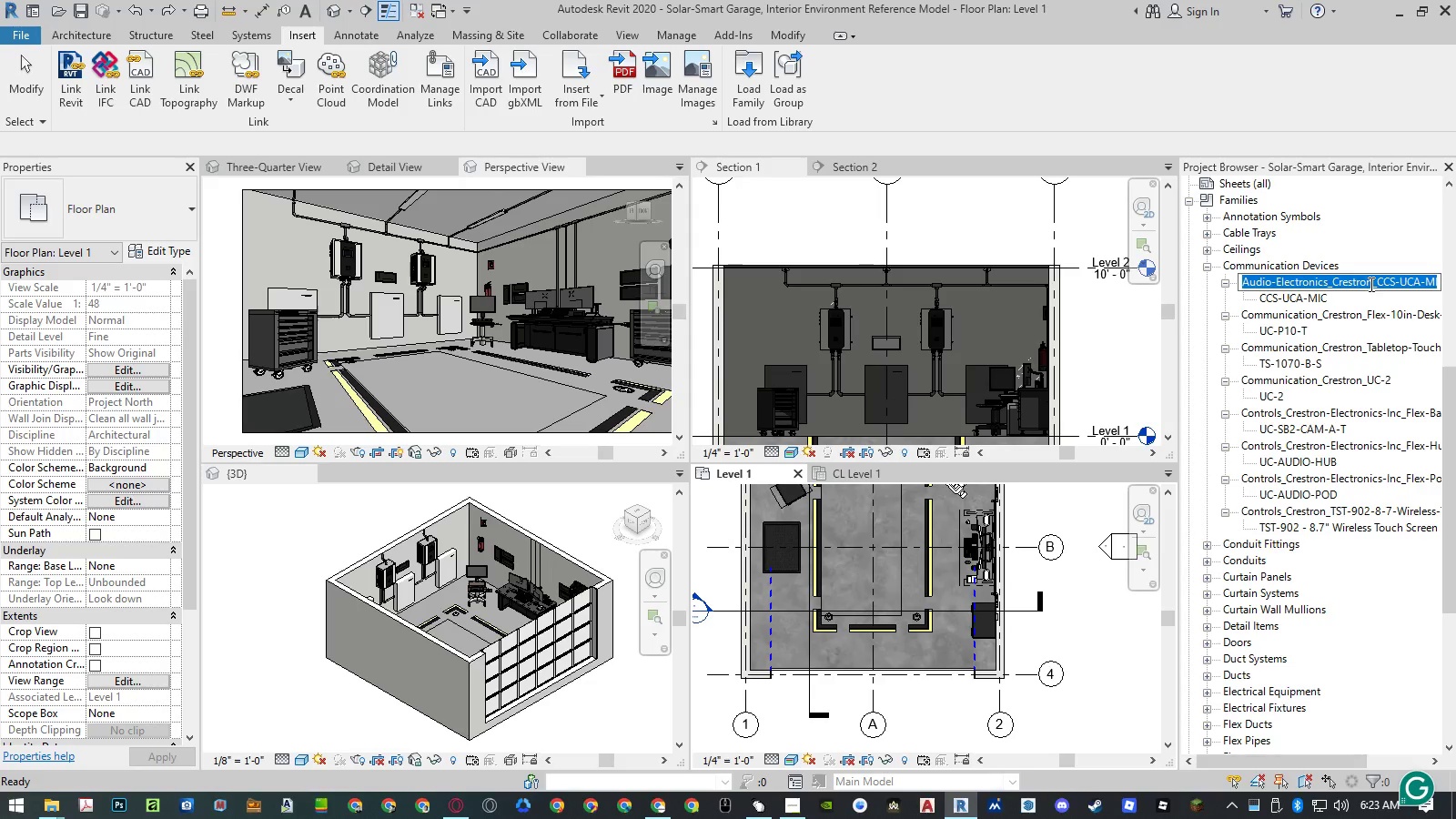 
left_click_drag(start_coordinate=[1370, 284], to_coordinate=[1329, 287])
 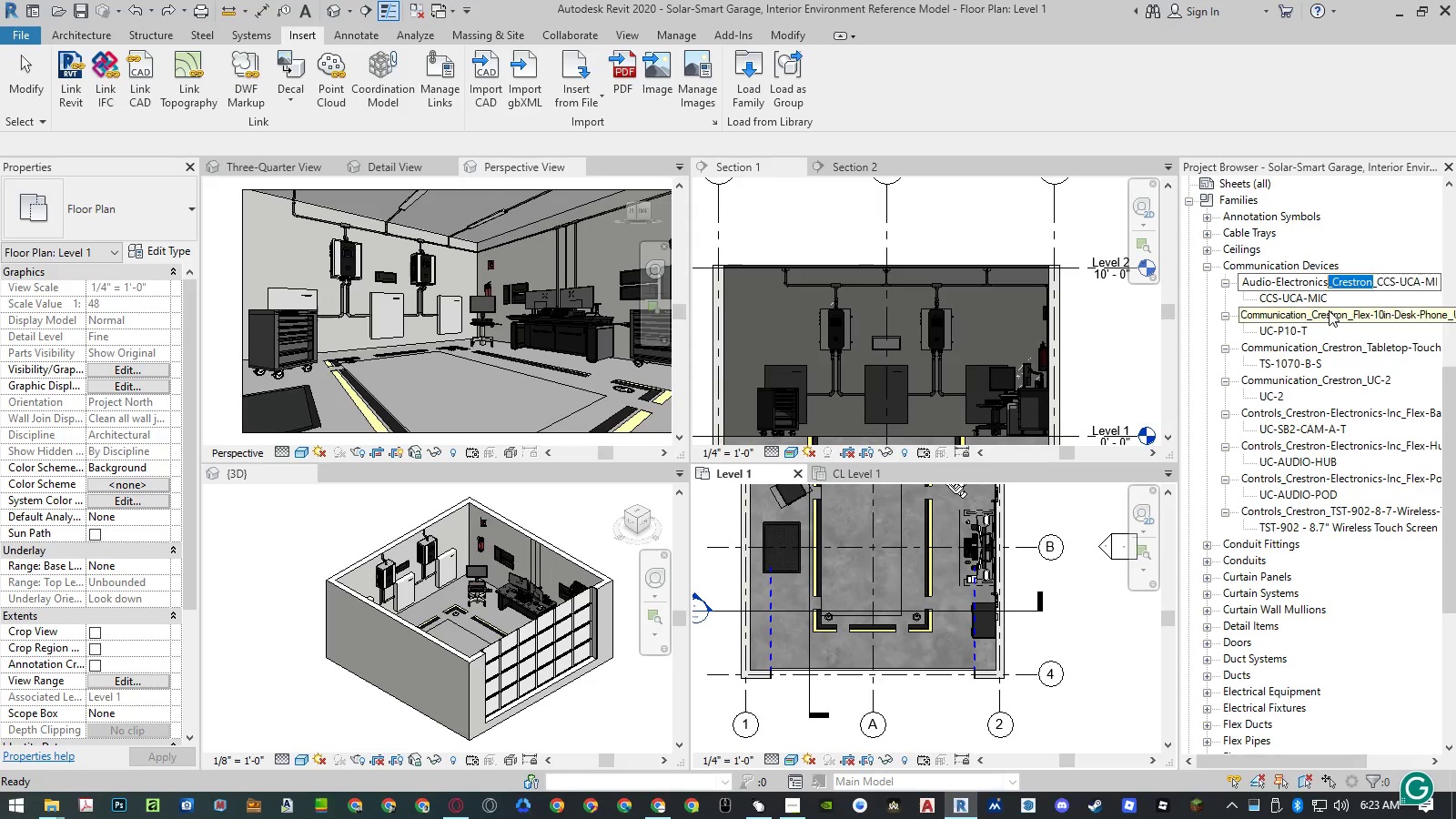 
key(Backspace)
 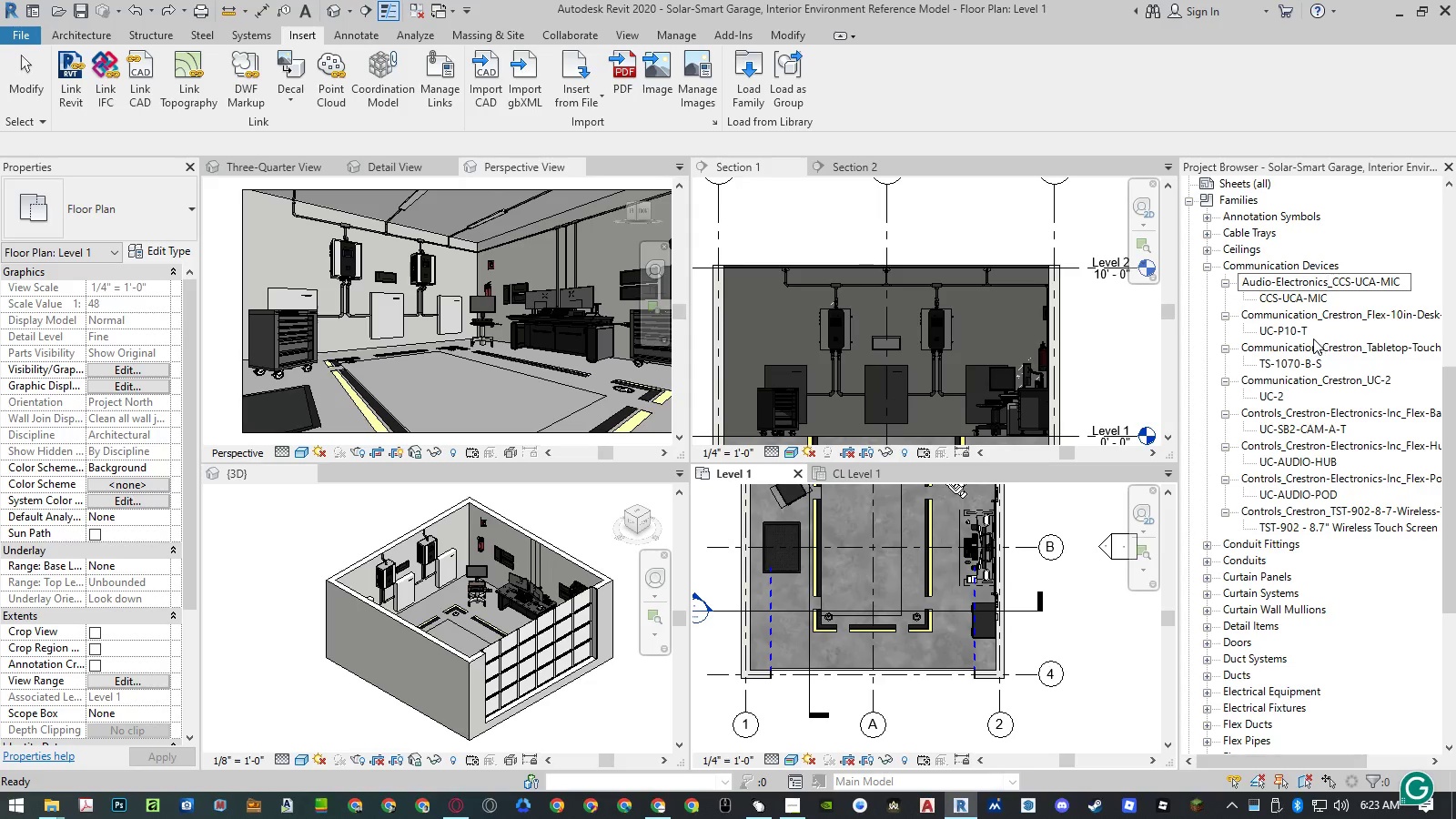 
left_click([1304, 319])
 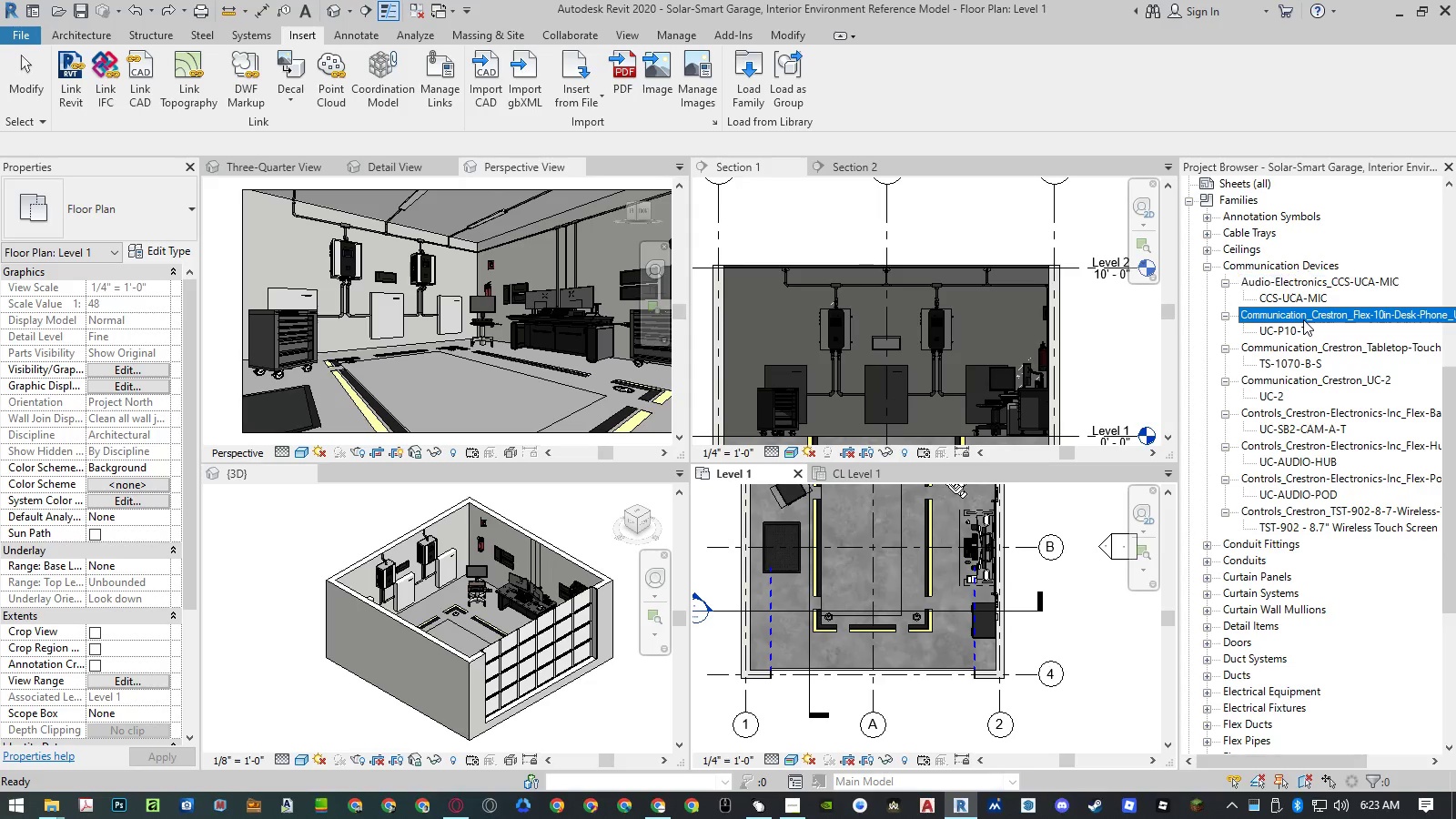 
right_click([1303, 318])
 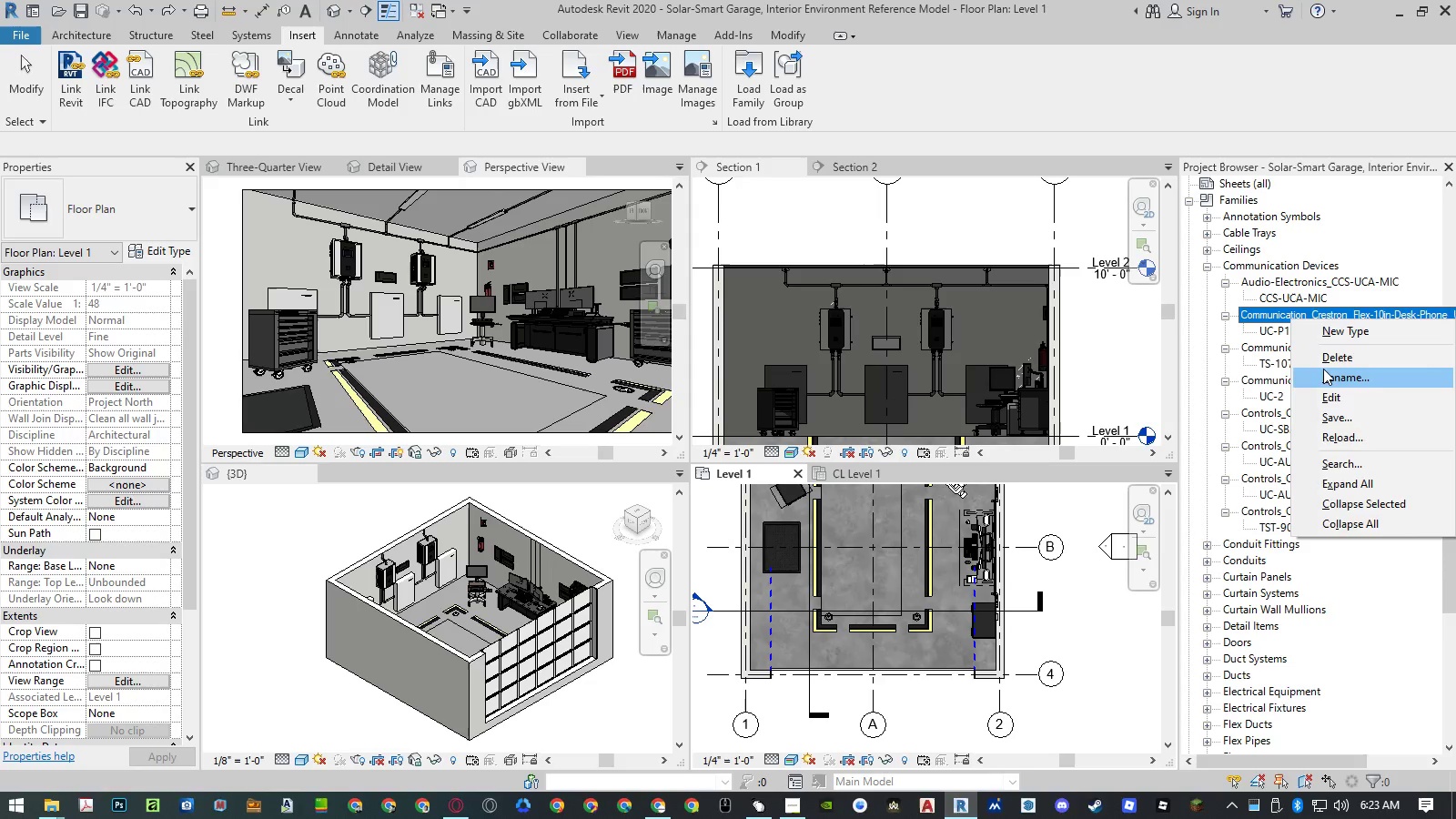 
left_click([1323, 372])
 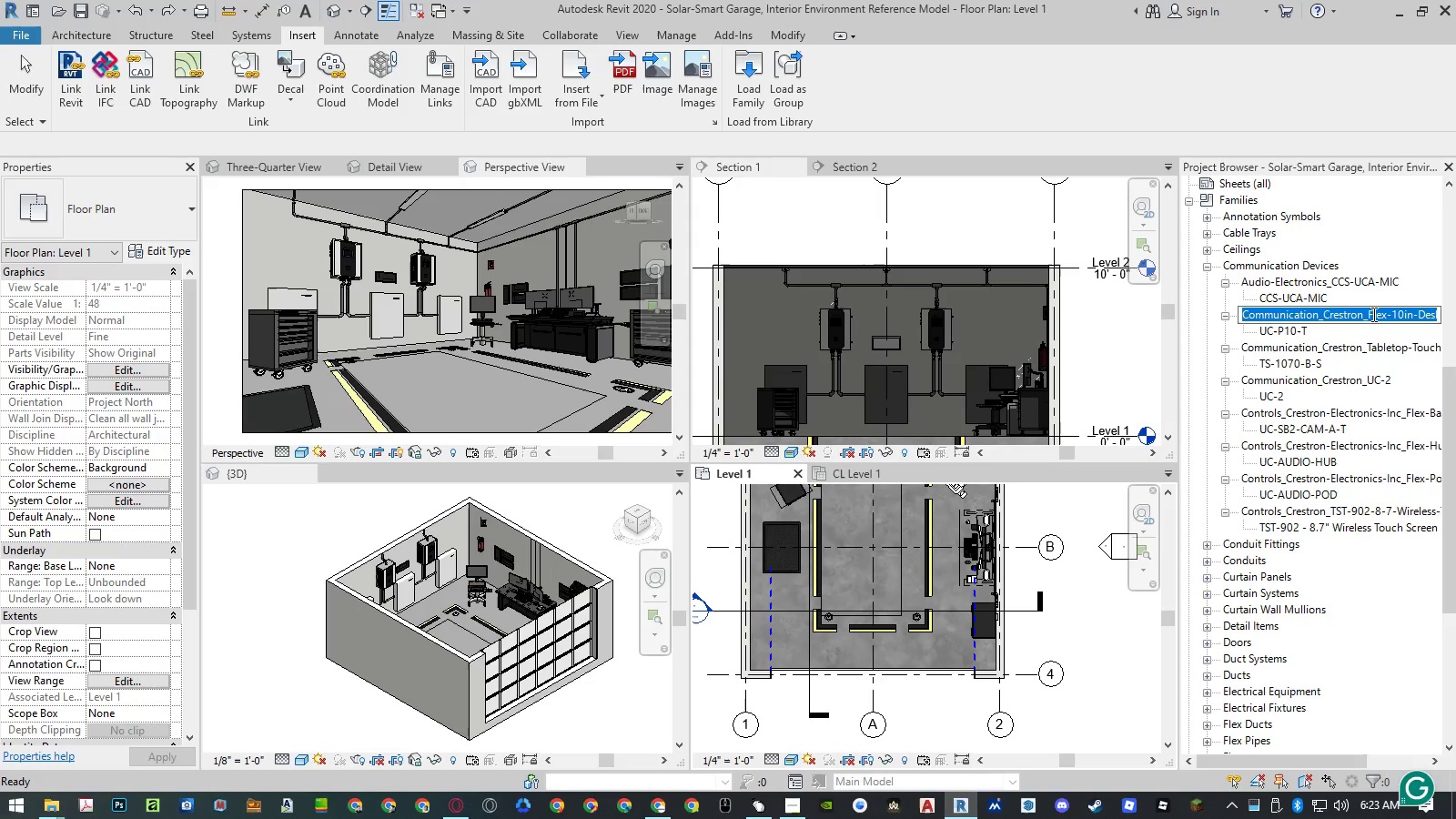 
left_click_drag(start_coordinate=[1368, 314], to_coordinate=[1325, 314])
 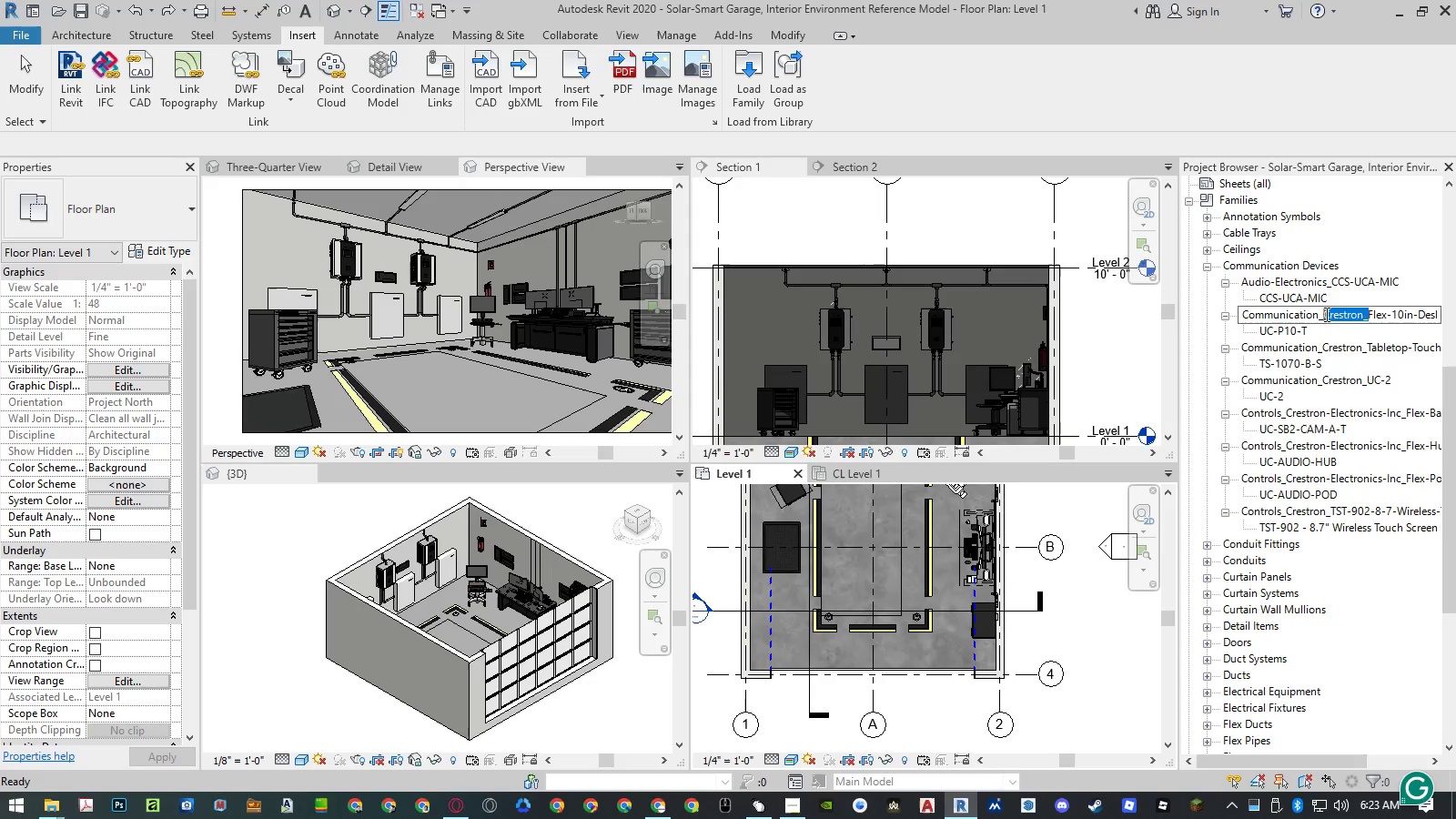 
key(Backspace)
 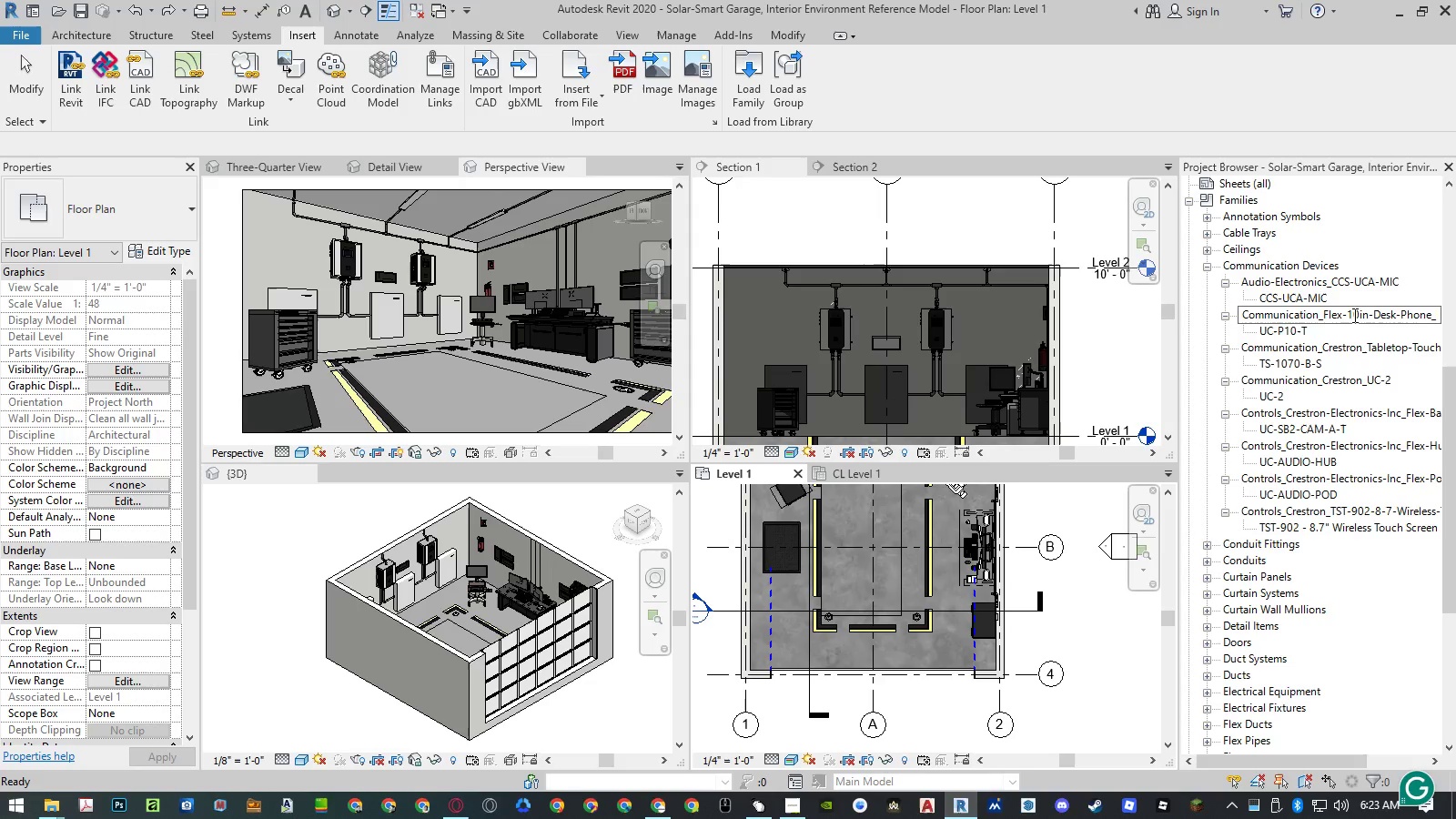 
left_click_drag(start_coordinate=[1348, 314], to_coordinate=[1323, 316])
 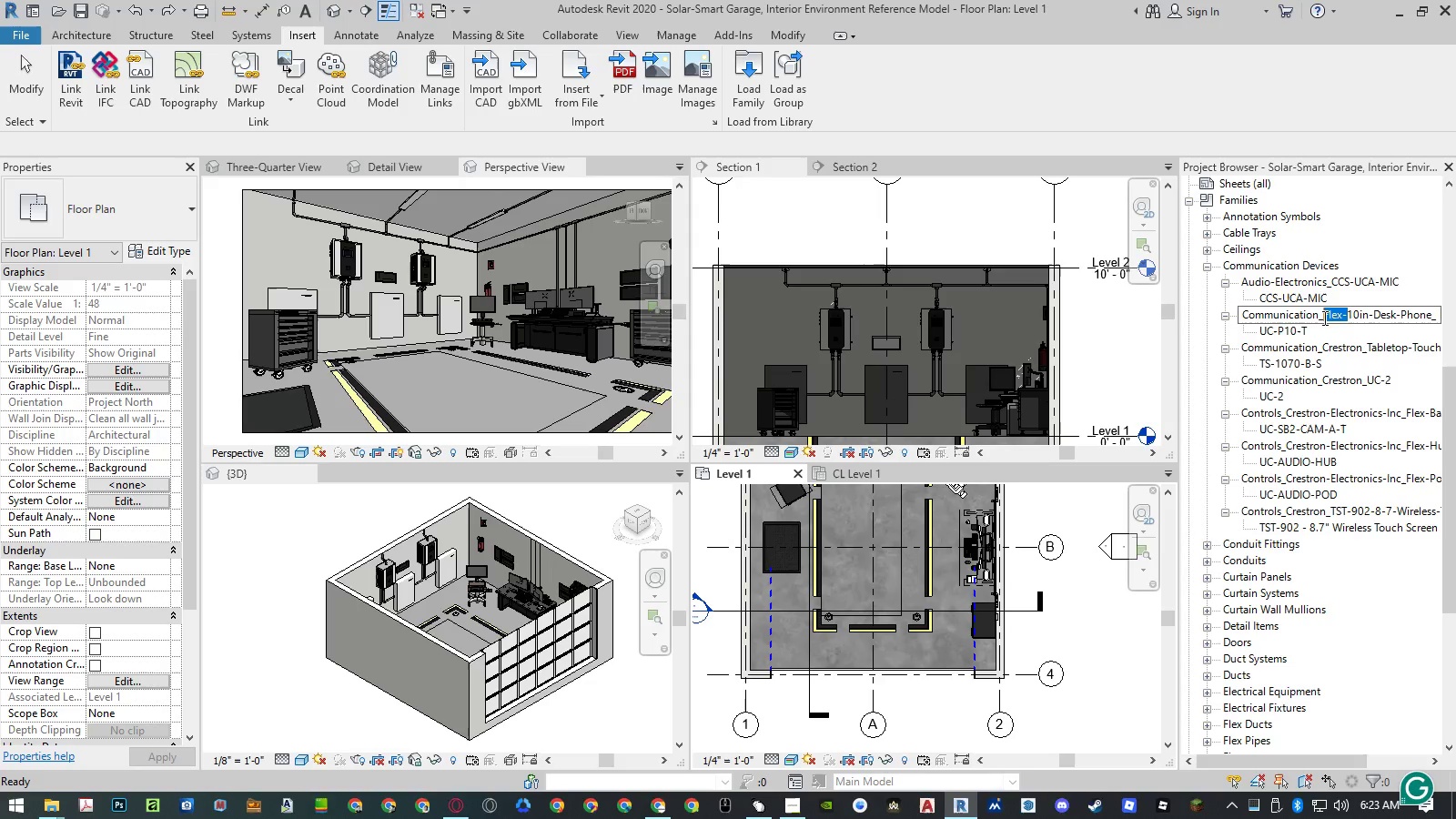 
key(Backspace)
 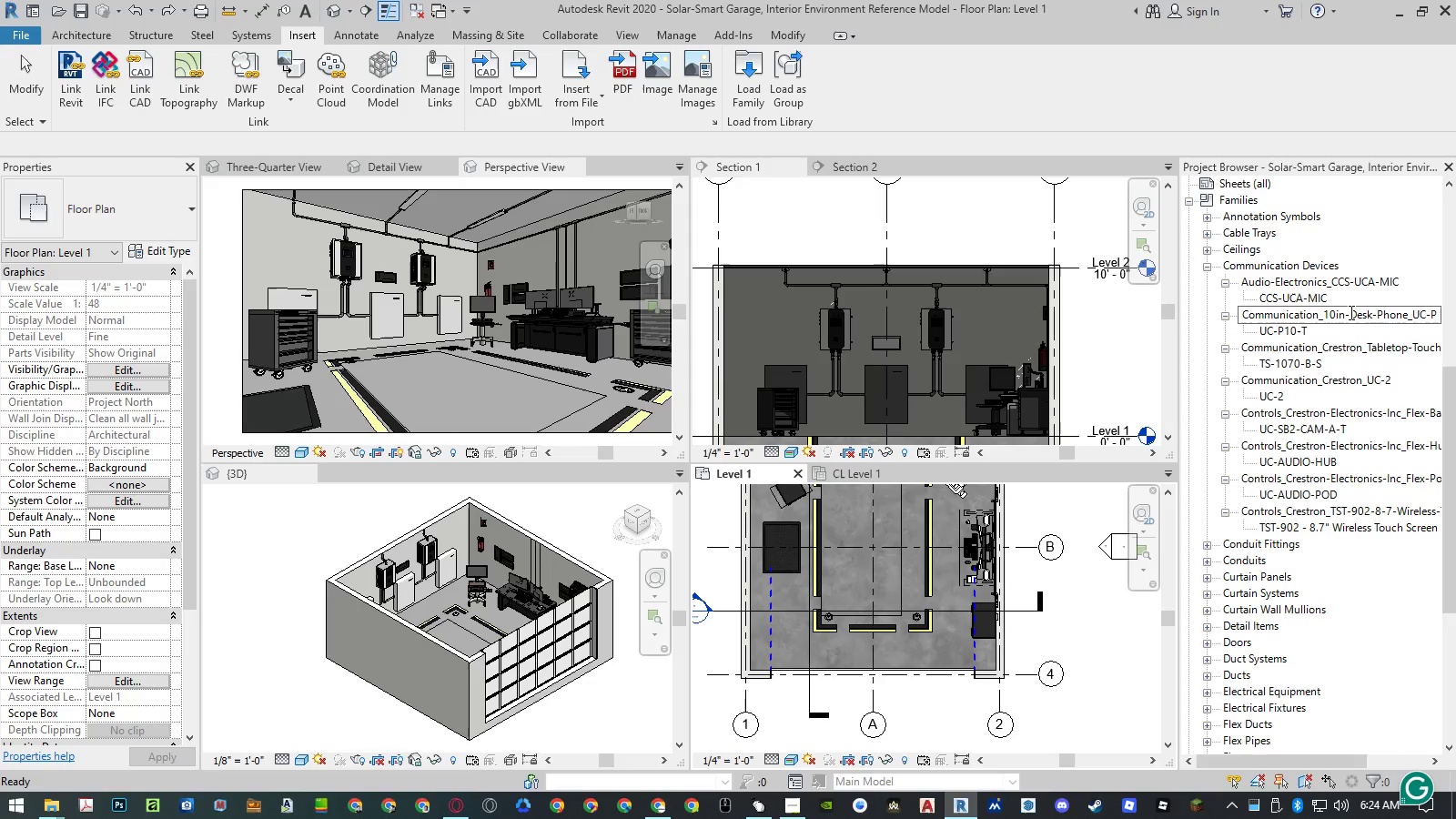 
left_click([1318, 350])
 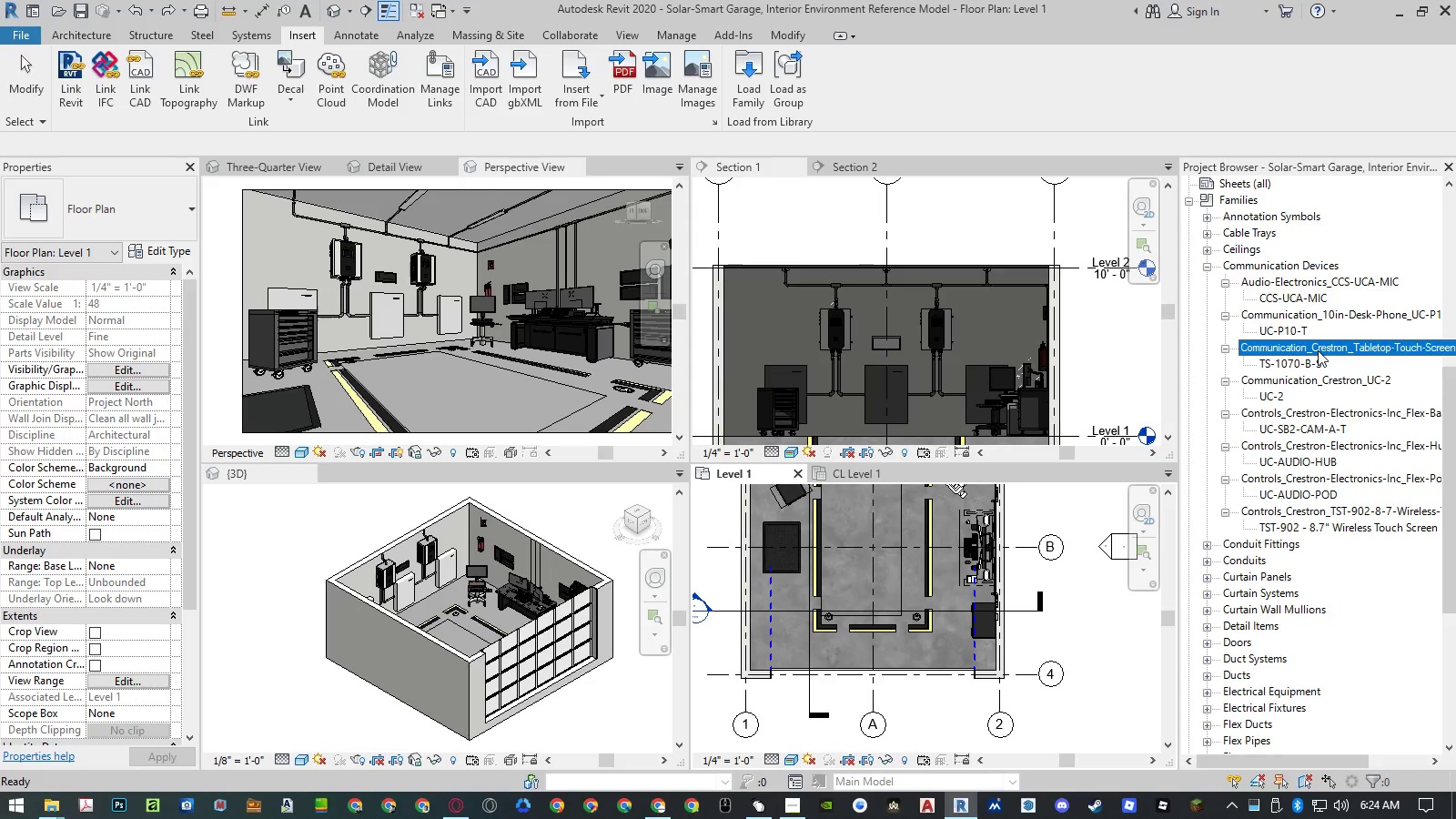 
right_click([1318, 350])
 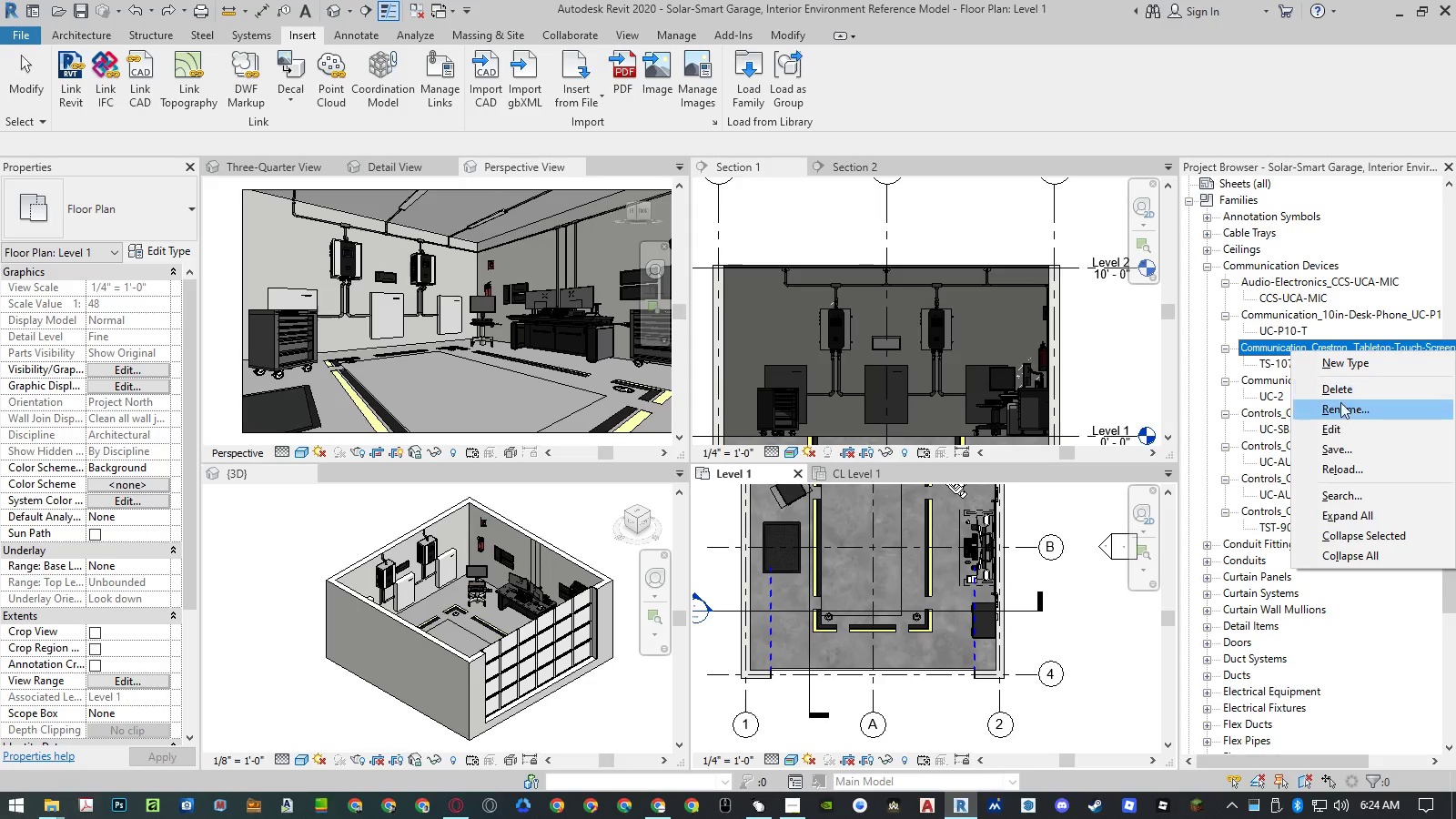 
left_click([1340, 408])
 